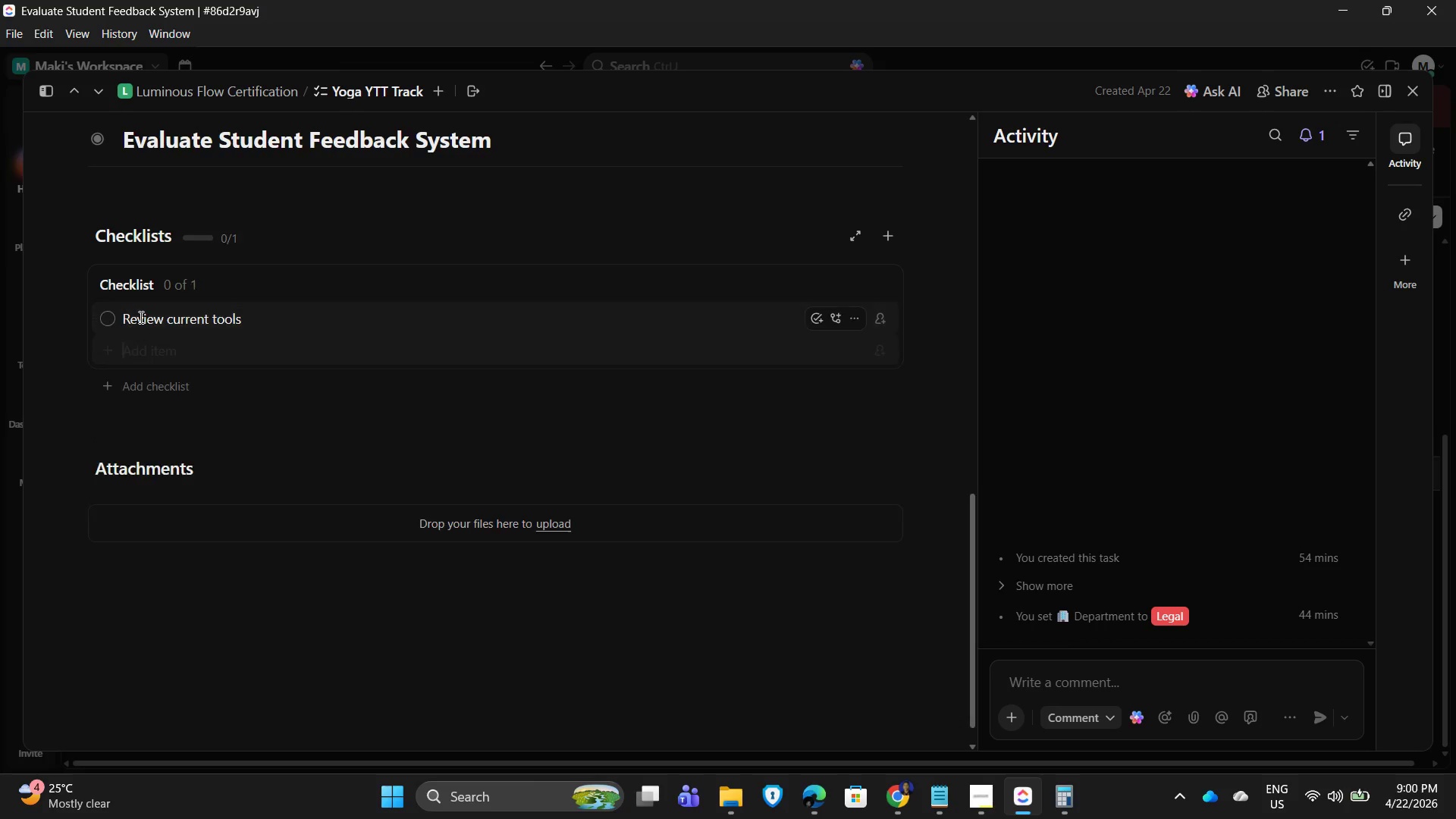 
key(Enter)
 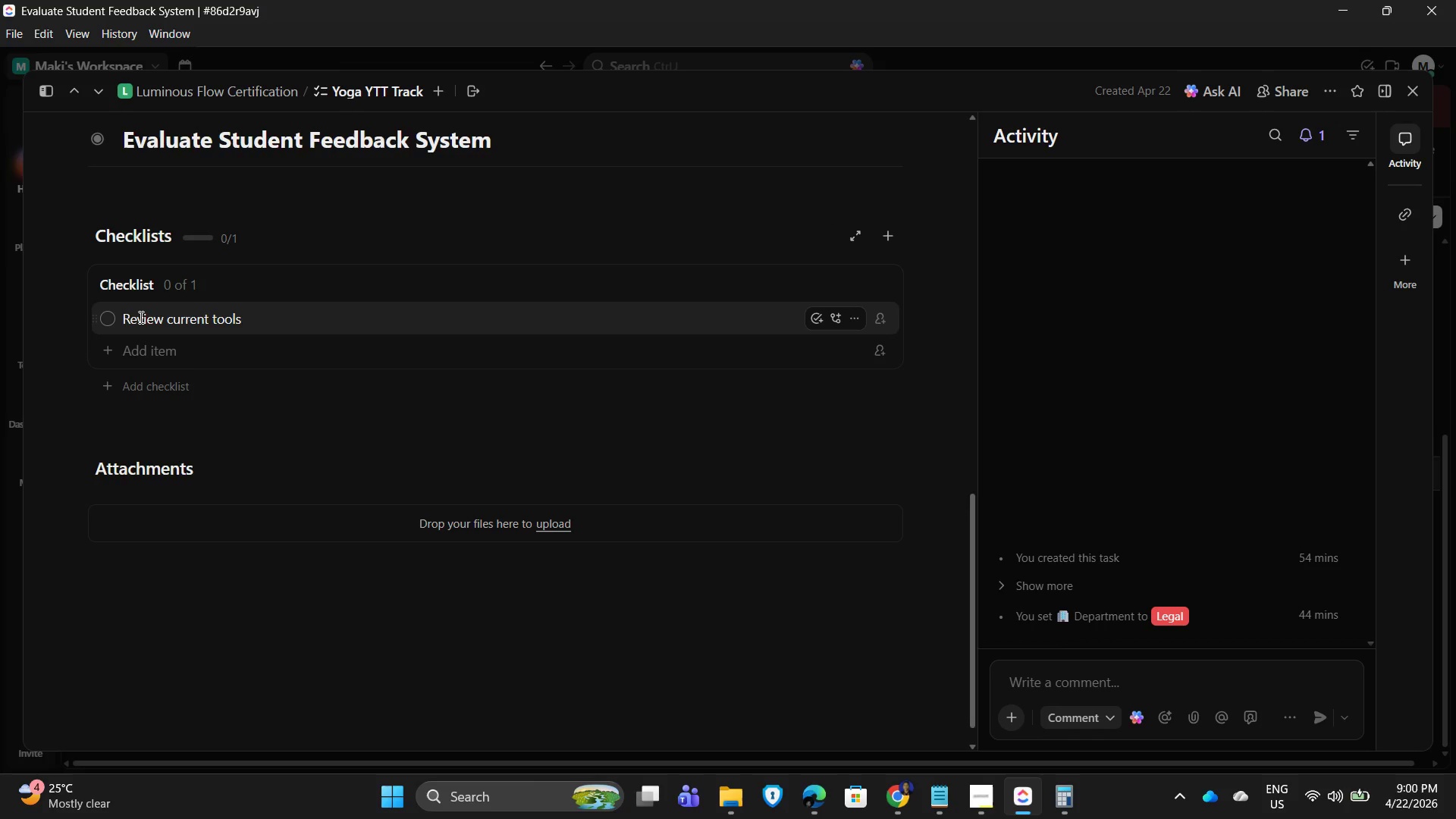 
type(Identify gaps)
 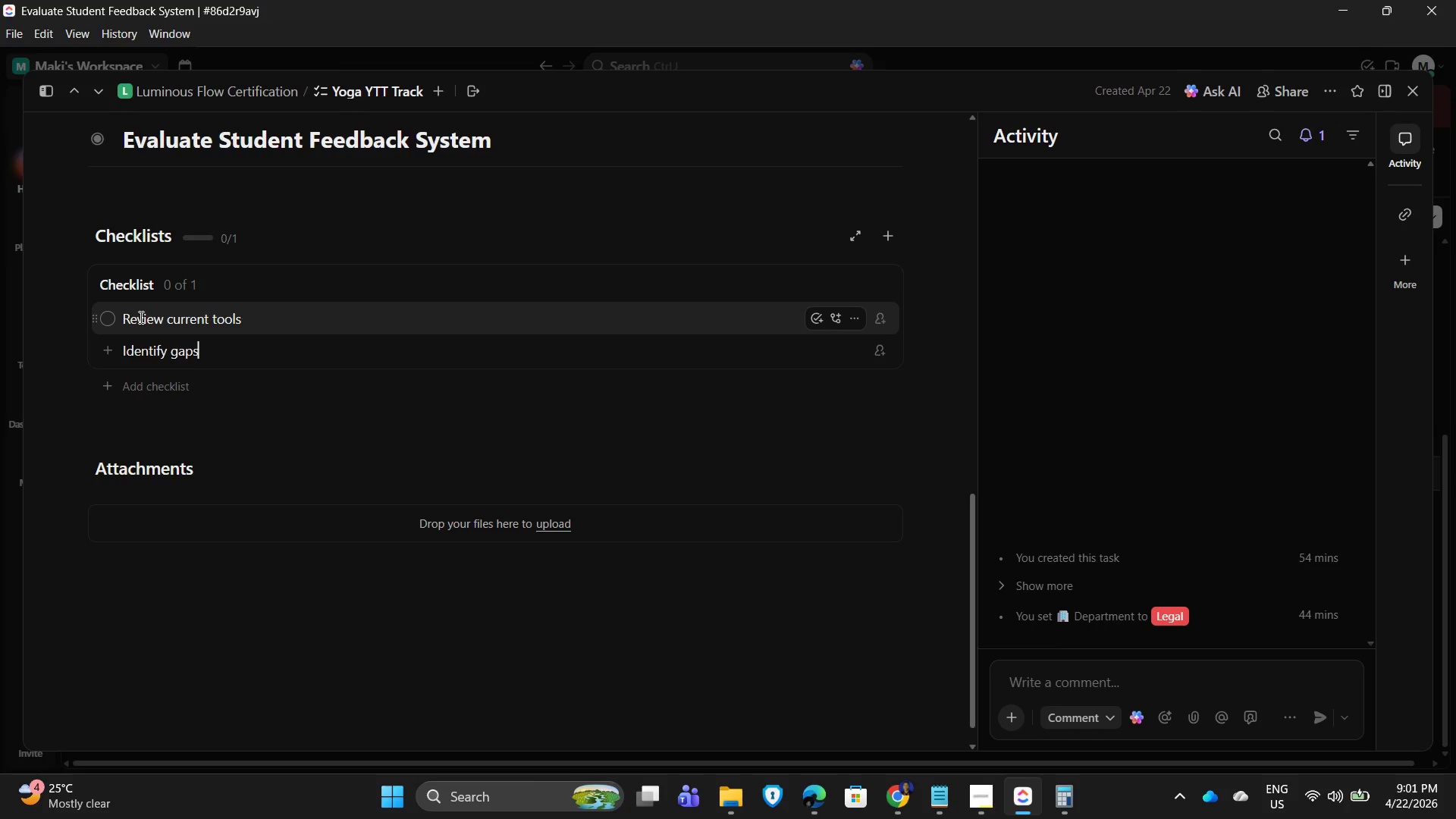 
key(Enter)
 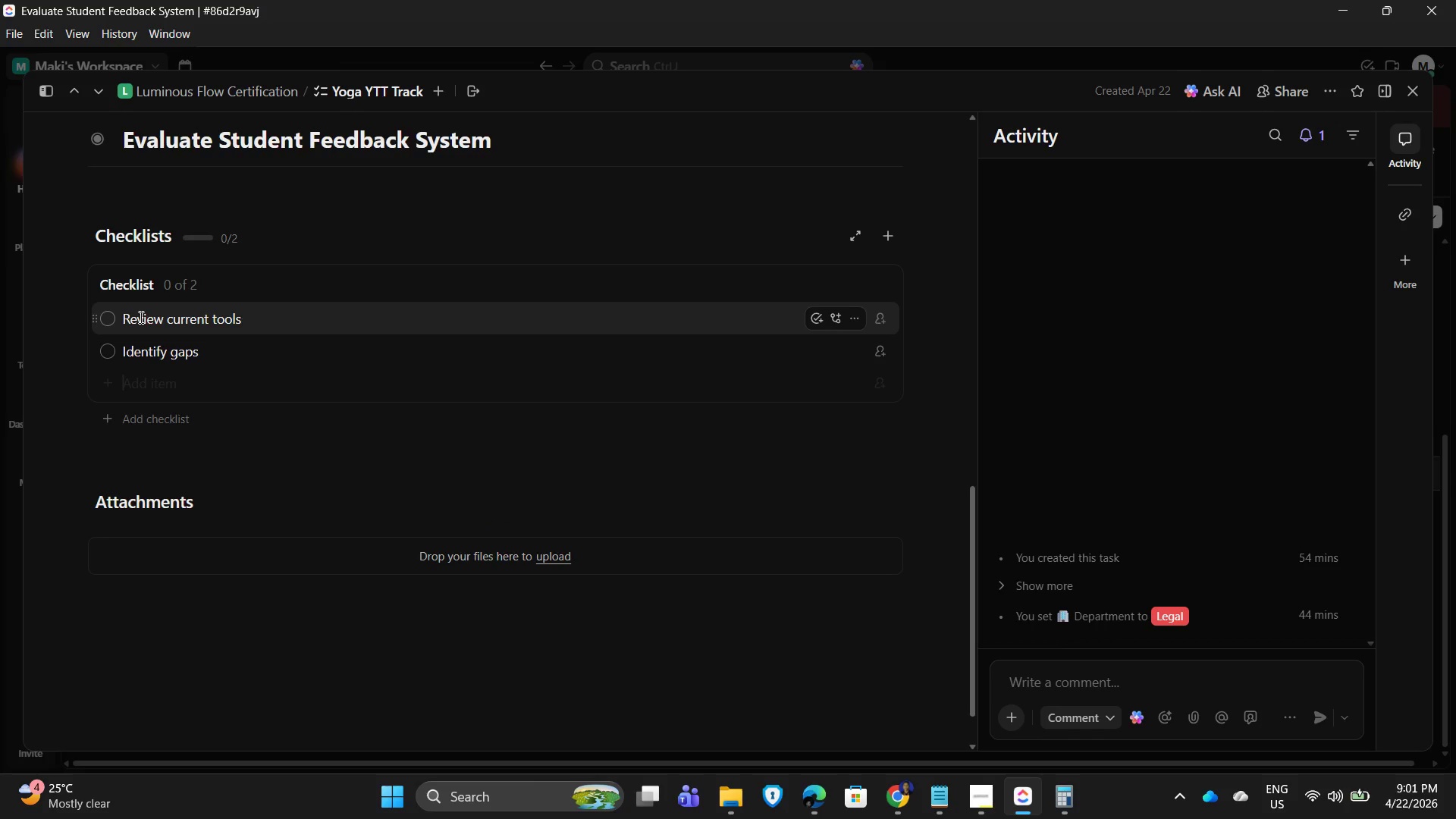 
type(Implement updates)
 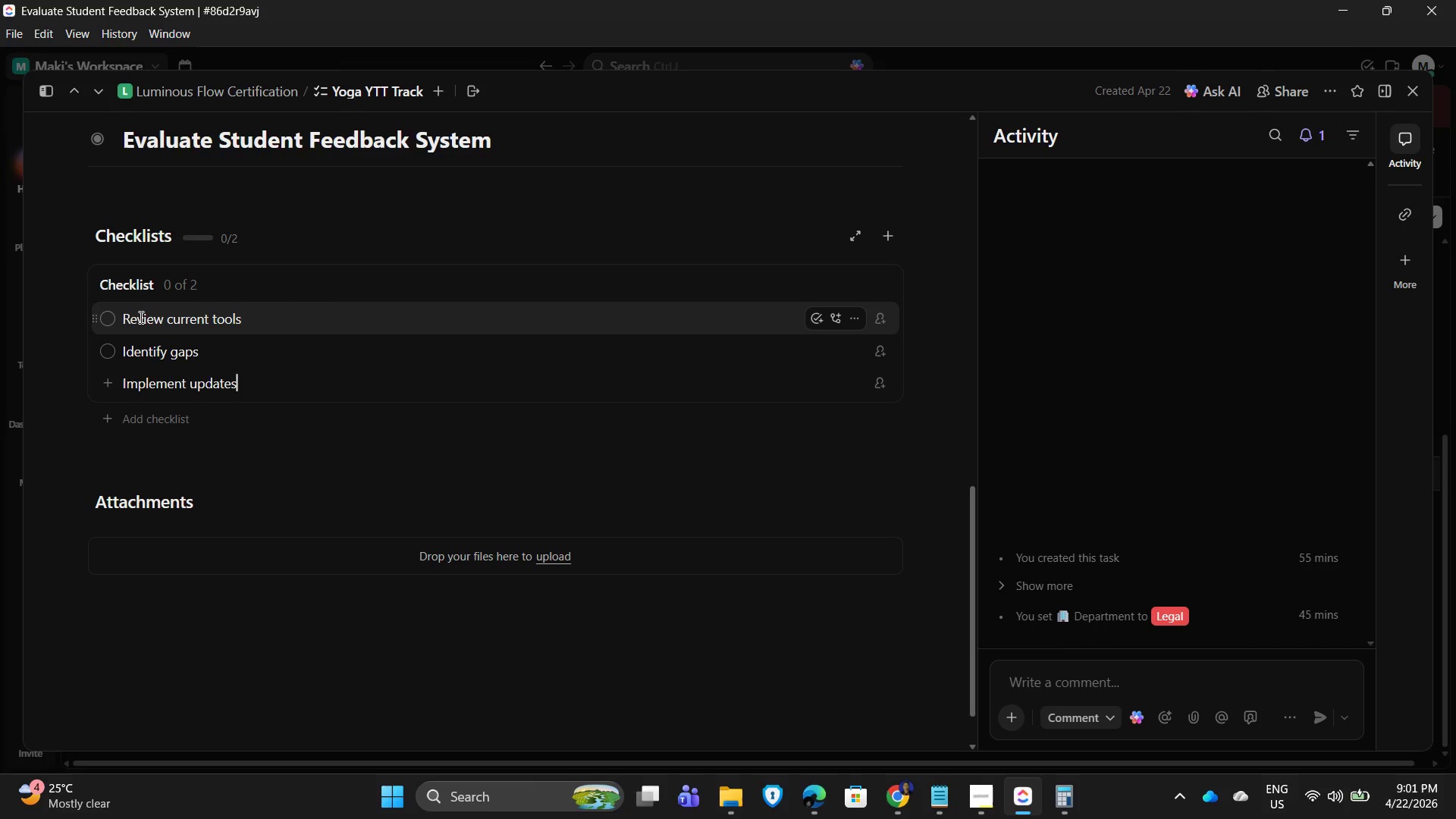 
key(Enter)
 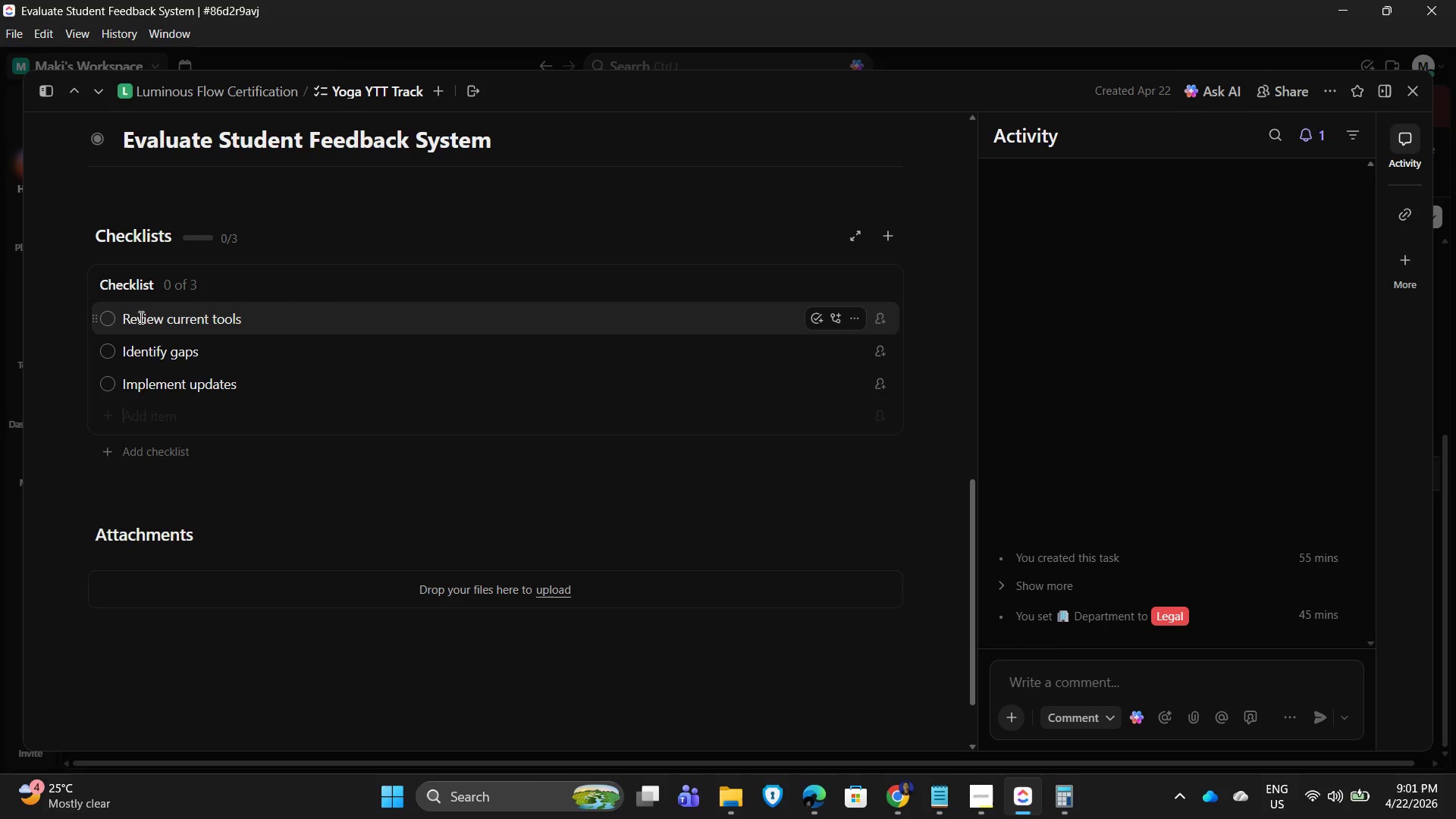 
type(Test system)
 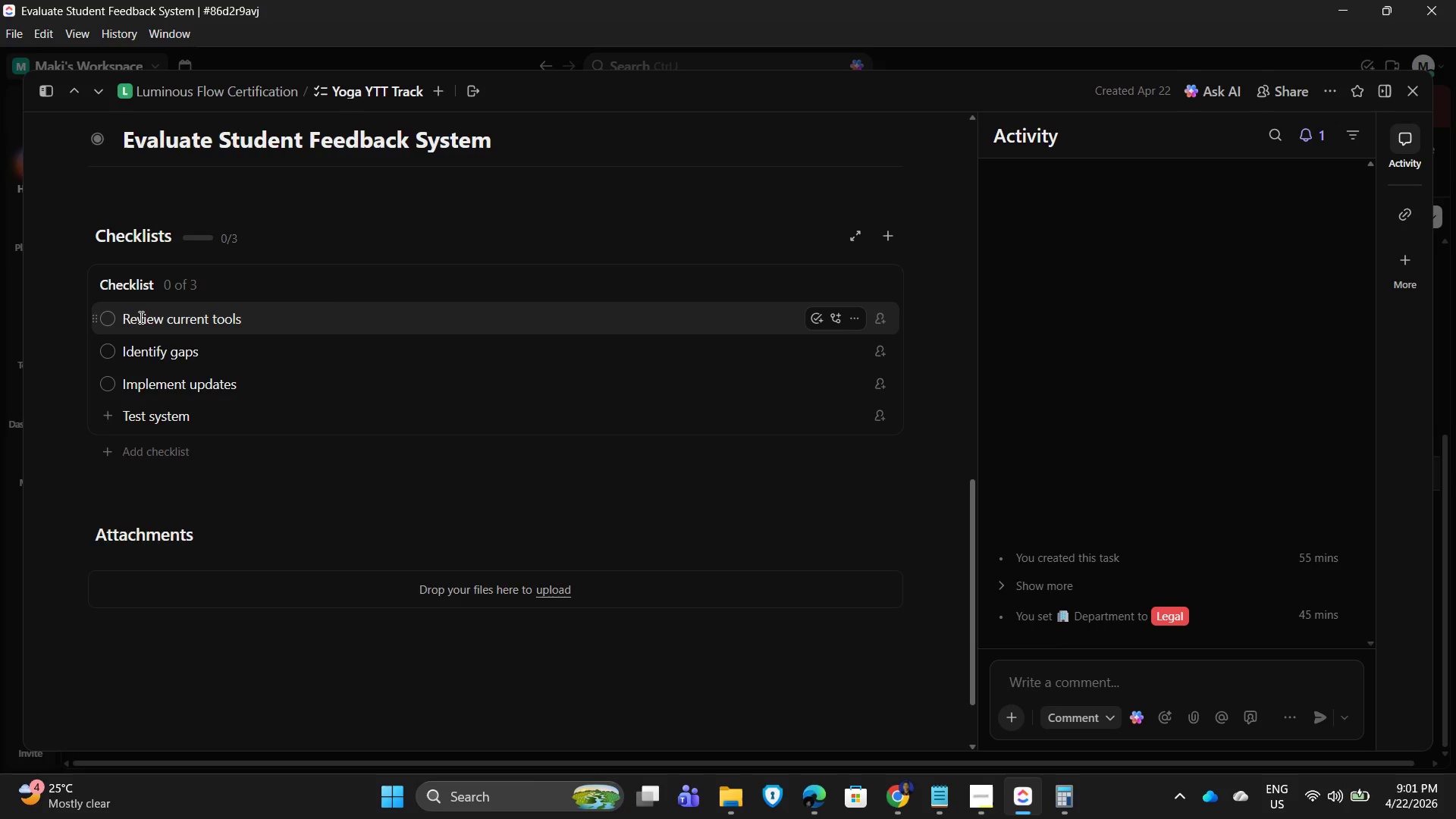 
key(Enter)
 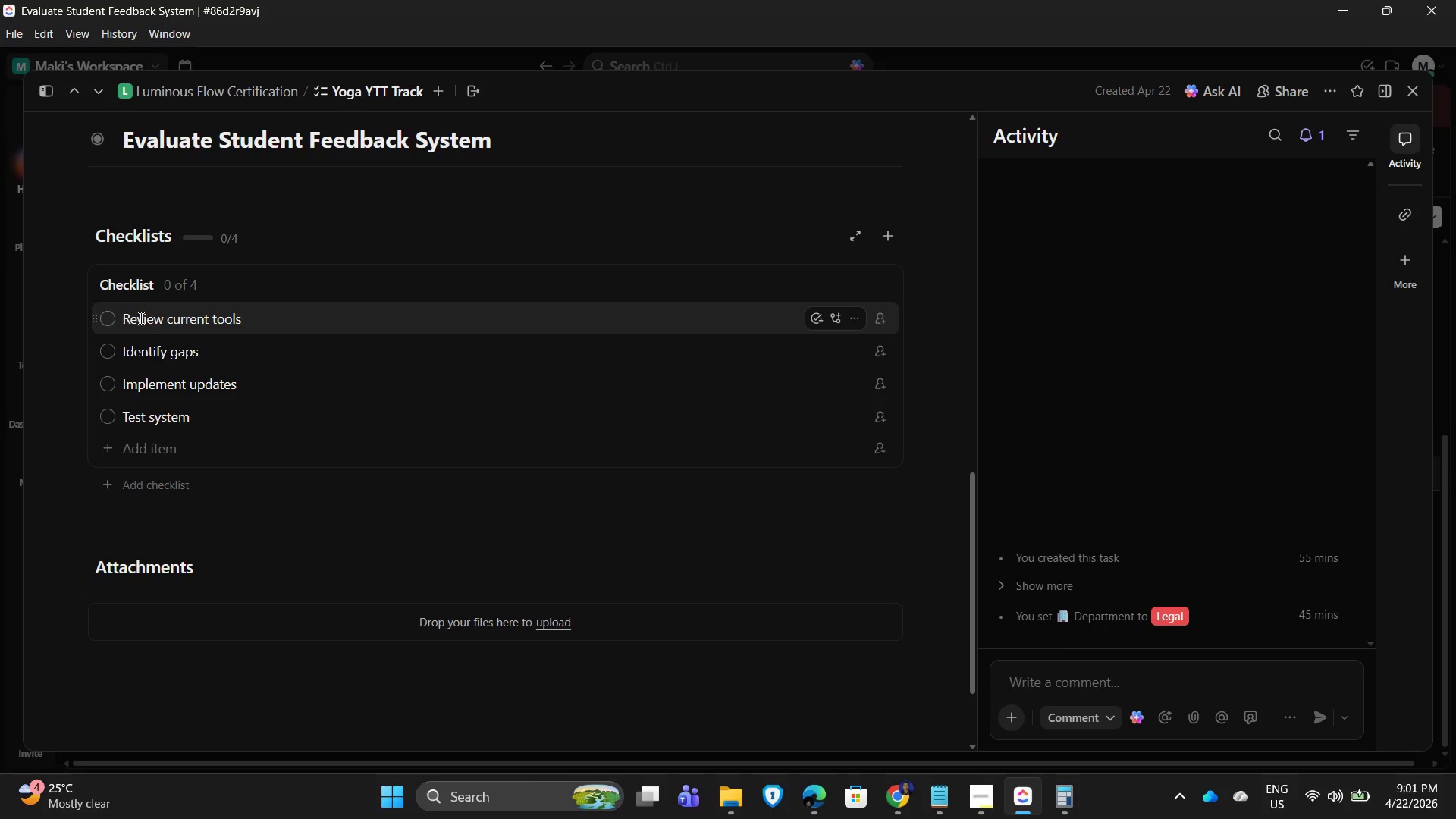 
scroll: coordinate [313, 398], scroll_direction: down, amount: 3.0
 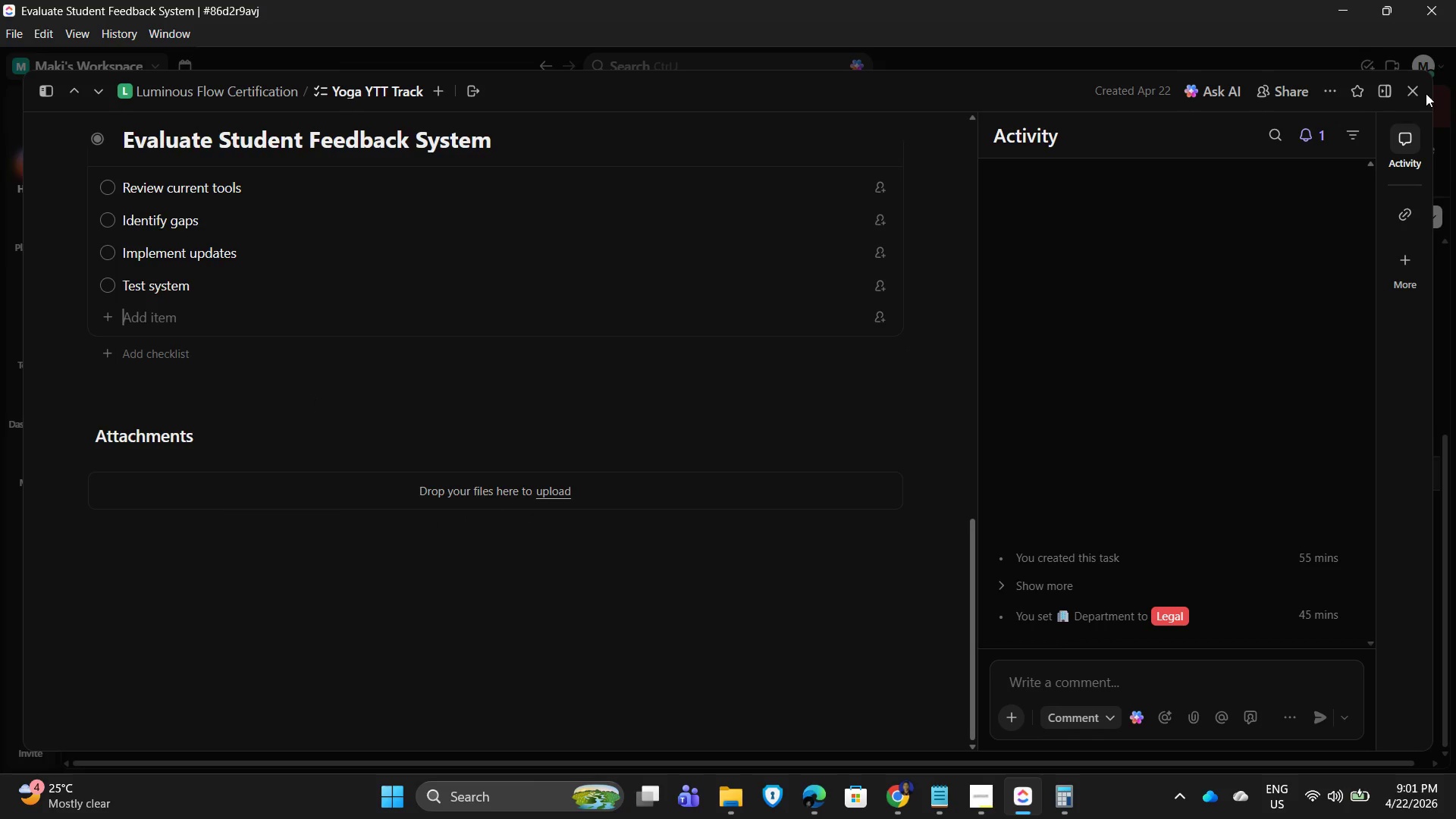 
left_click([1417, 92])
 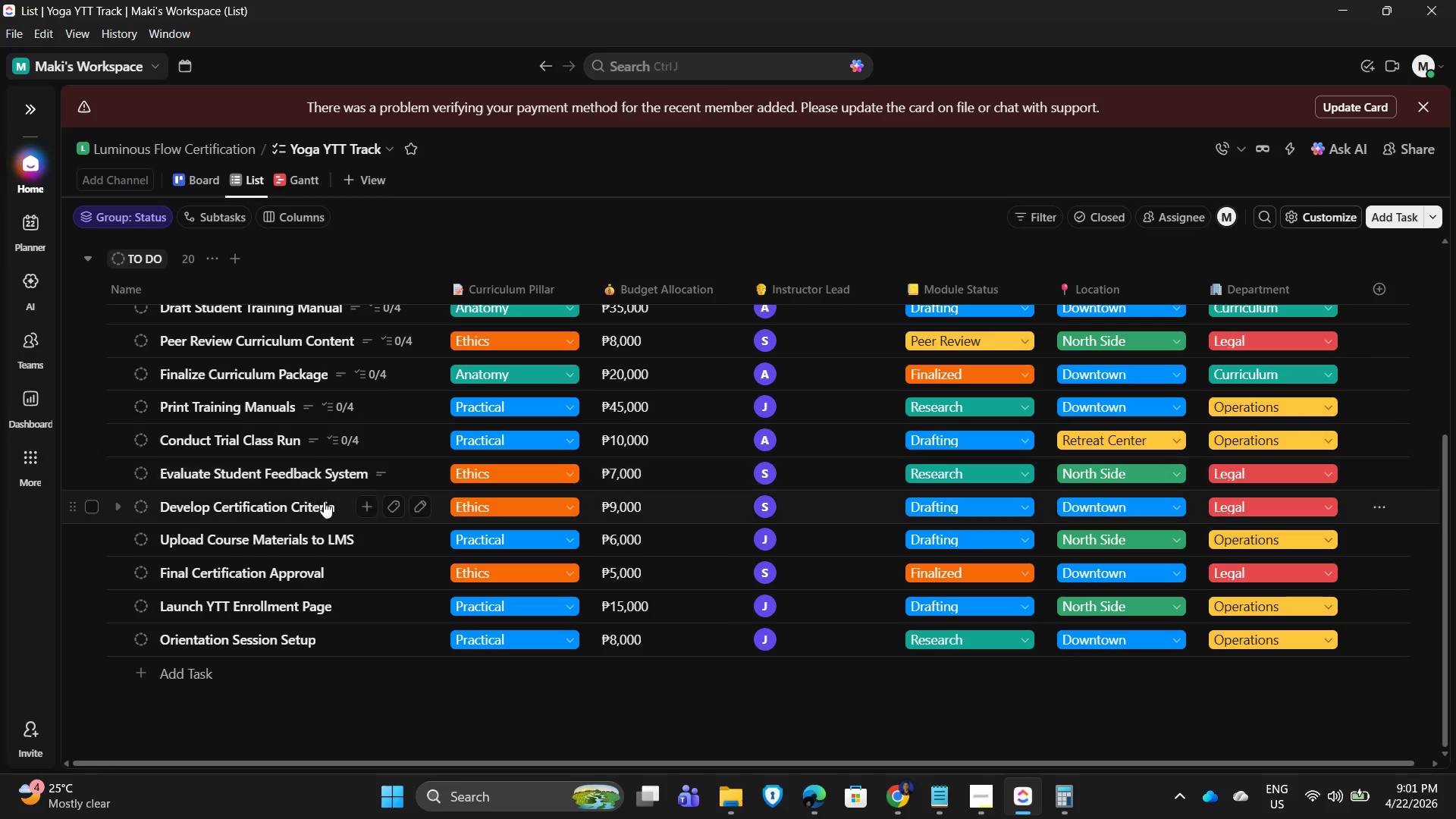 
scroll: coordinate [657, 429], scroll_direction: down, amount: 6.0
 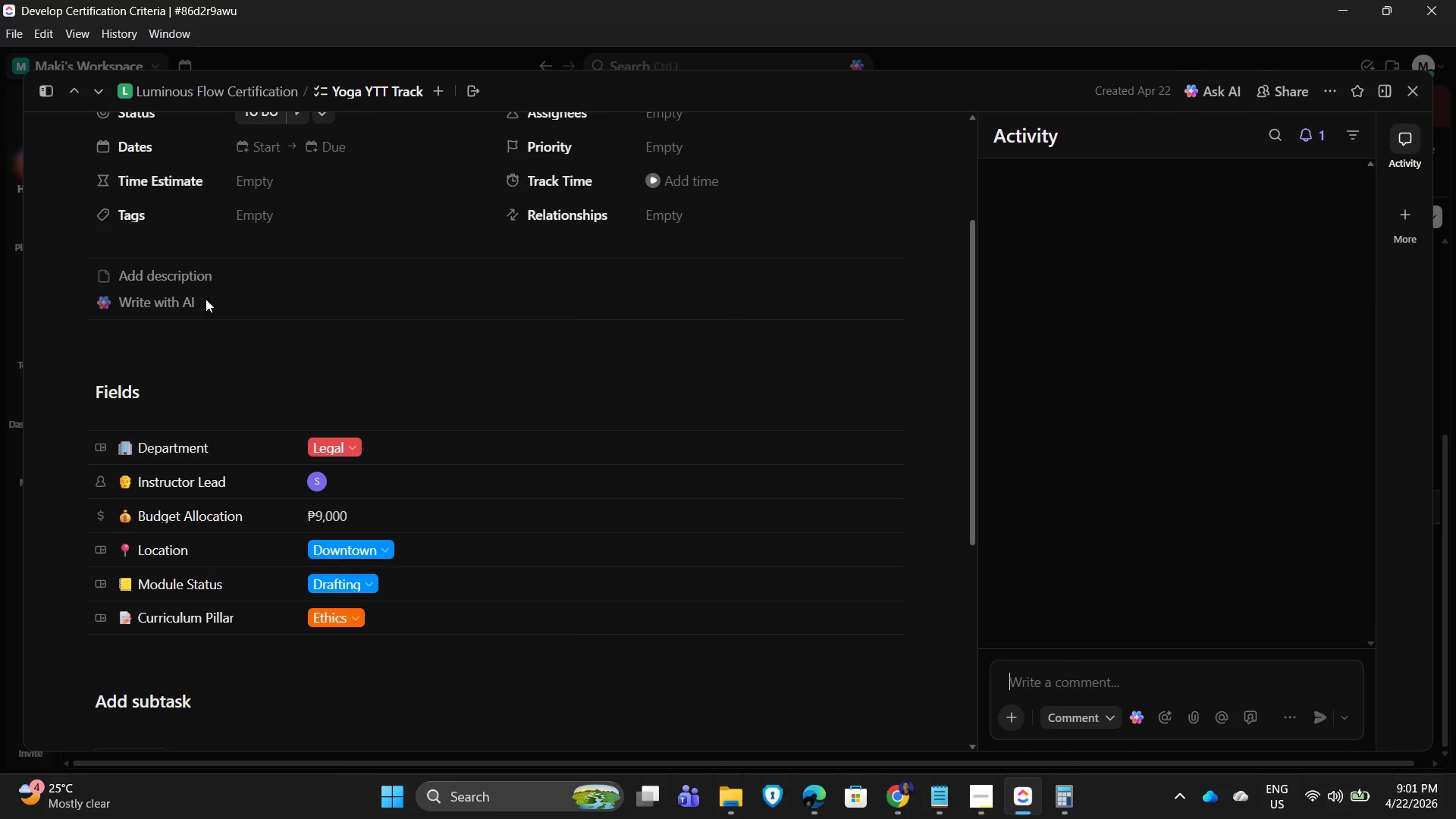 
left_click([188, 276])
 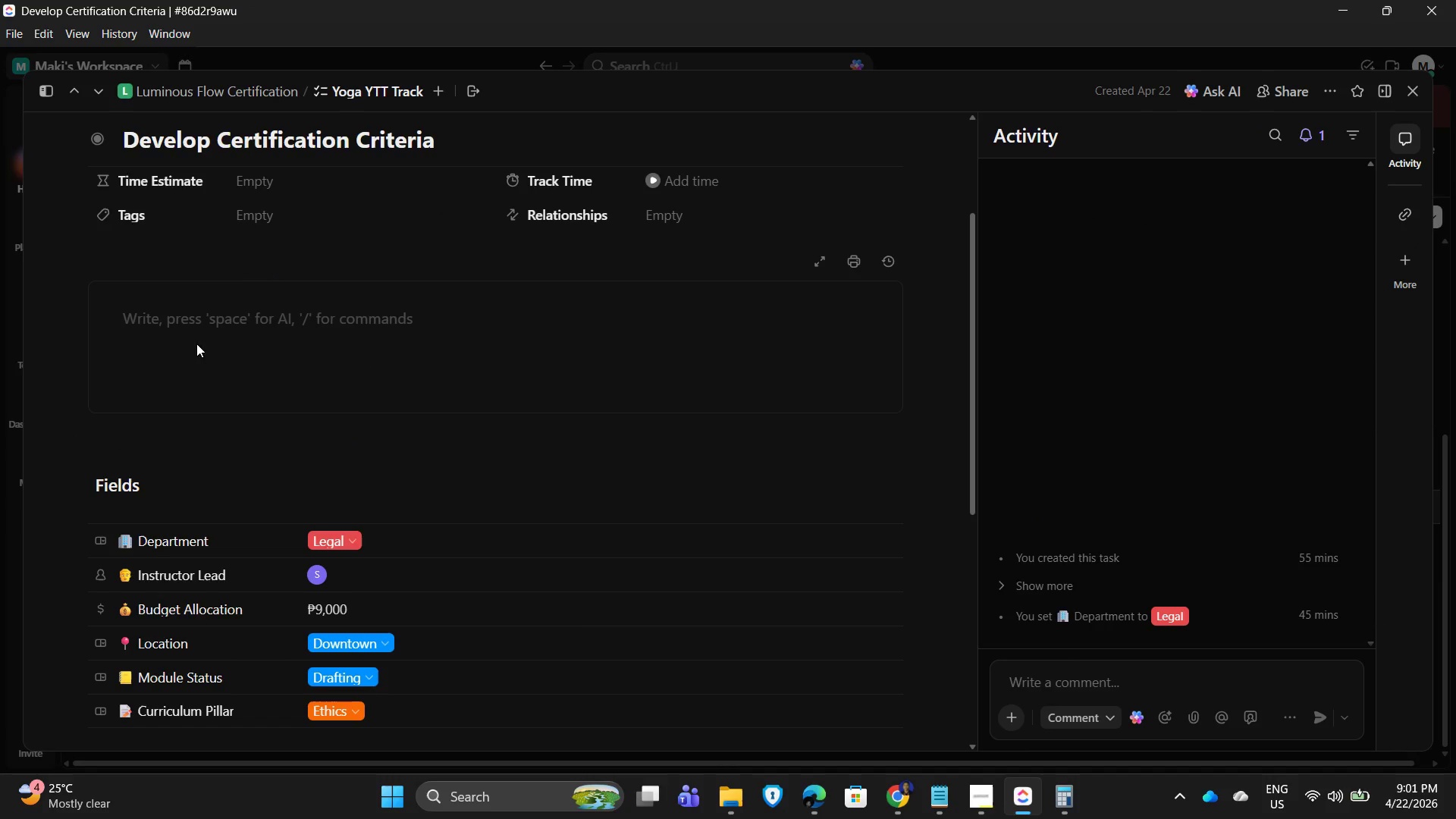 
left_click([189, 331])
 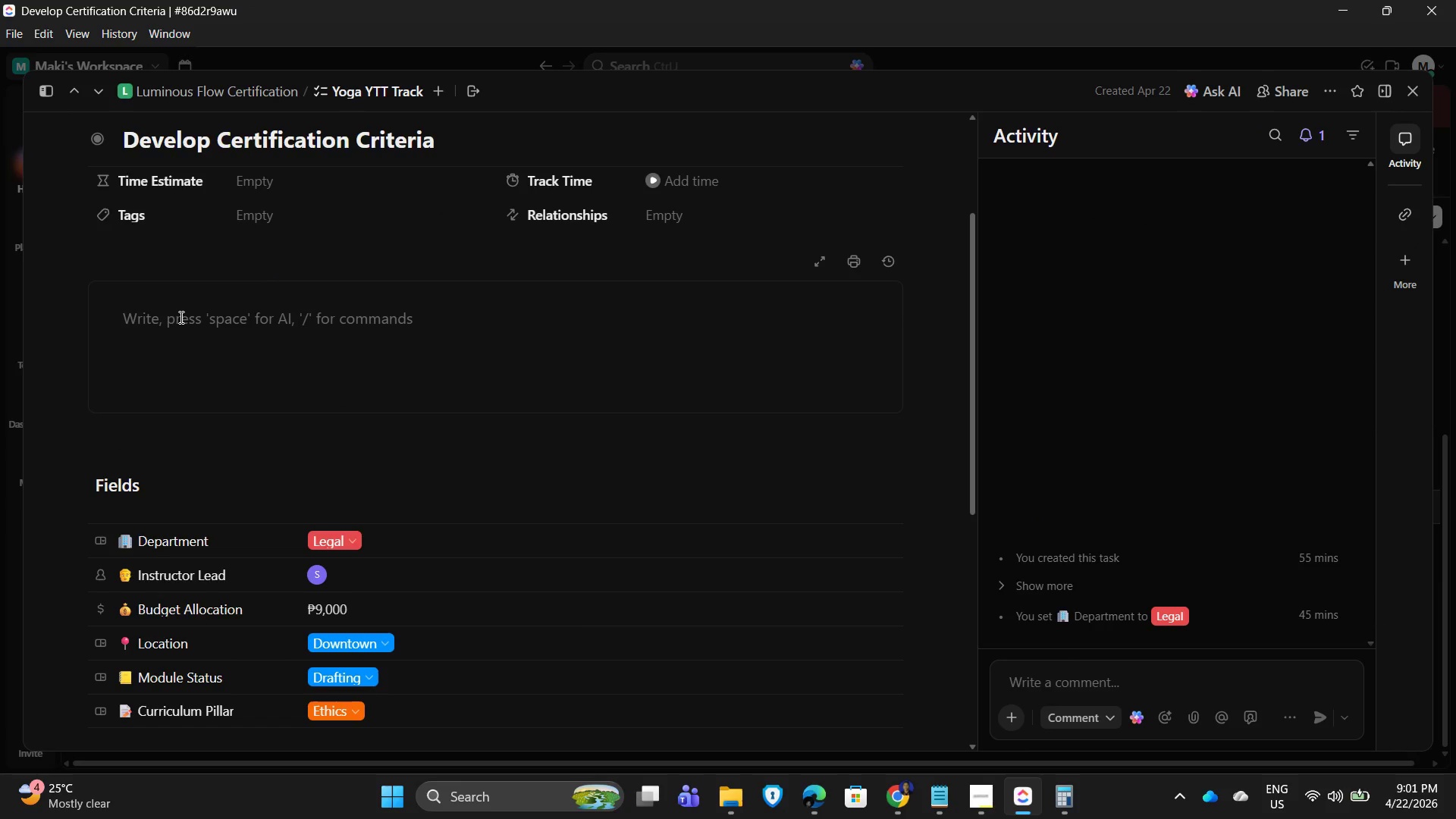 
left_click([180, 317])
 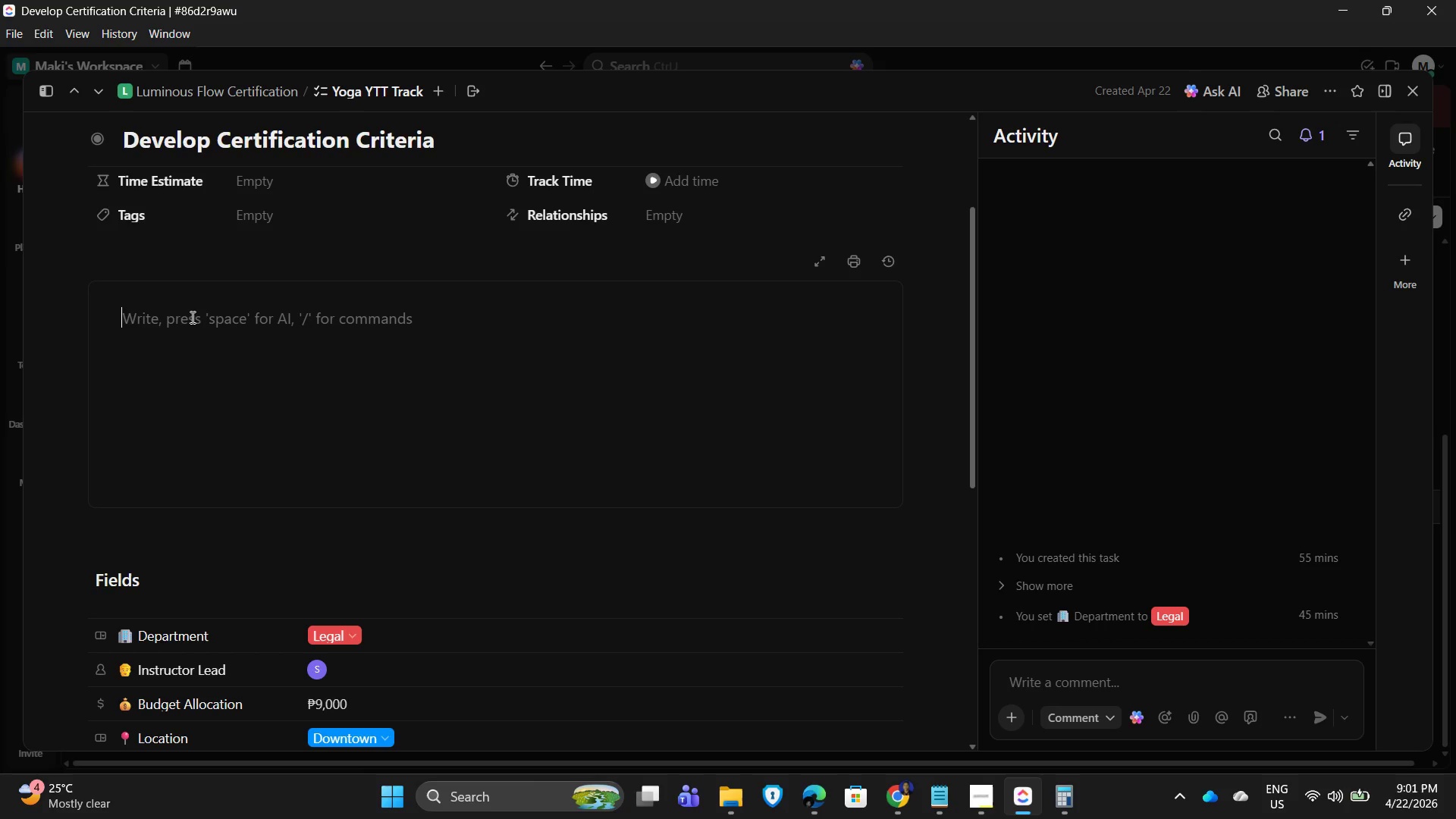 
wait(5.84)
 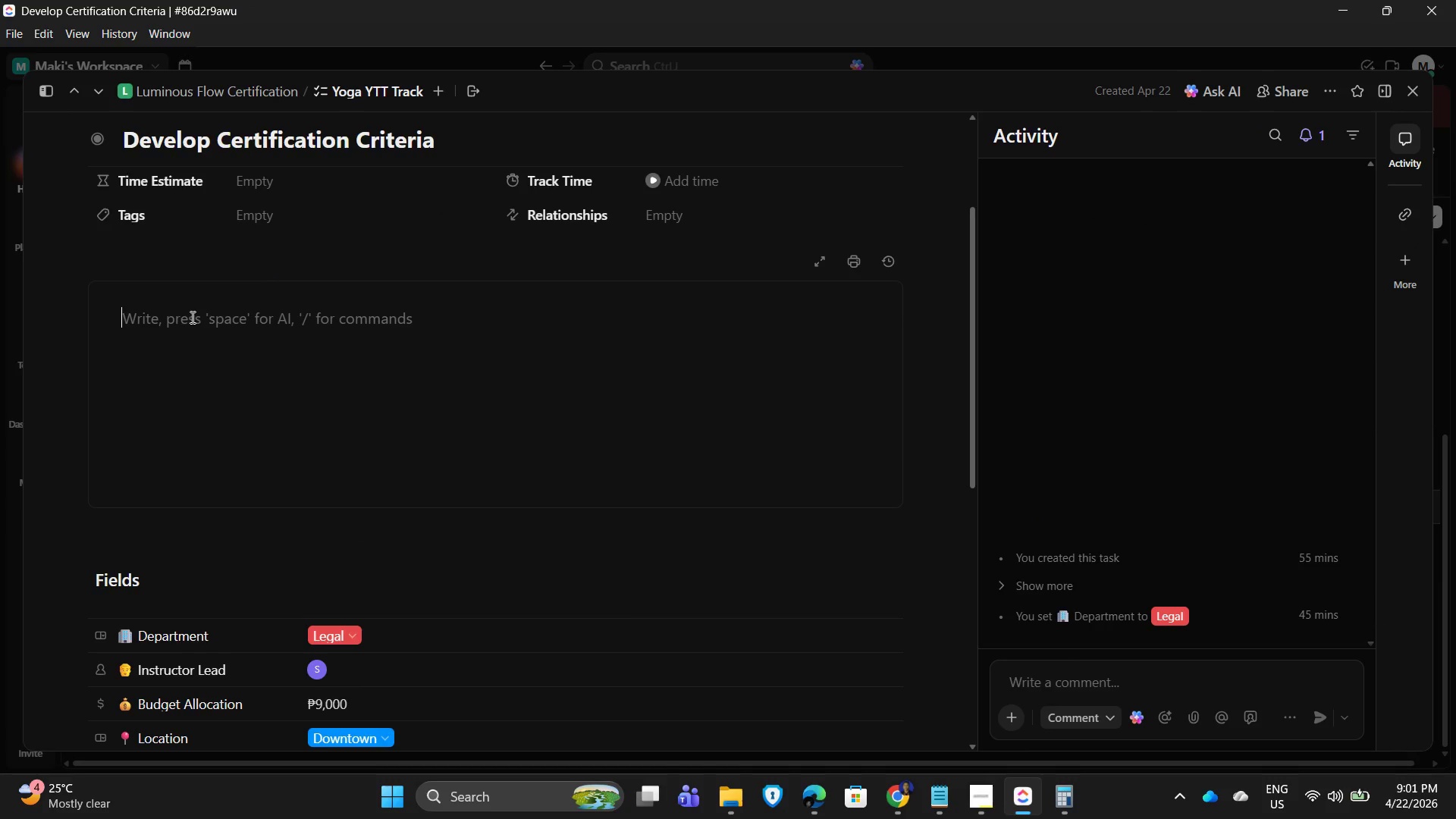 
type(Define requirements and standards for trainee certification.)
 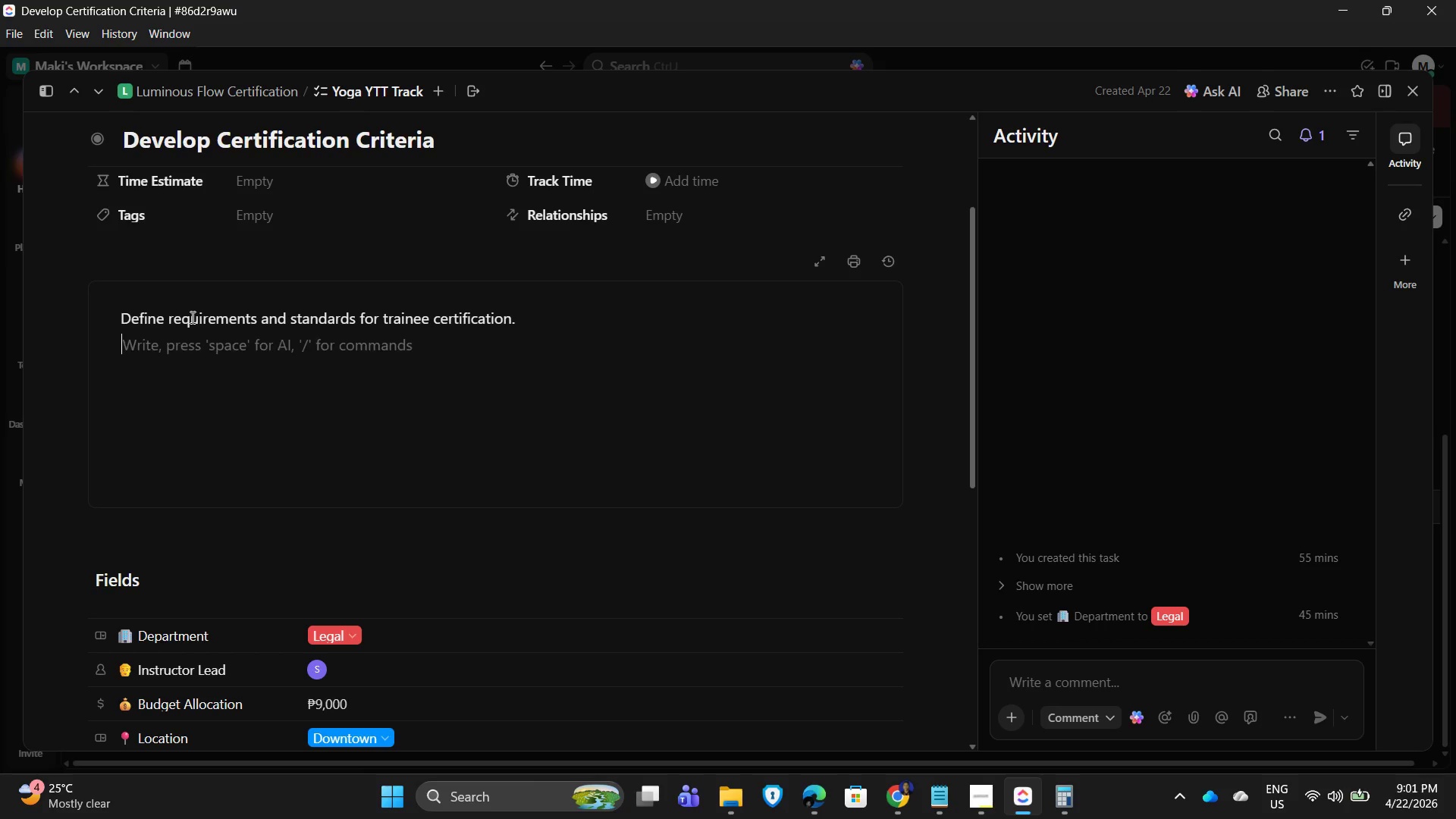 
key(Enter)
 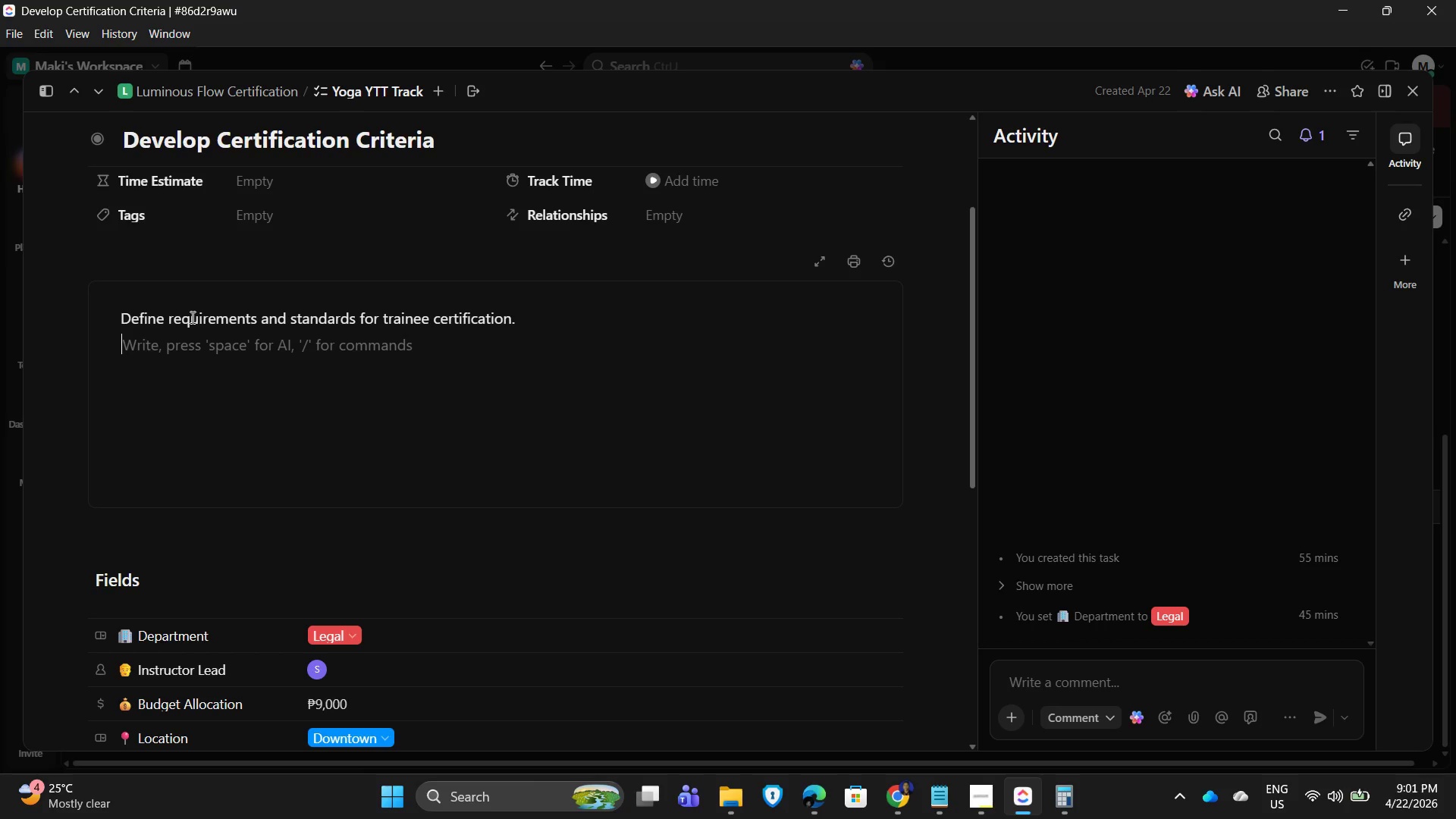 
key(Backspace)
 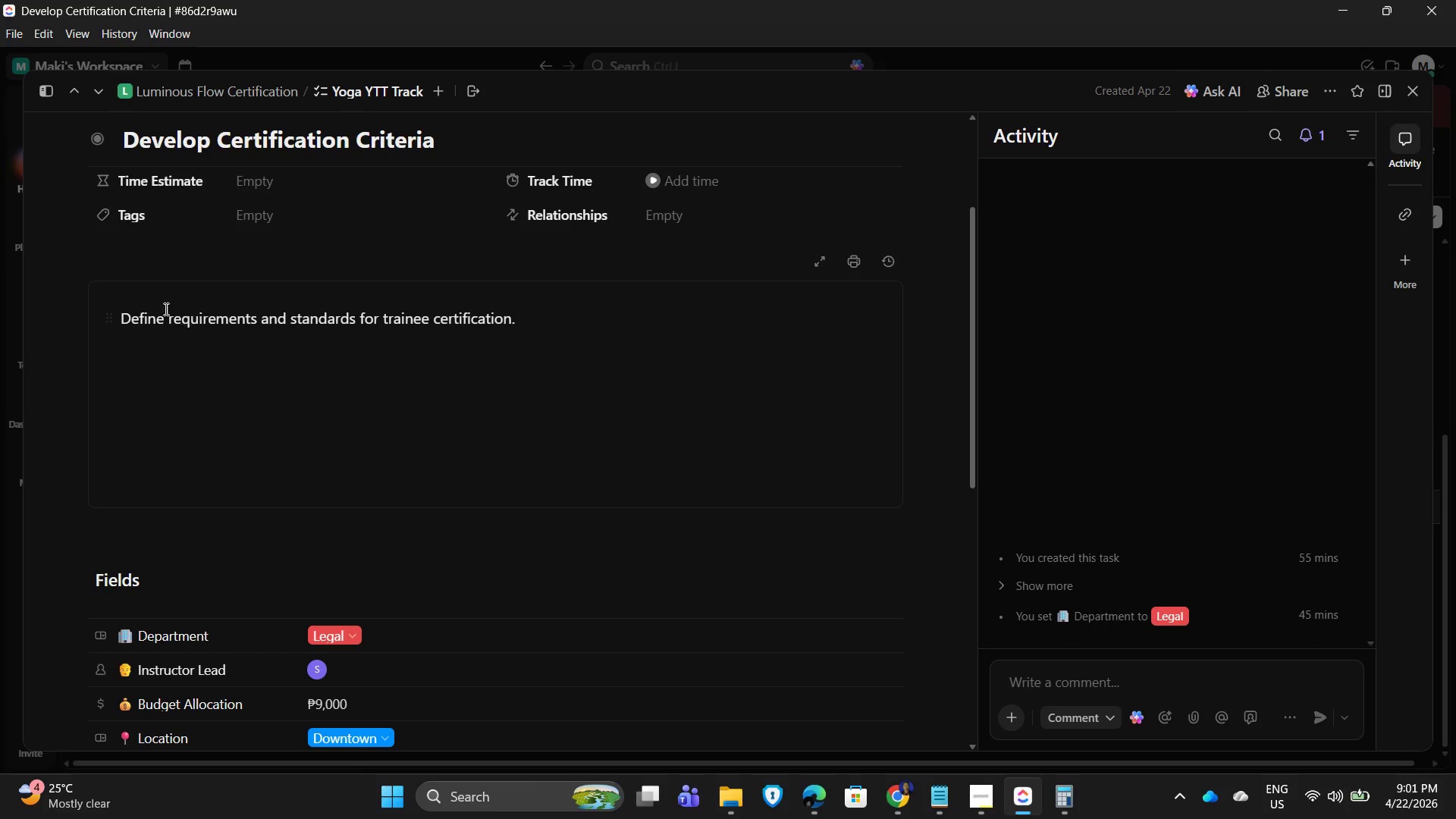 
left_click([143, 504])
 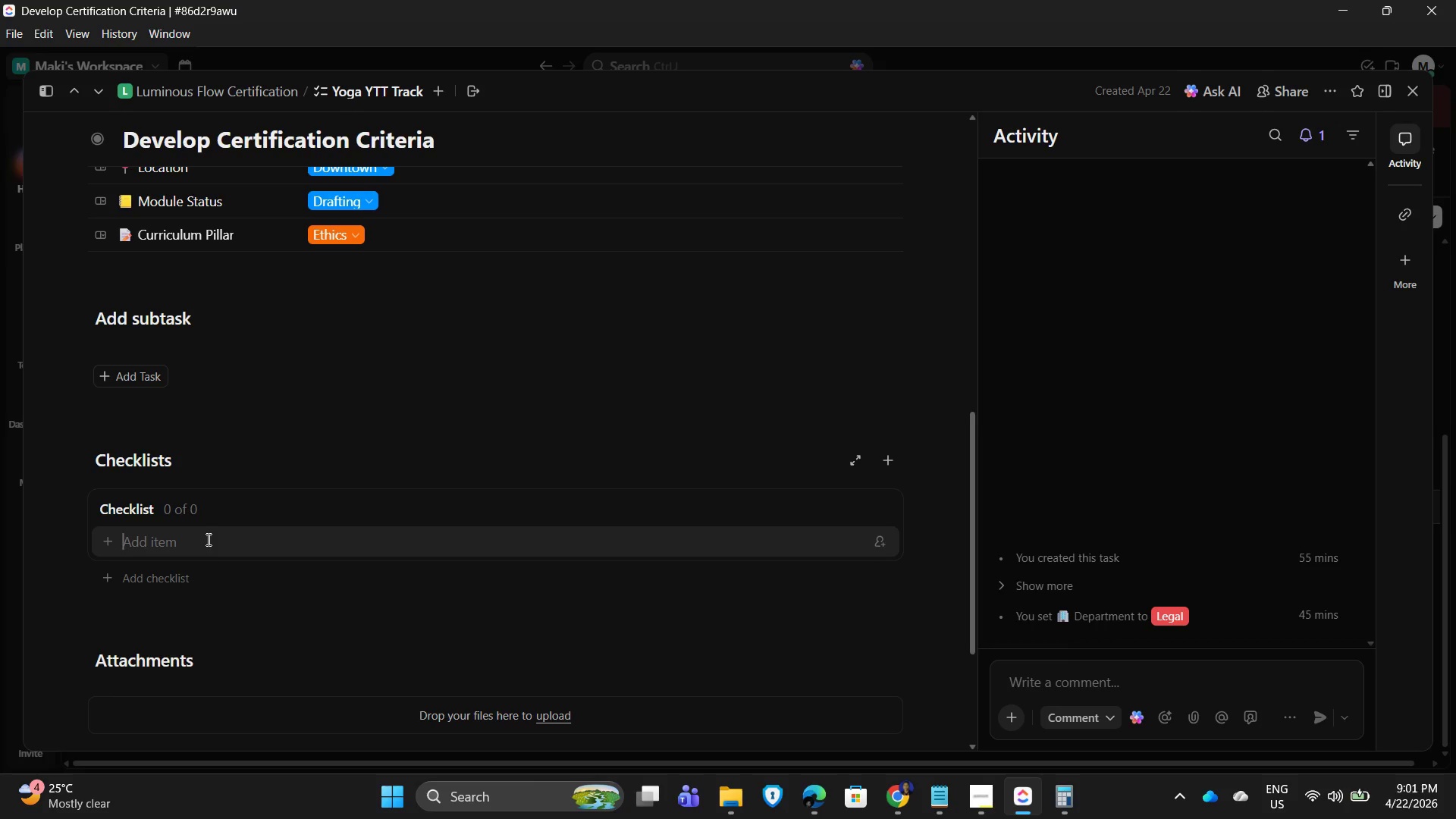 
scroll: coordinate [349, 442], scroll_direction: down, amount: 8.0
 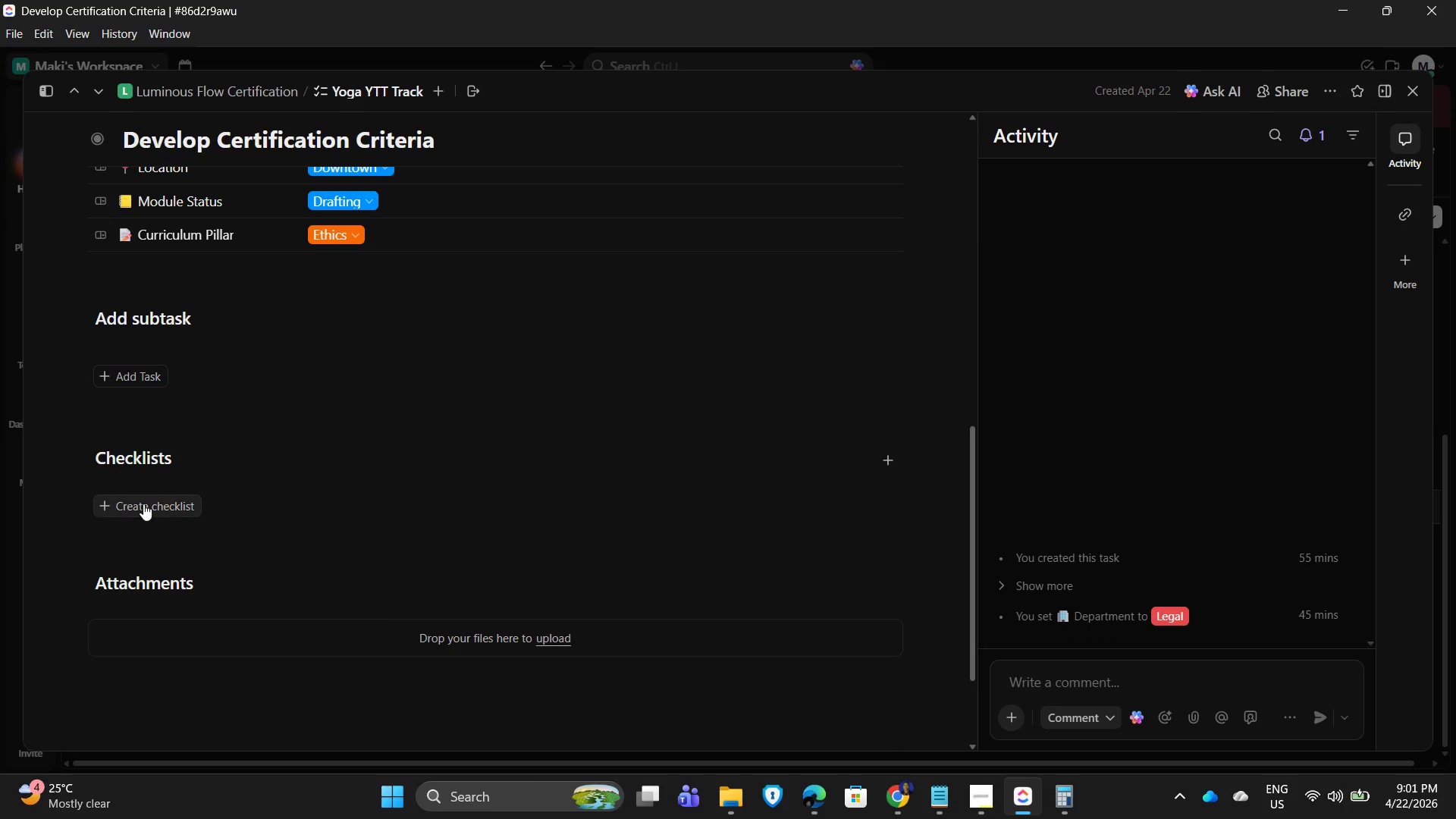 
wait(10.04)
 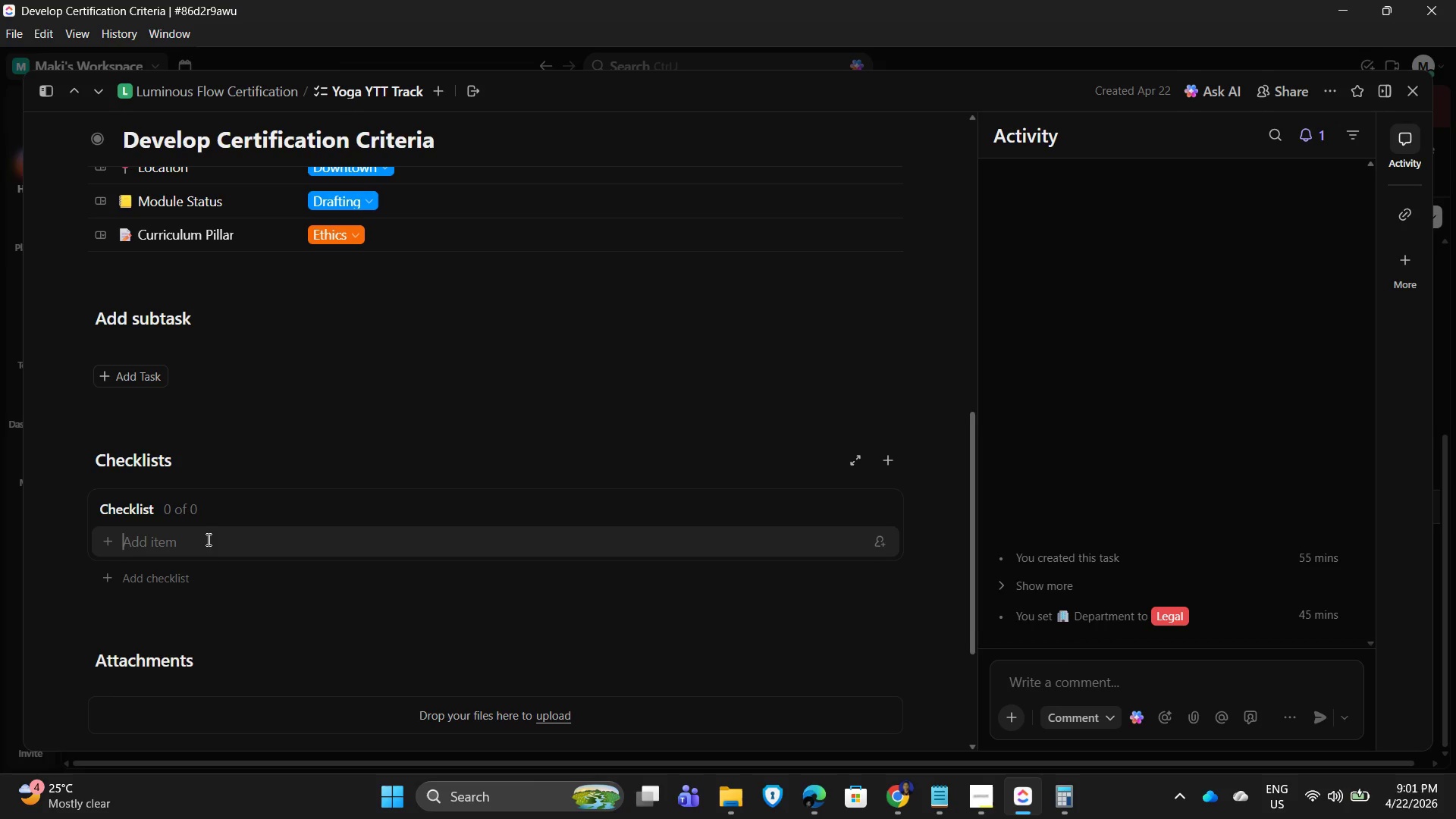 
type(Draft)
 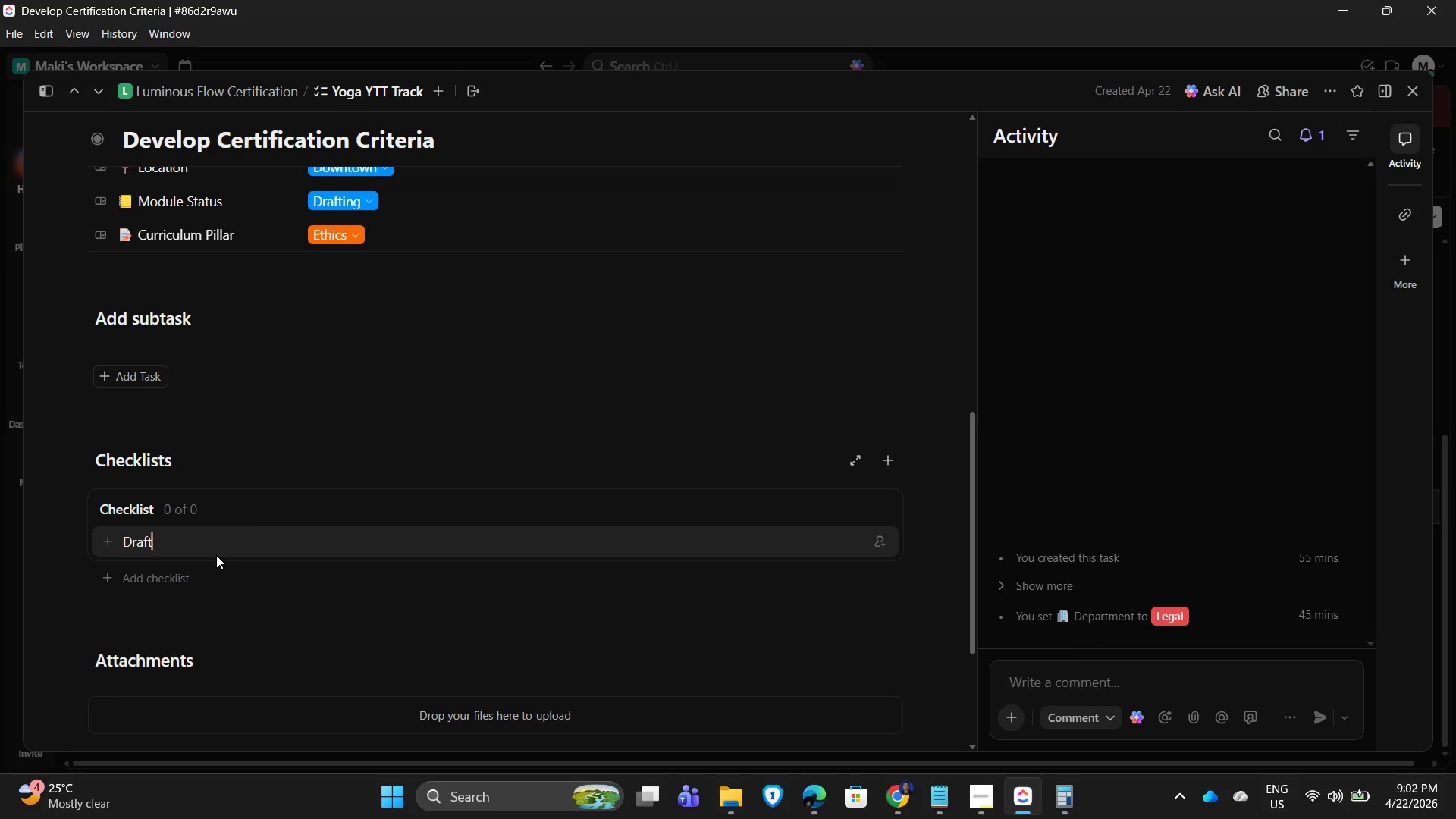 
wait(9.16)
 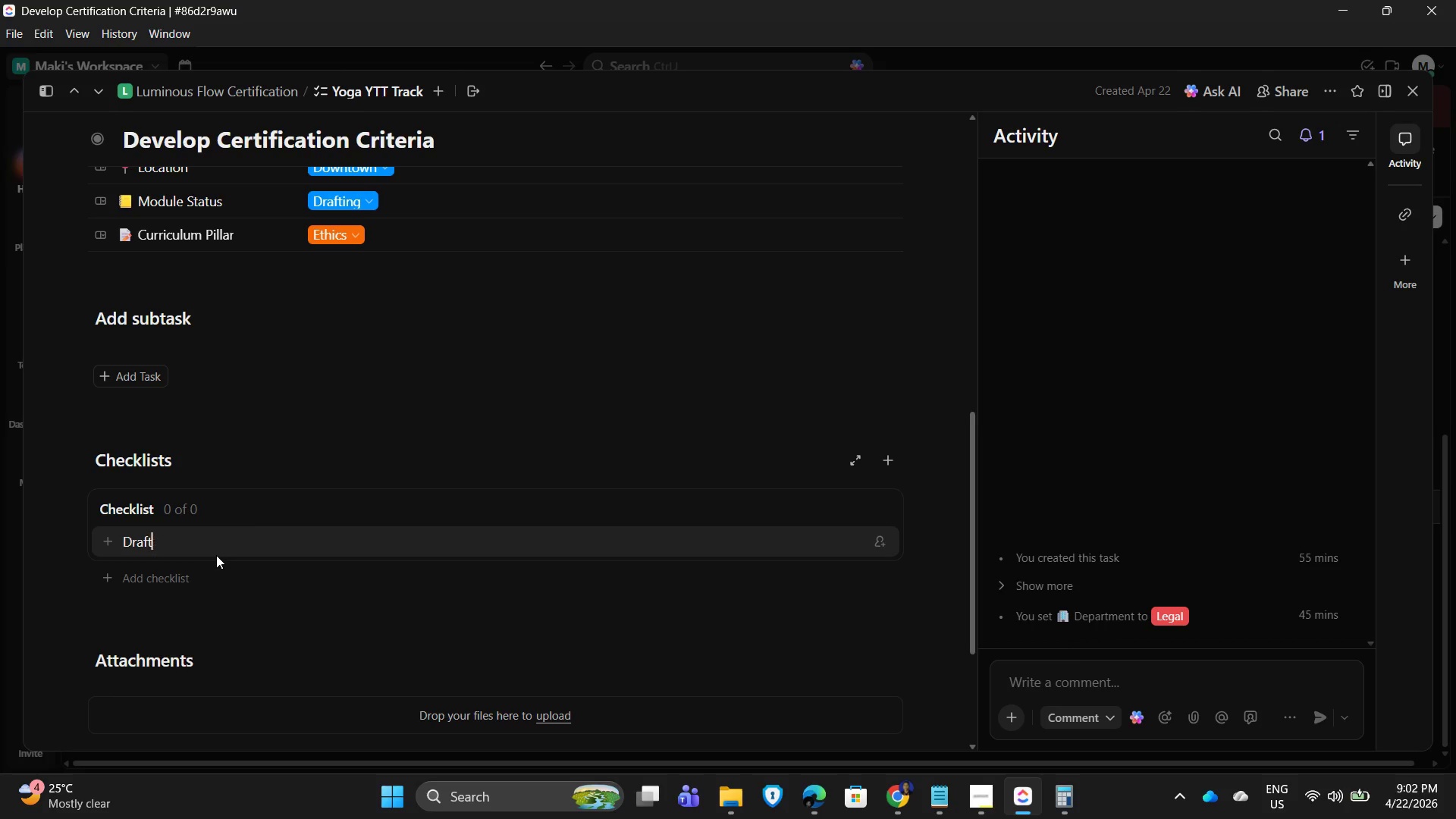 
type( criteria)
 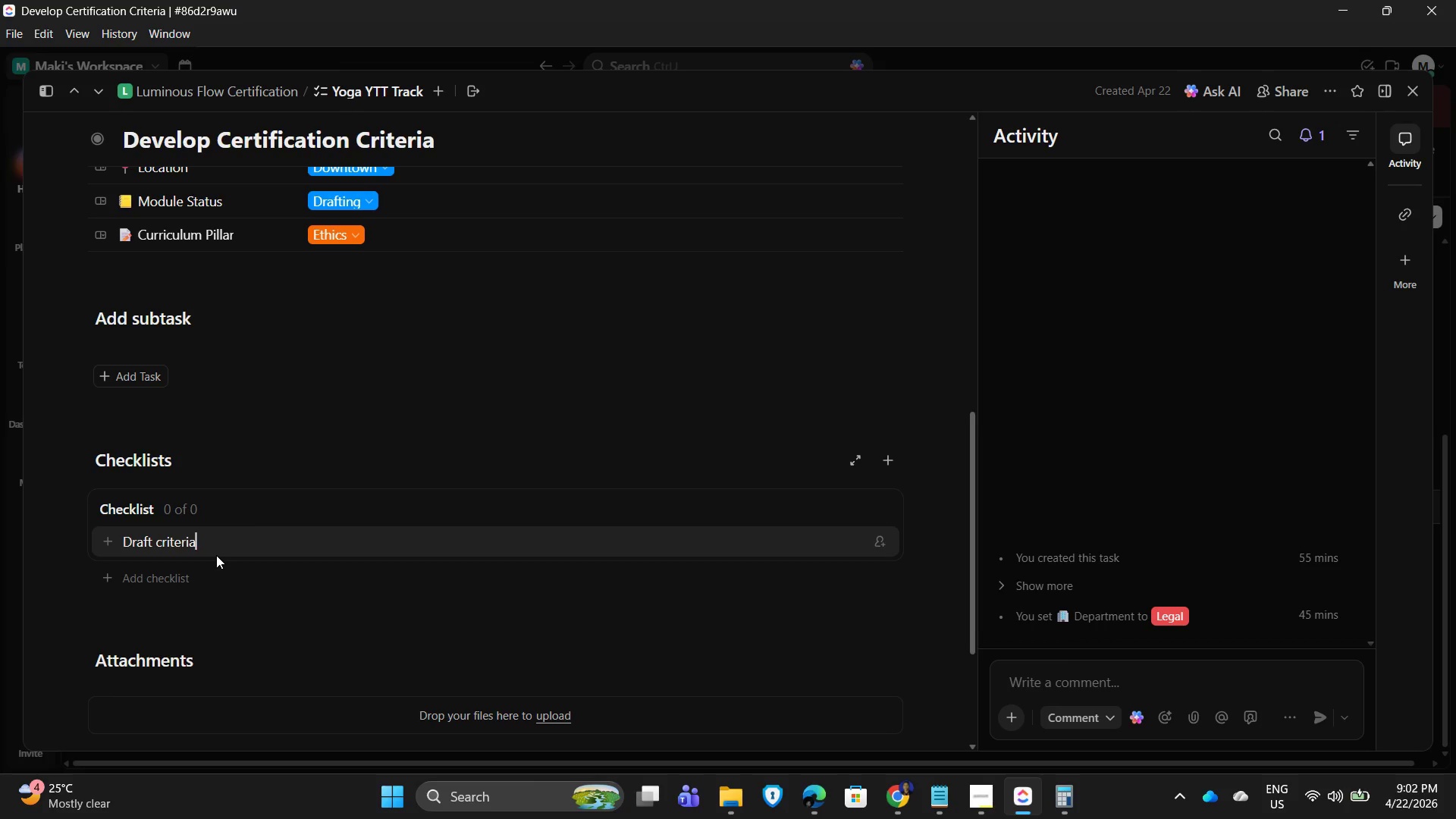 
key(Enter)
 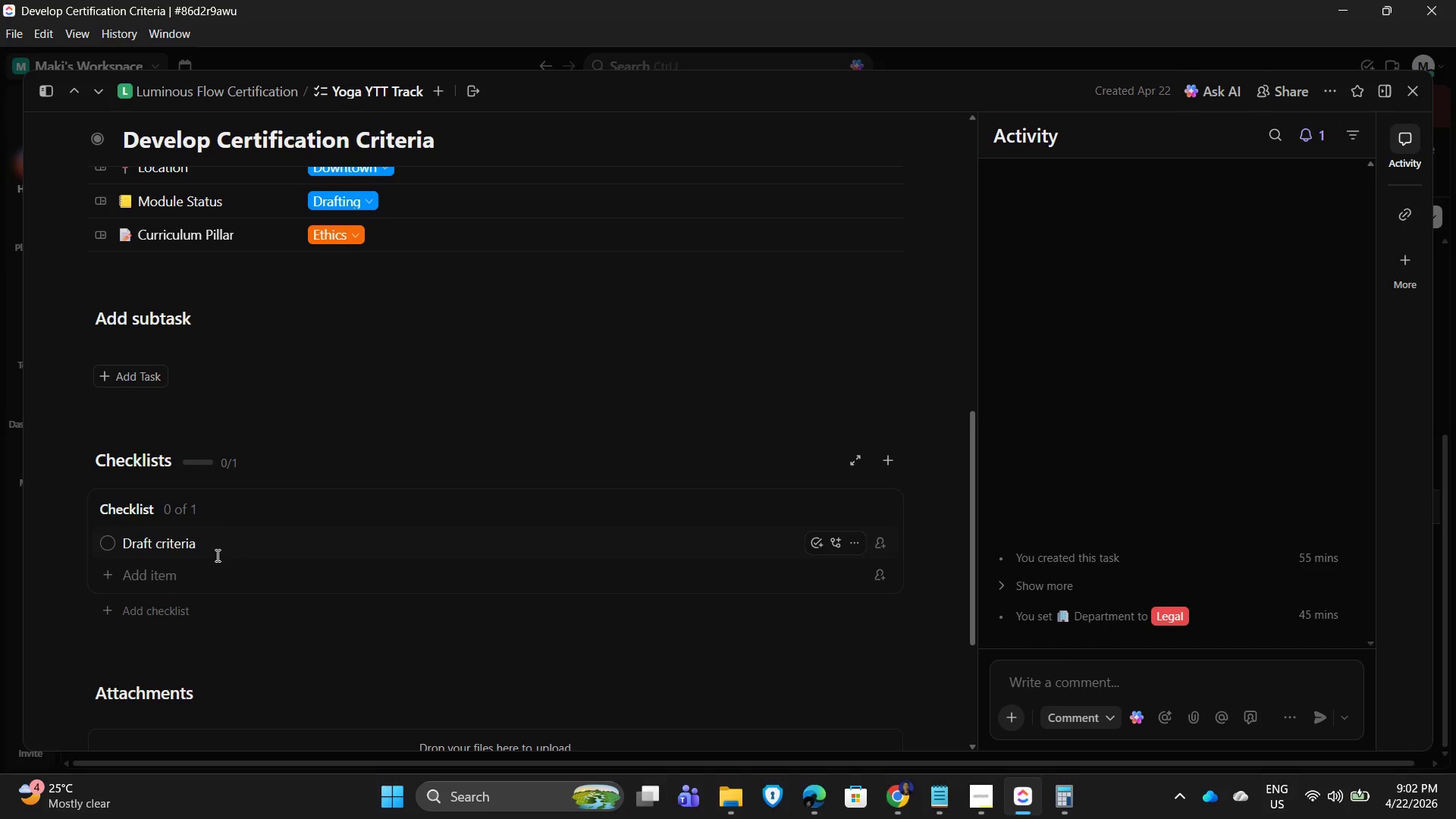 
type(Review standards)
 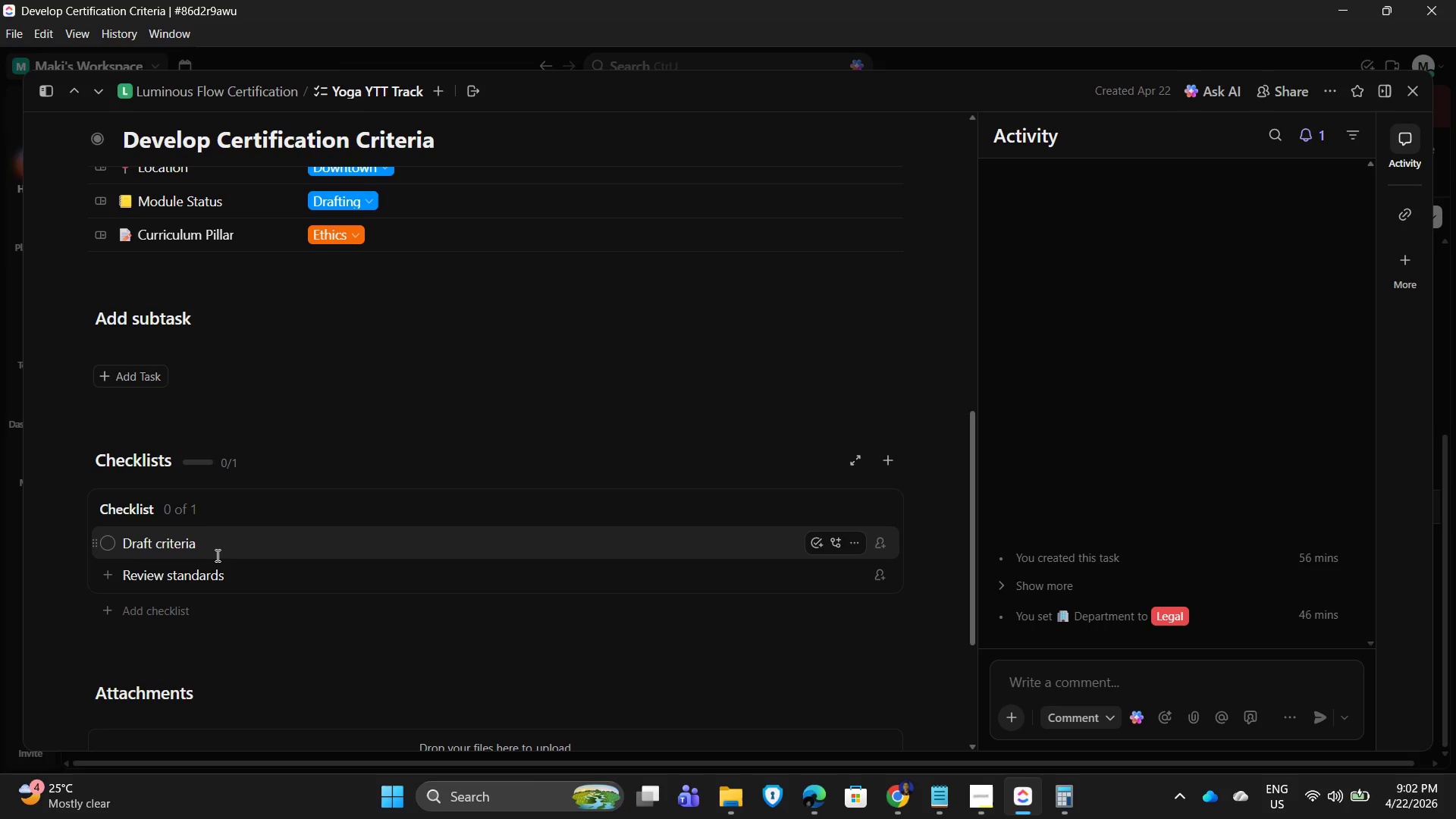 
key(Enter)
 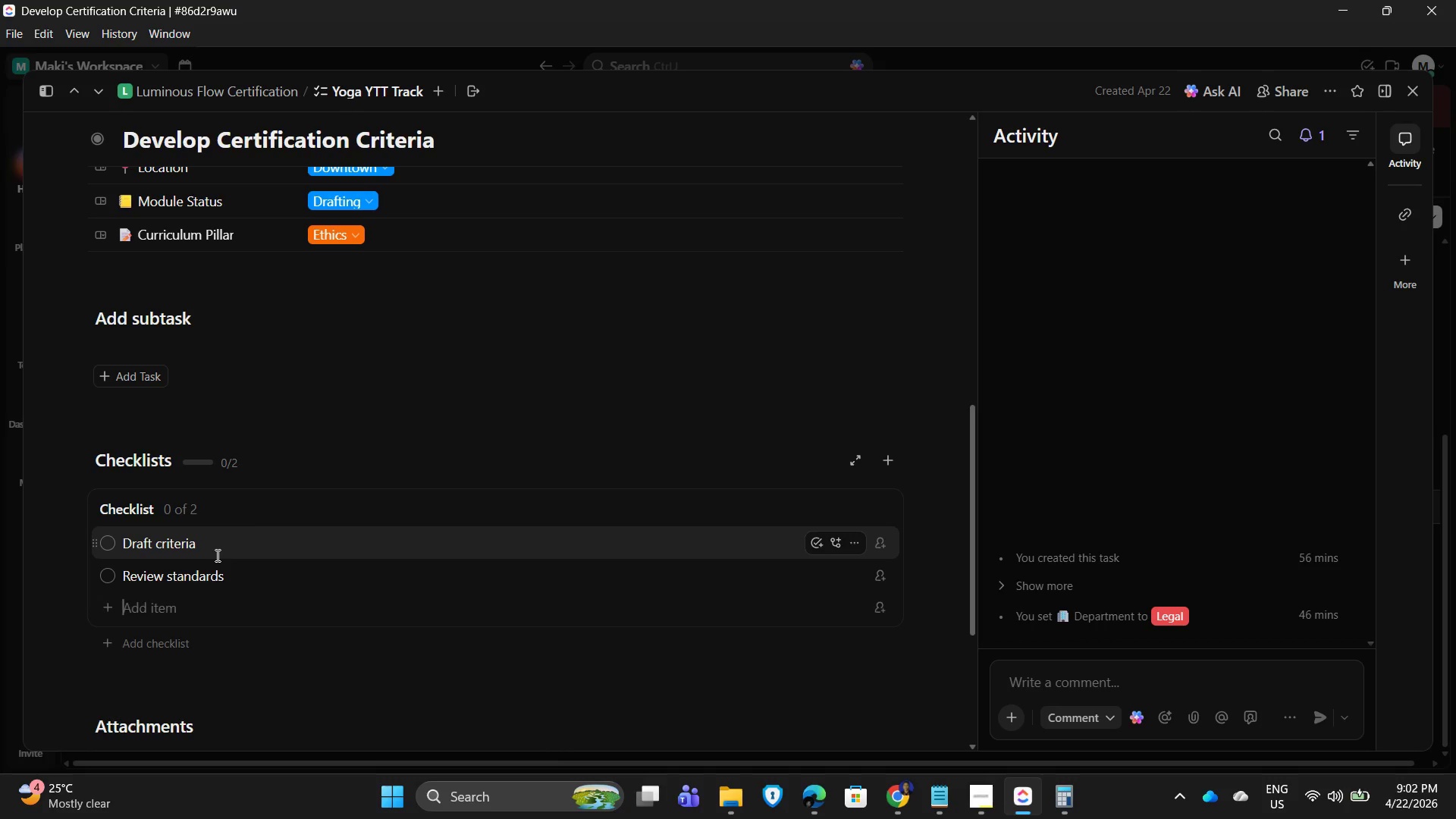 
type(Align with curriculum)
 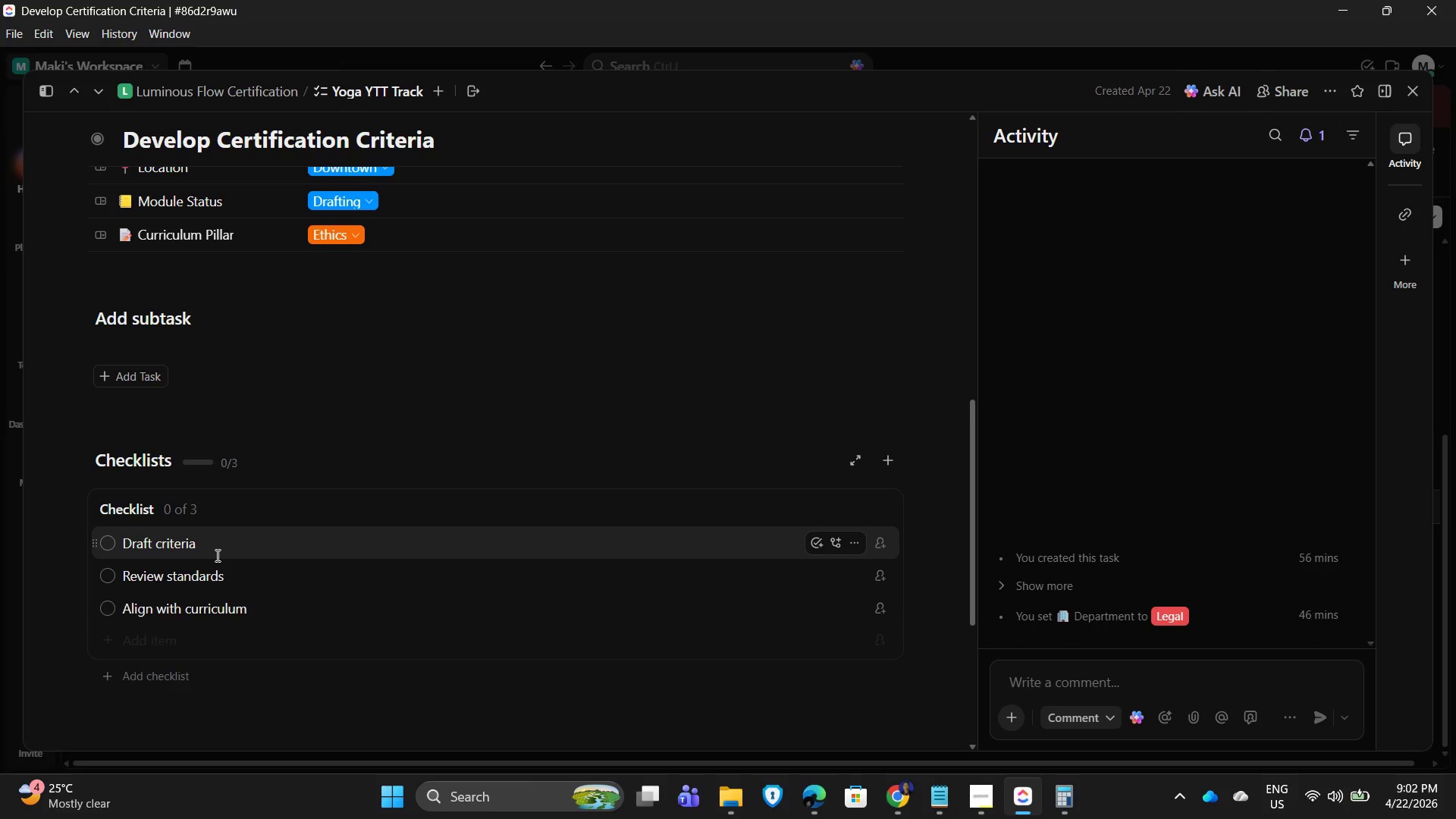 
key(Enter)
 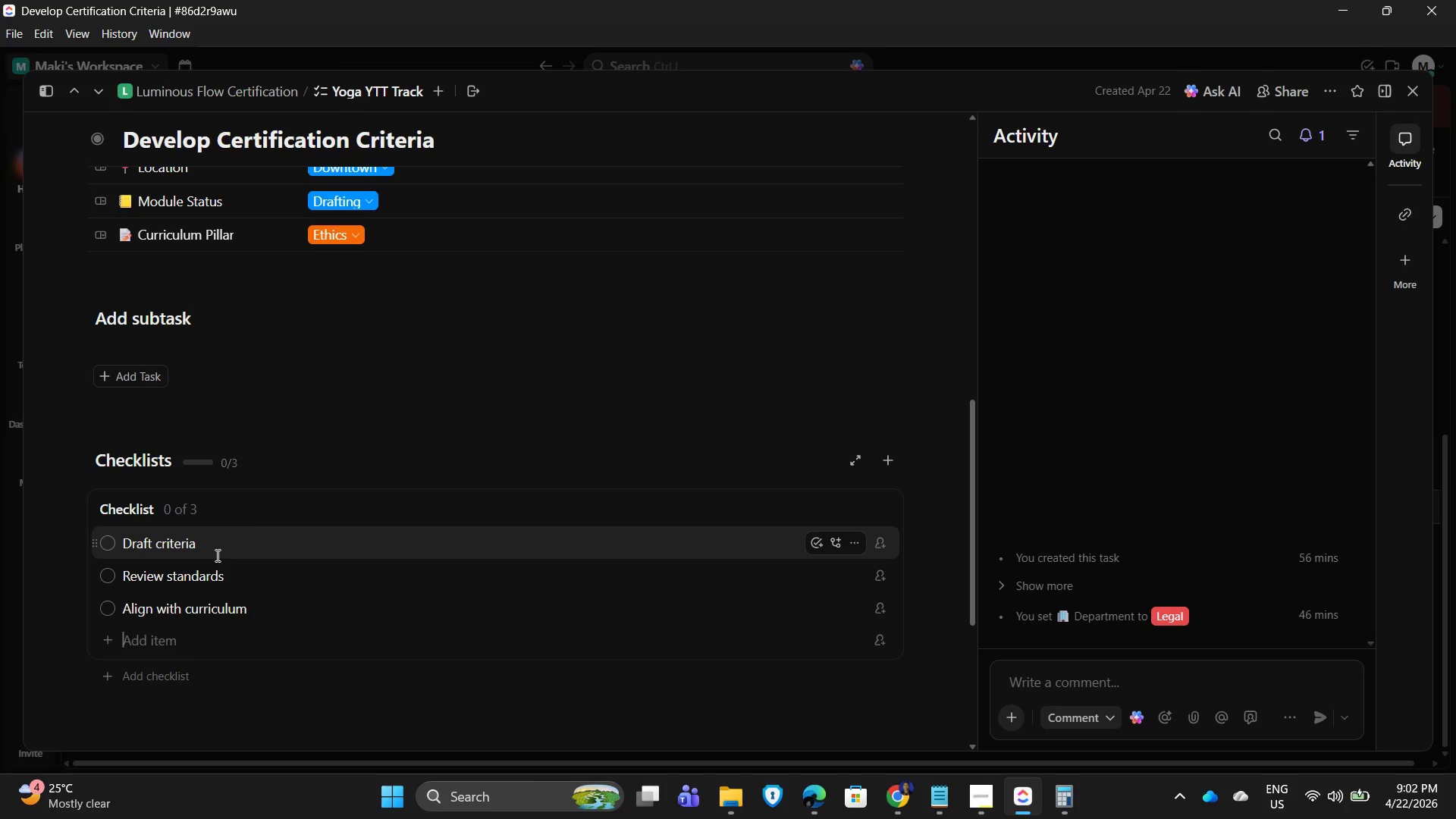 
type(Finaliz)
 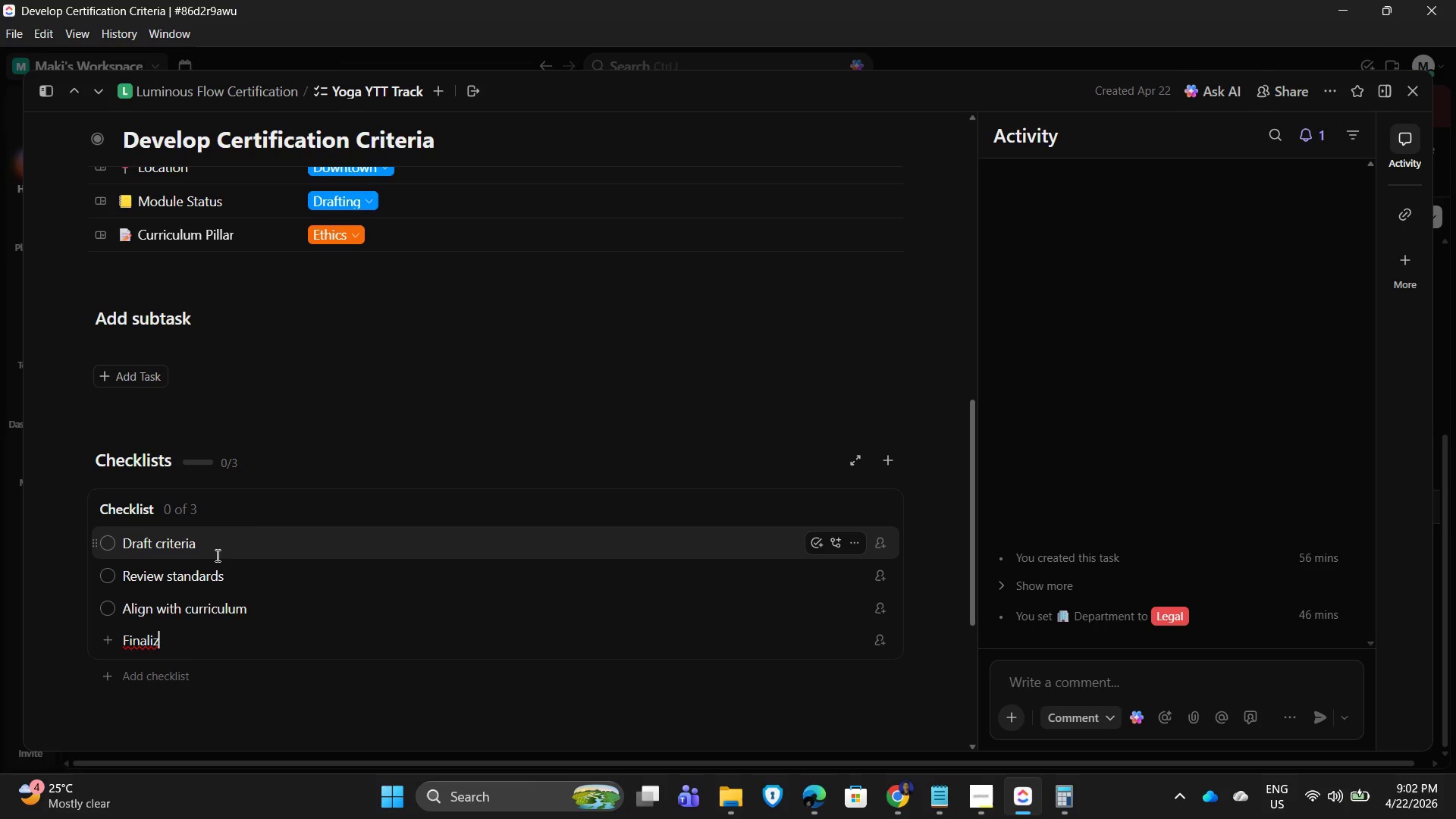 
type(\)
key(Backspace)
type(e document)
 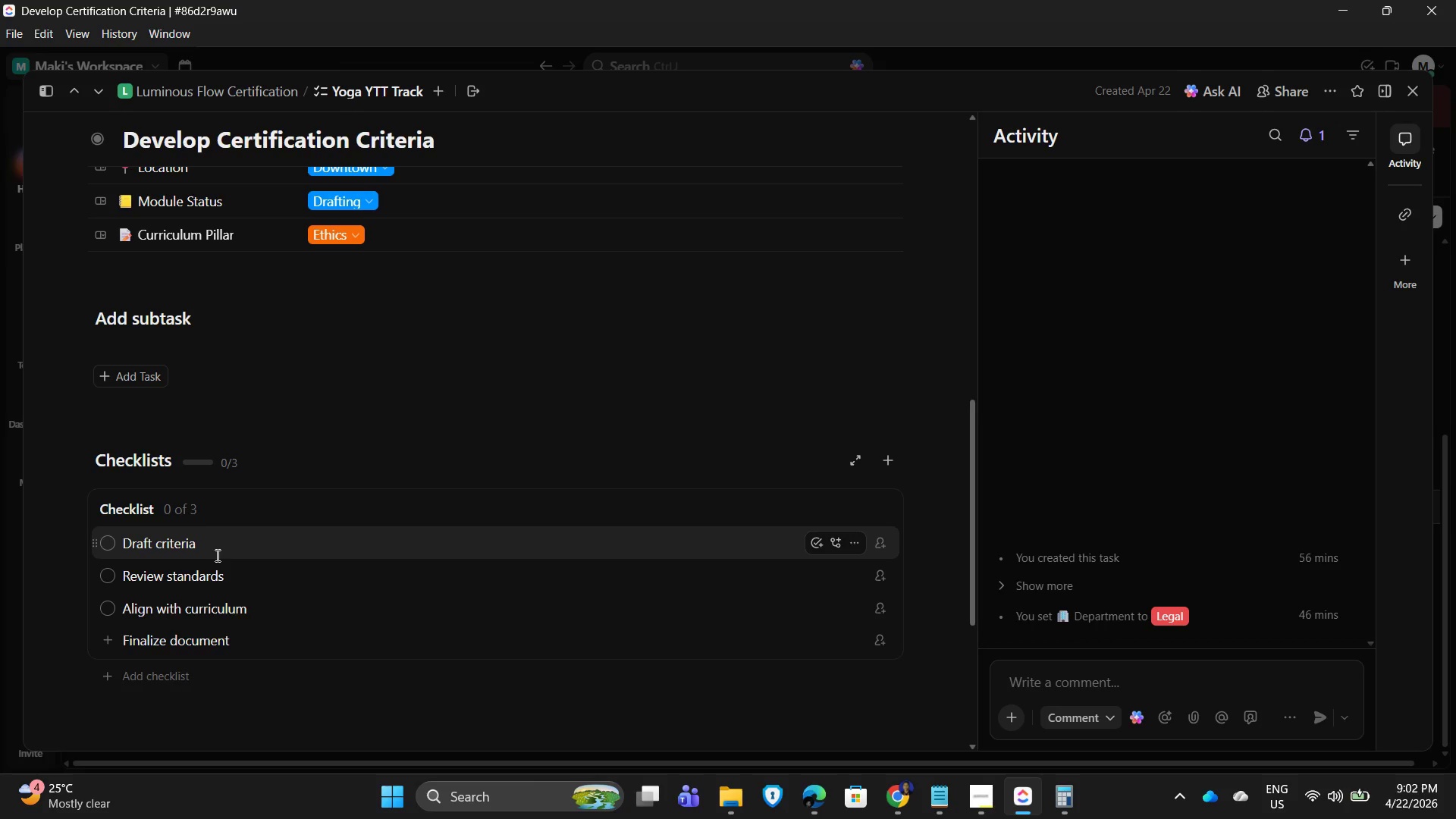 
key(Enter)
 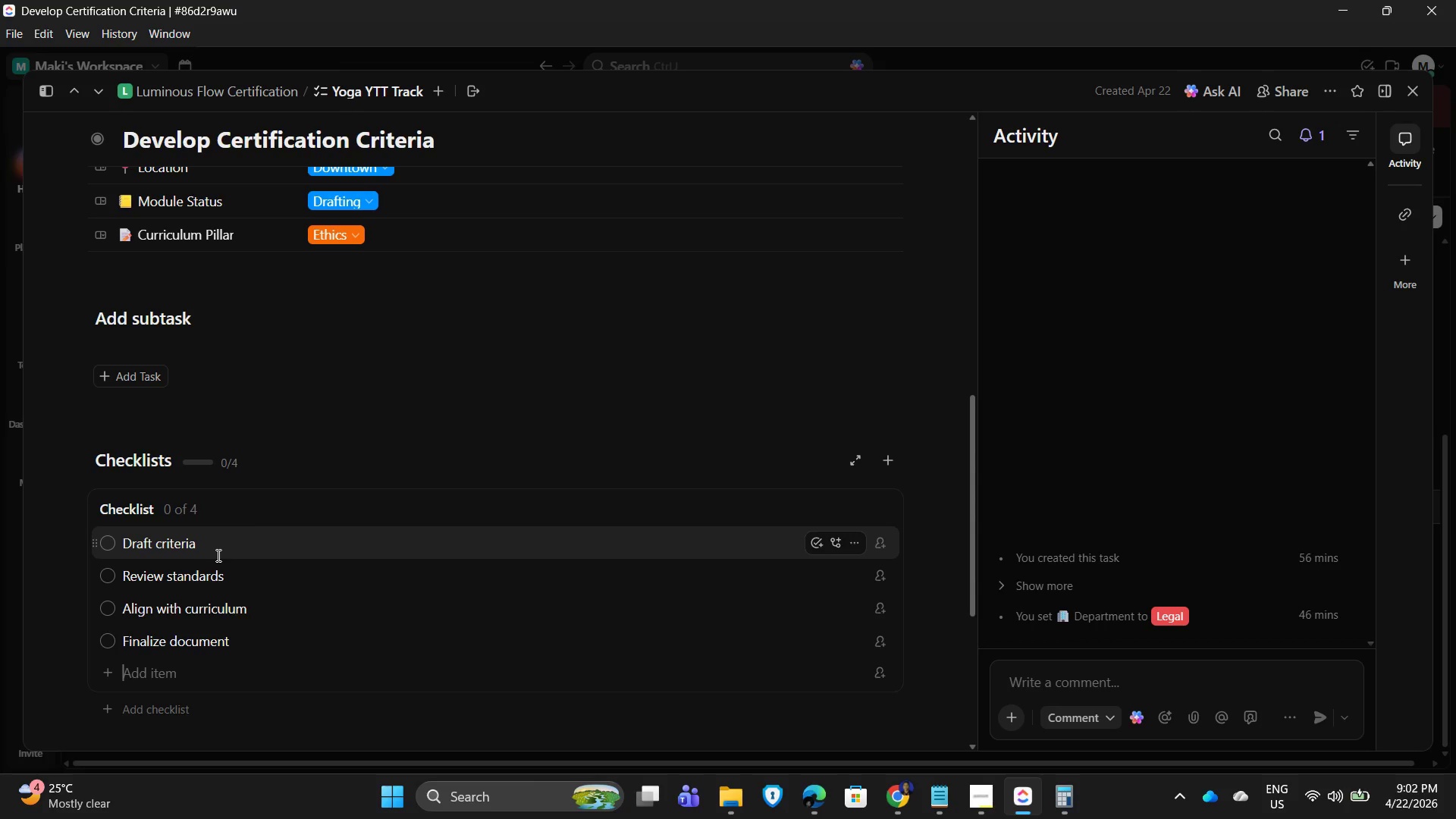 
scroll: coordinate [651, 425], scroll_direction: down, amount: 2.0
 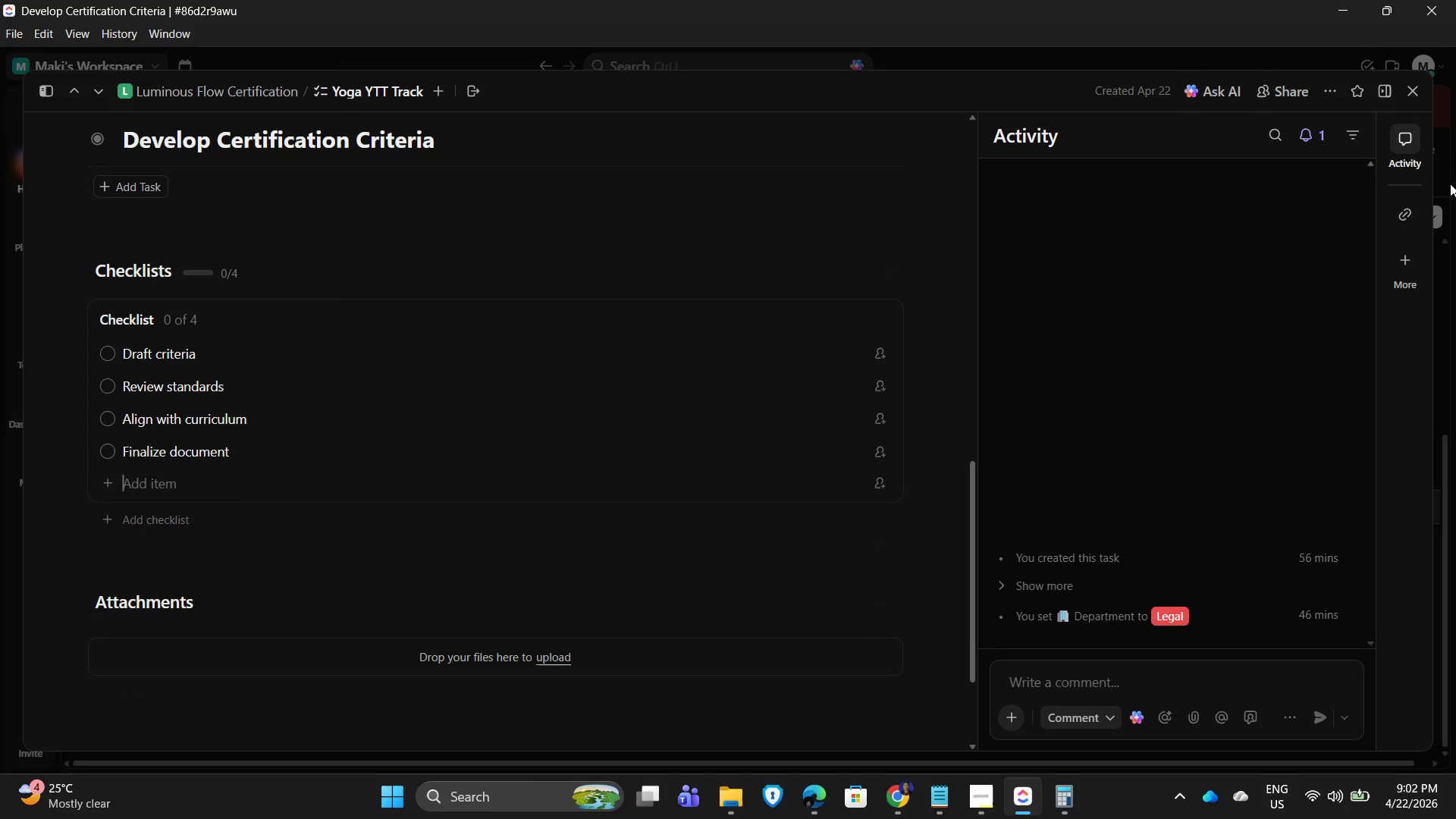 
scroll: coordinate [1425, 78], scroll_direction: up, amount: 1.0
 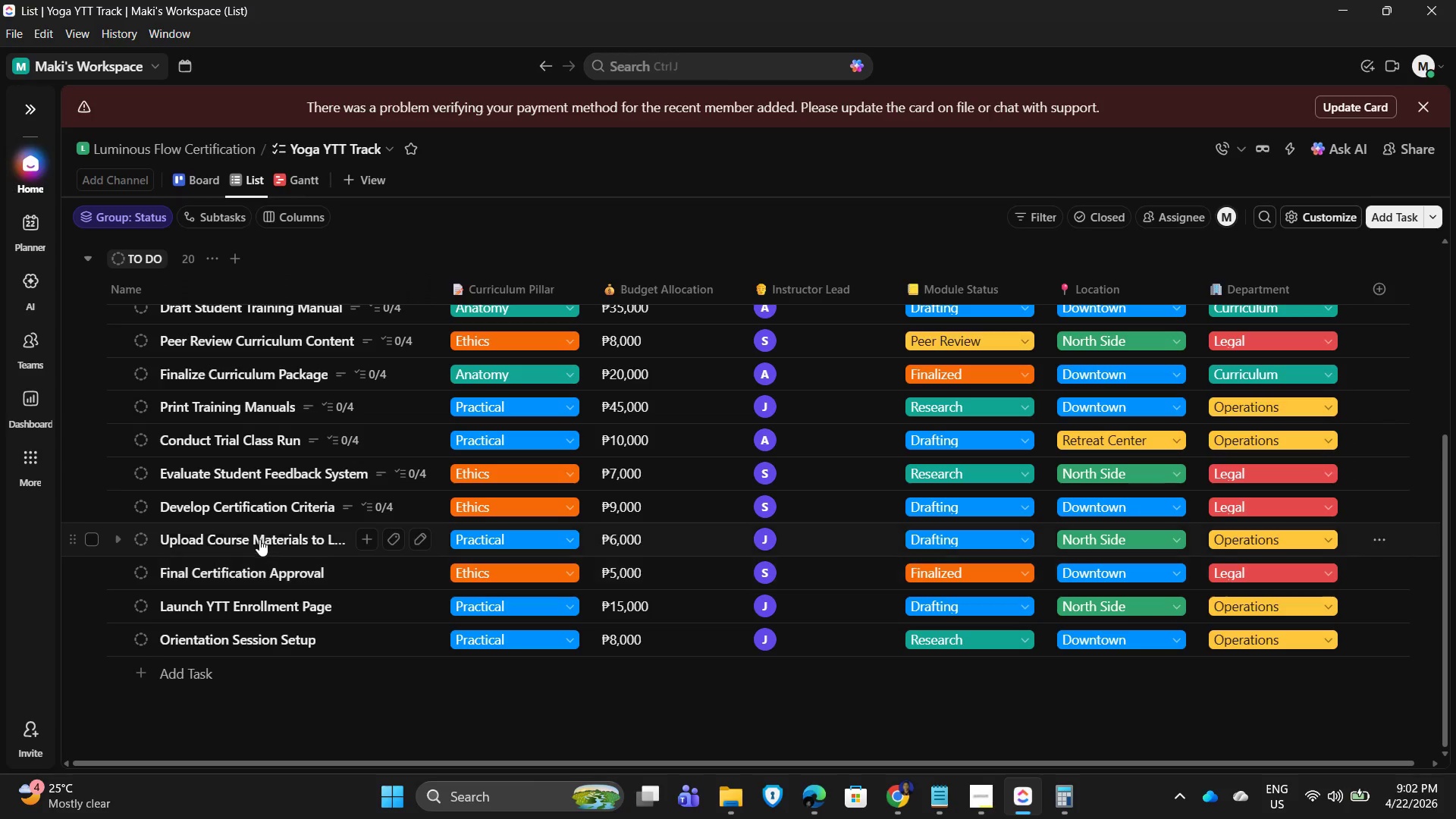 
left_click([220, 538])
 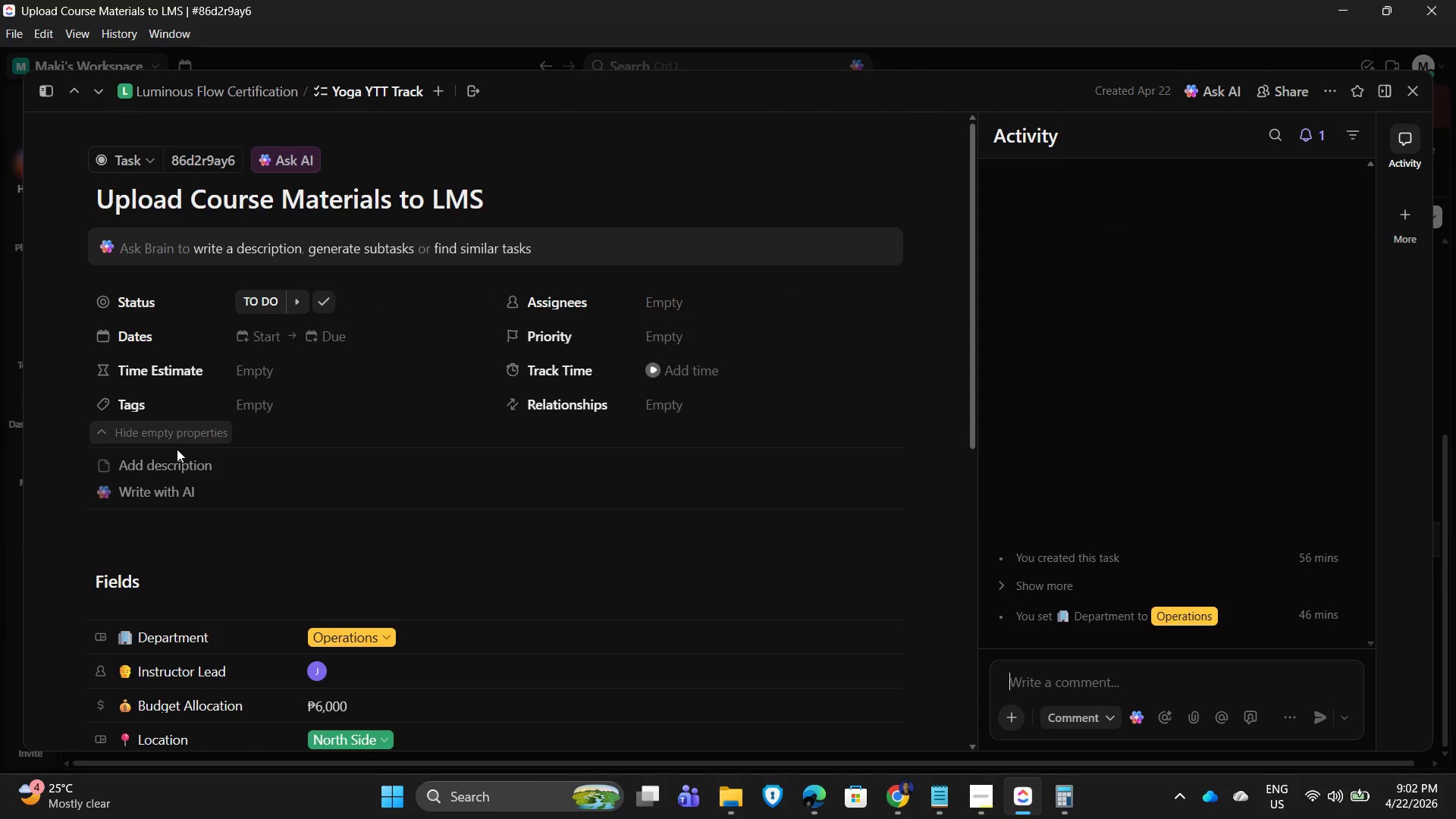 
left_click([171, 466])
 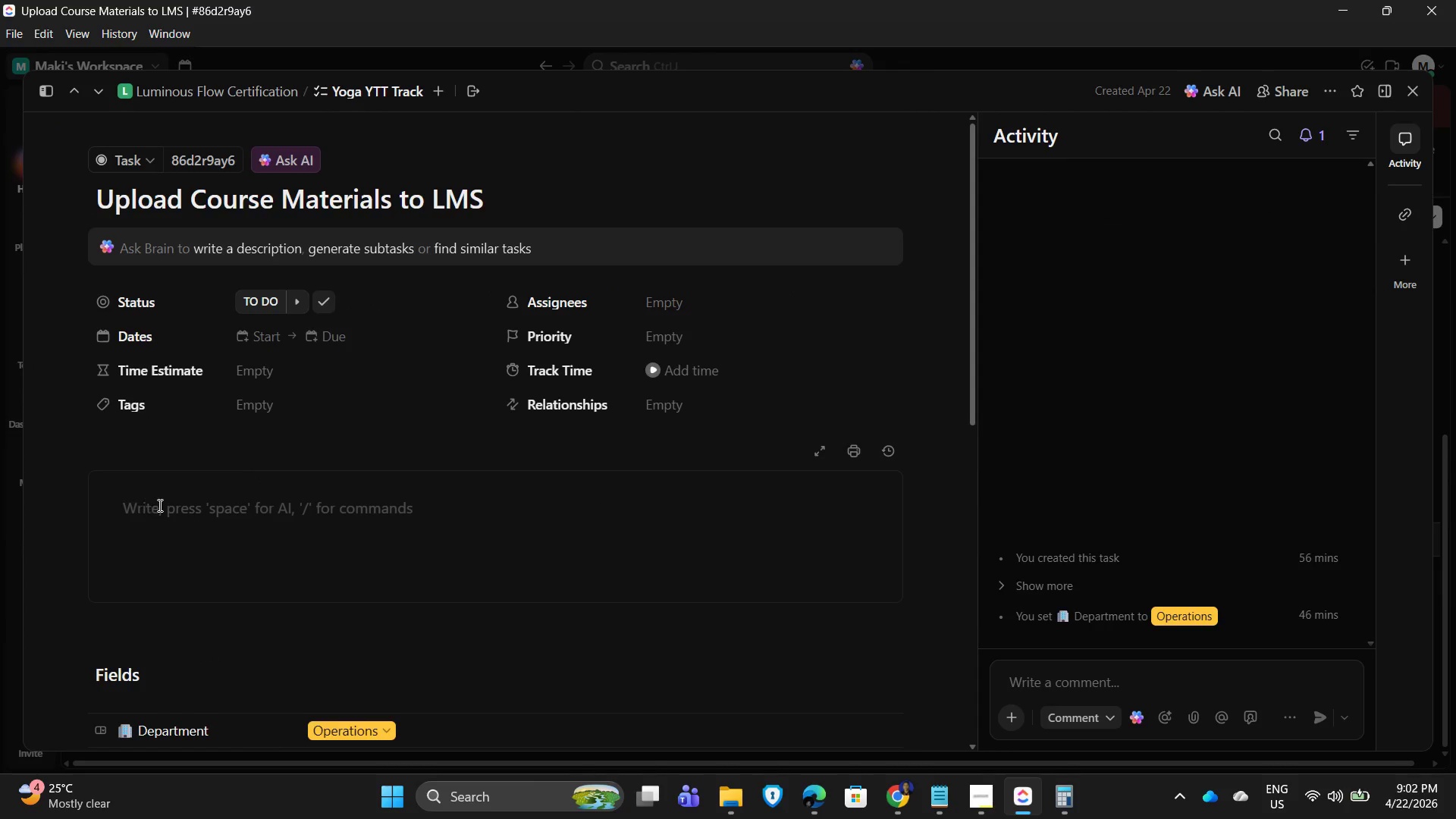 
left_click([166, 510])
 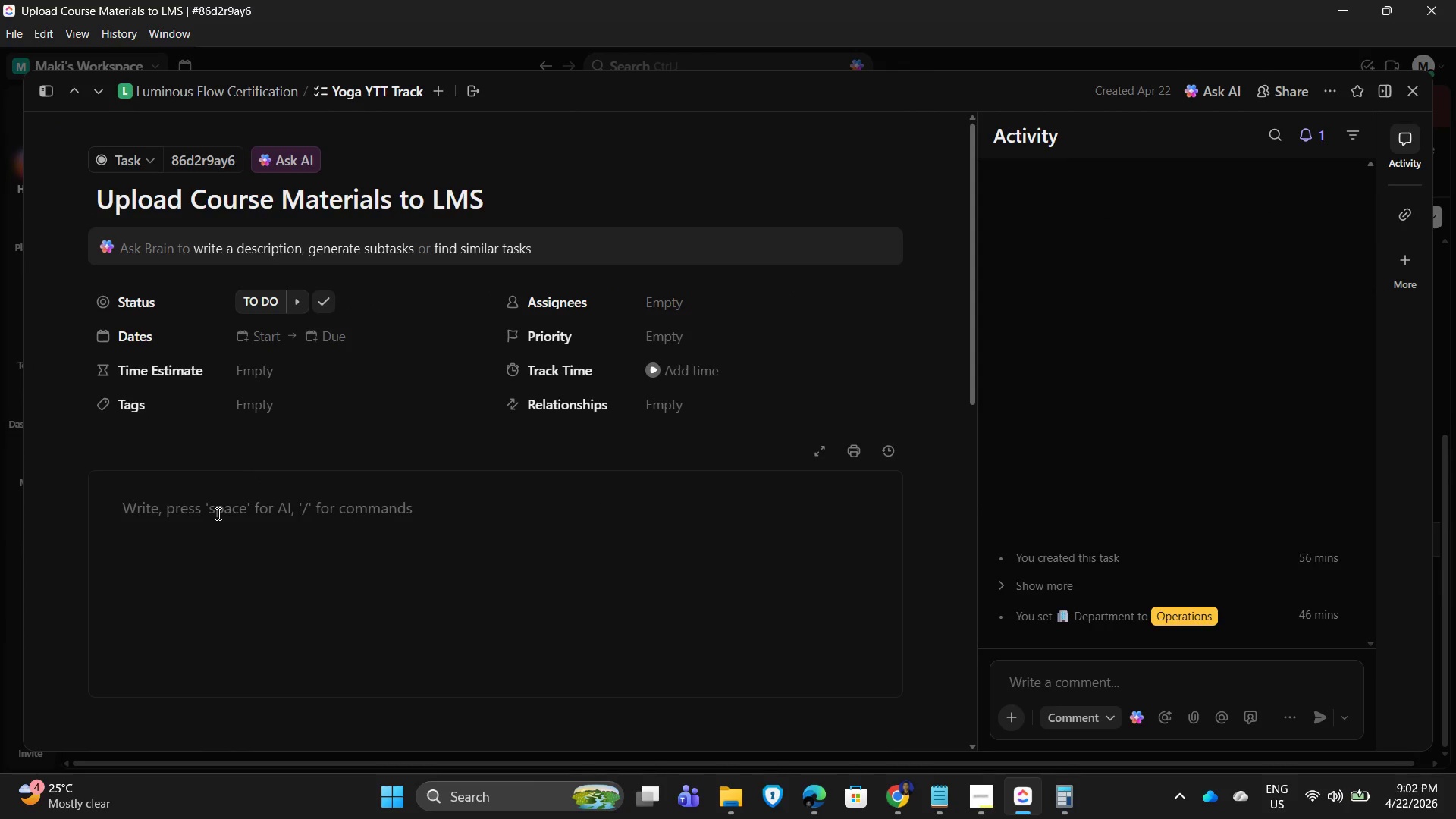 
type(Comp)
key(Backspace)
key(Backspace)
key(Backspace)
key(Backspace)
 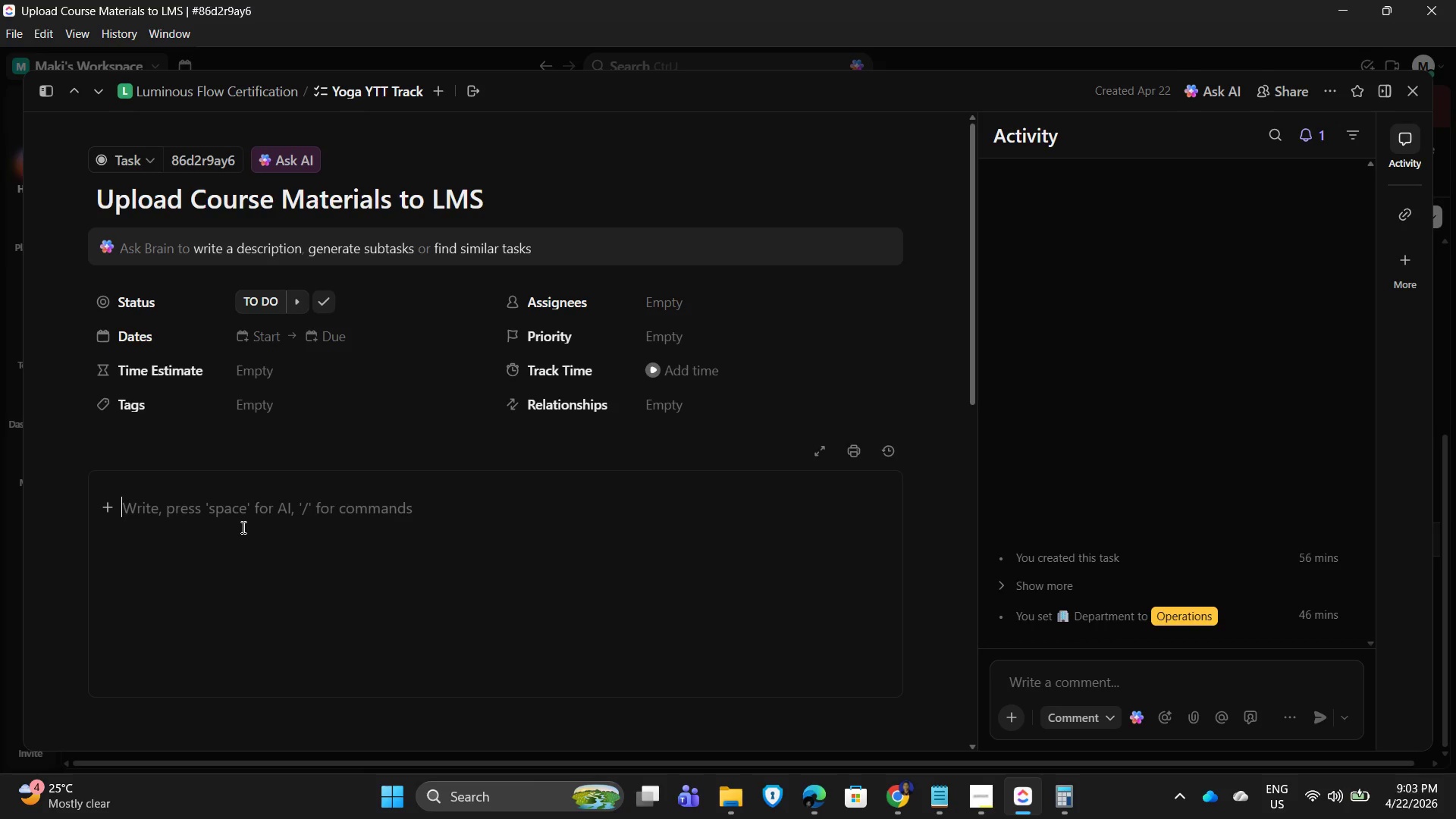 
type(Upload all finalized training materials to the learning platform)
 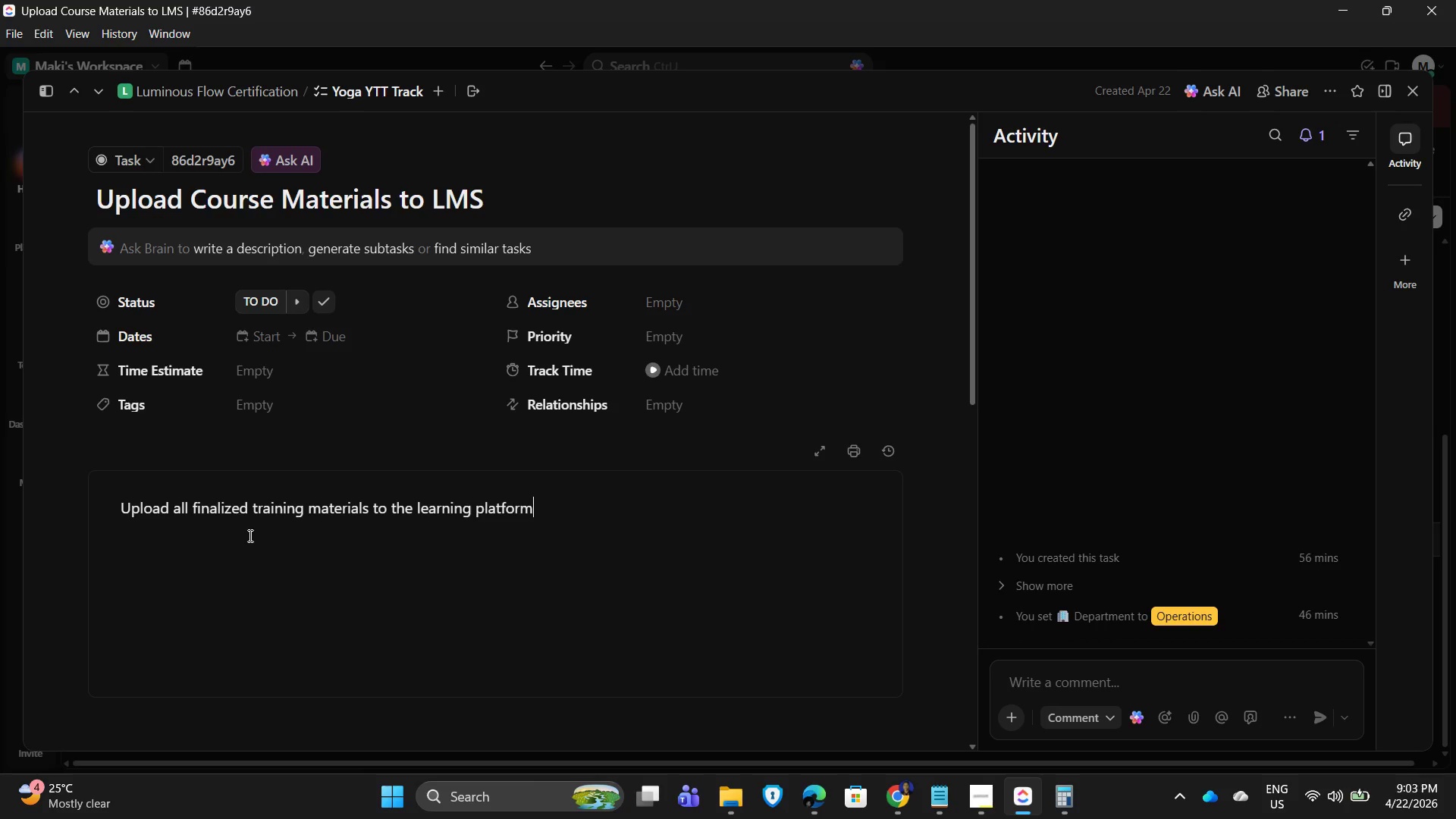 
scroll: coordinate [235, 657], scroll_direction: down, amount: 6.0
 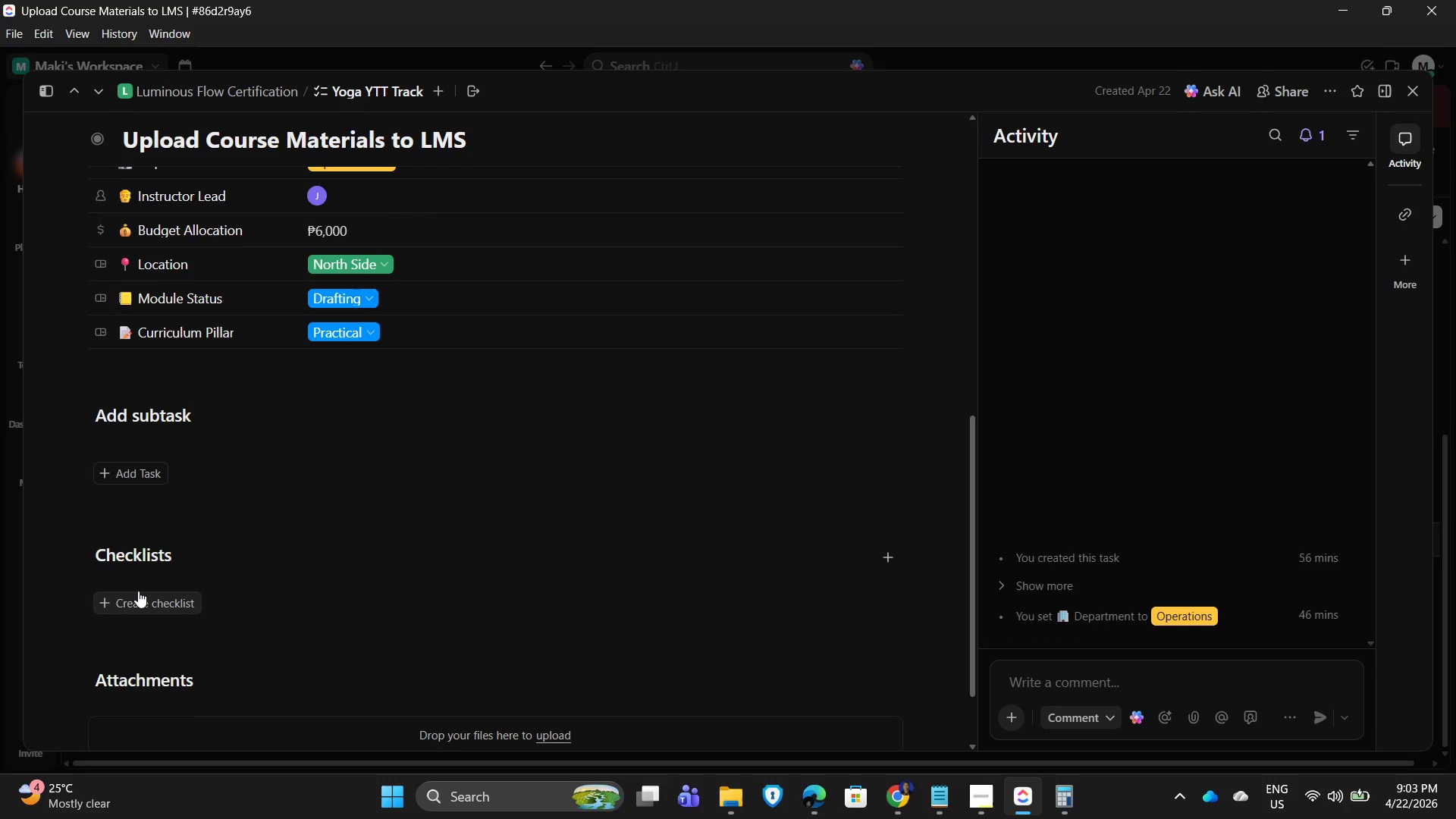 
left_click([136, 598])
 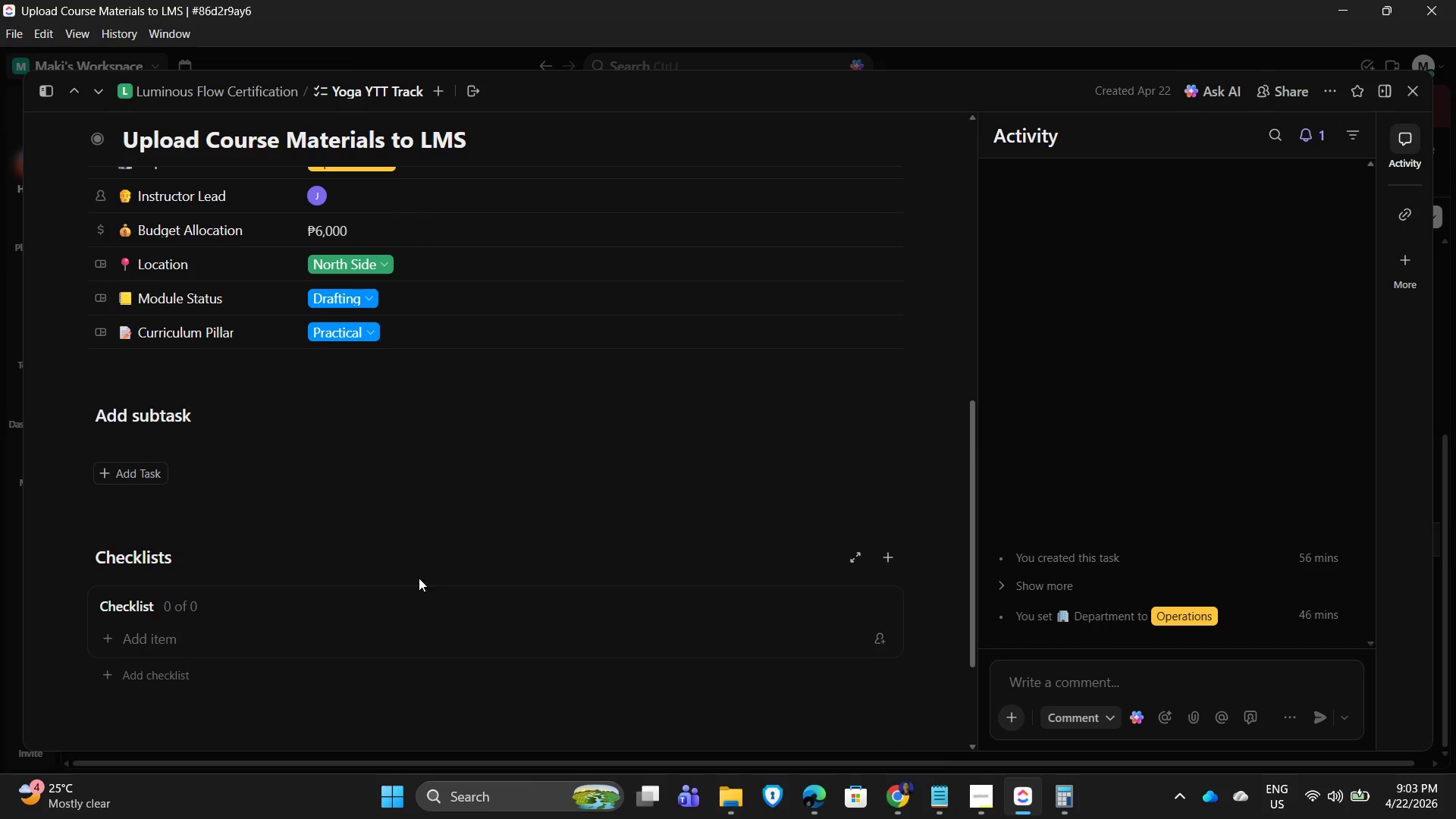 
scroll: coordinate [271, 623], scroll_direction: down, amount: 2.0
 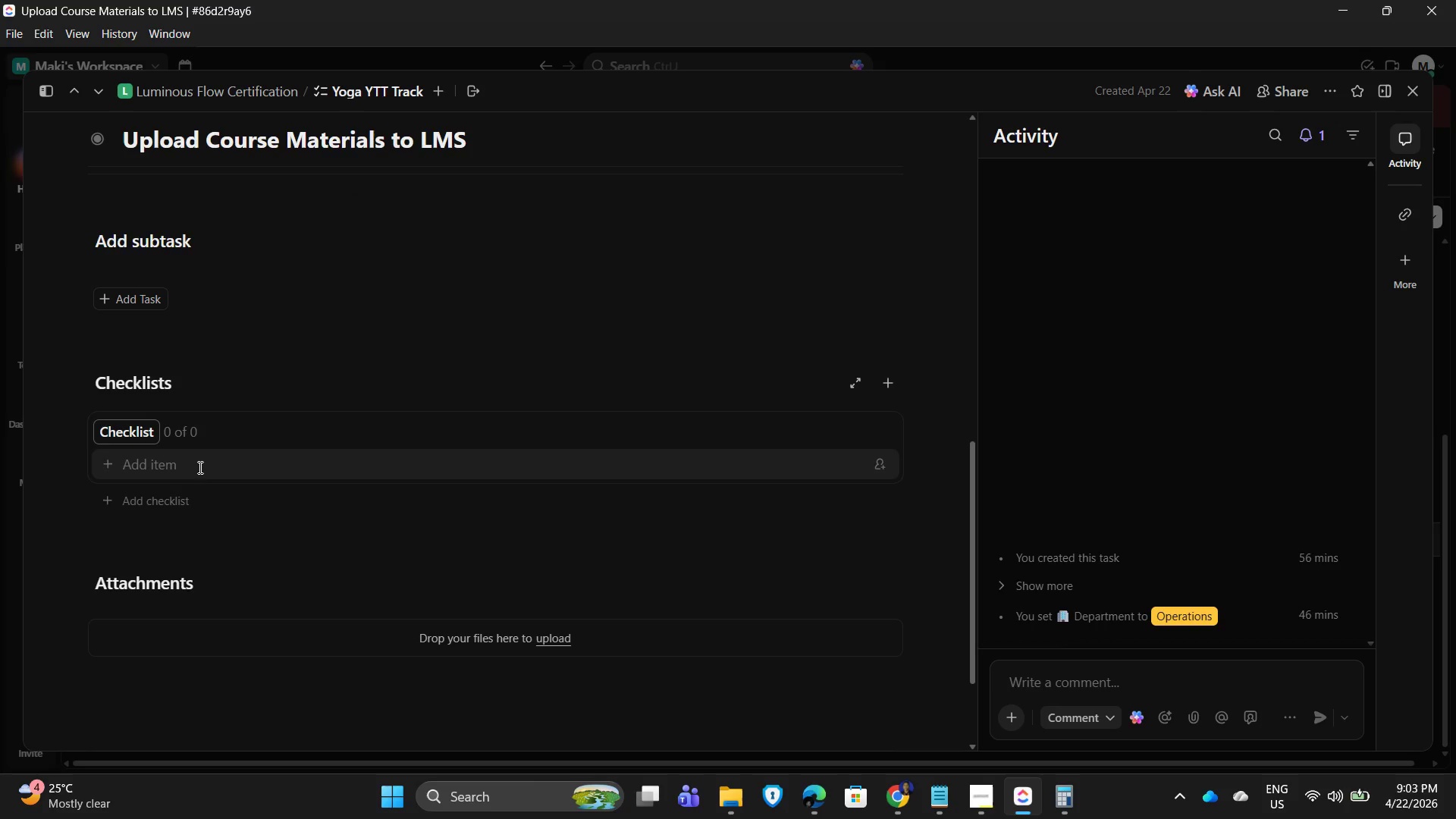 
left_click([193, 467])
 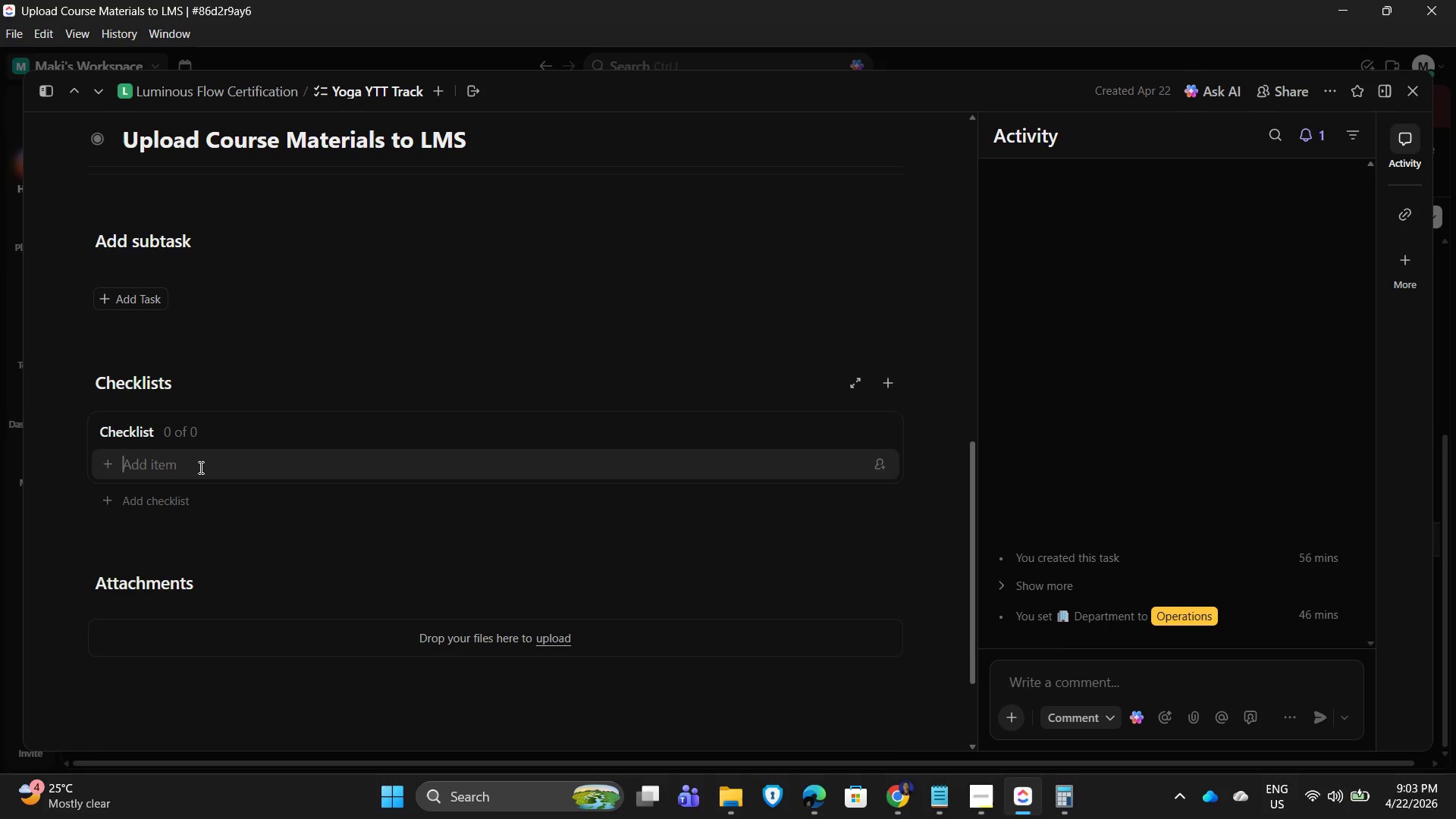 
type(Organize files)
 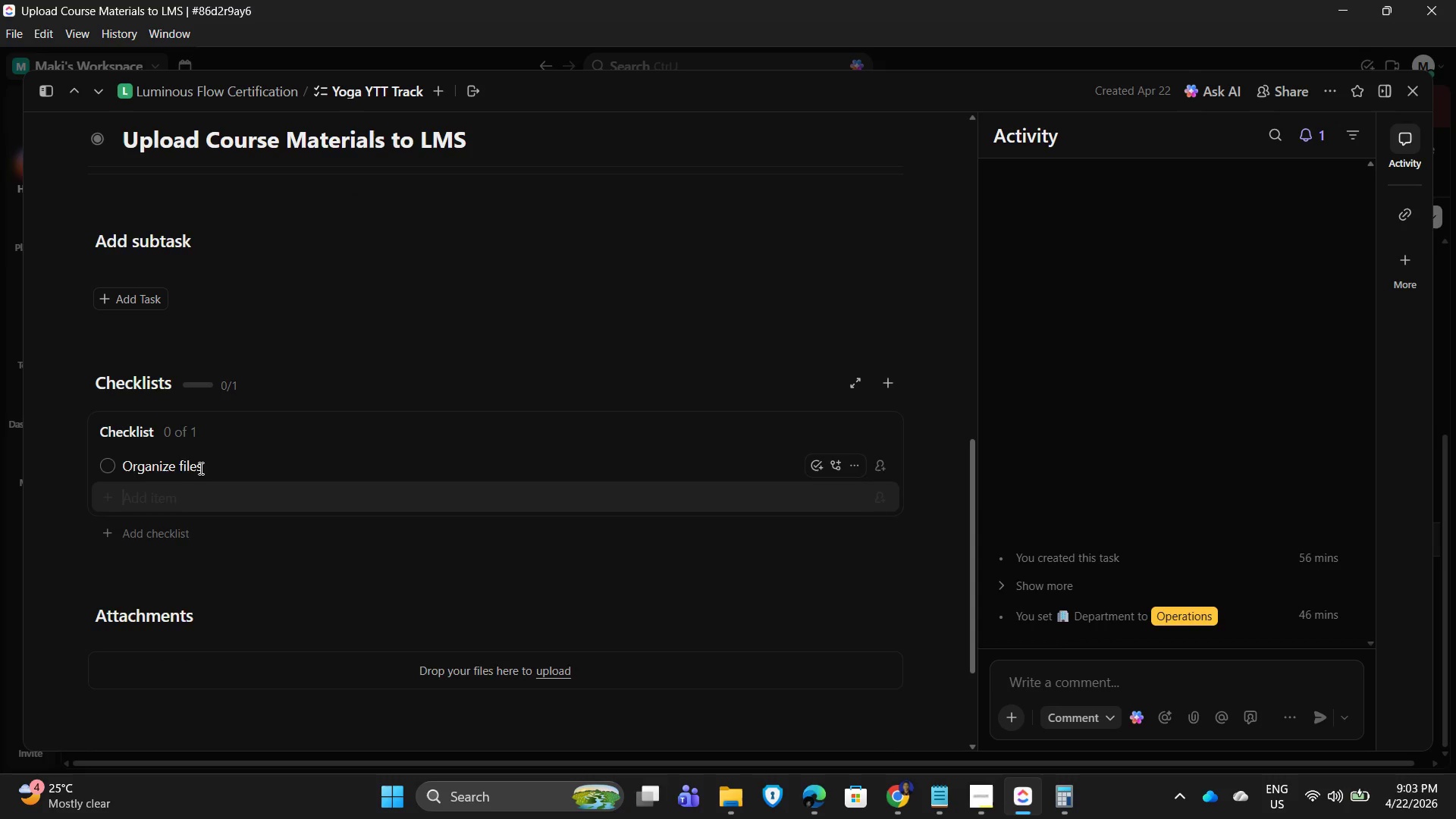 
key(Enter)
 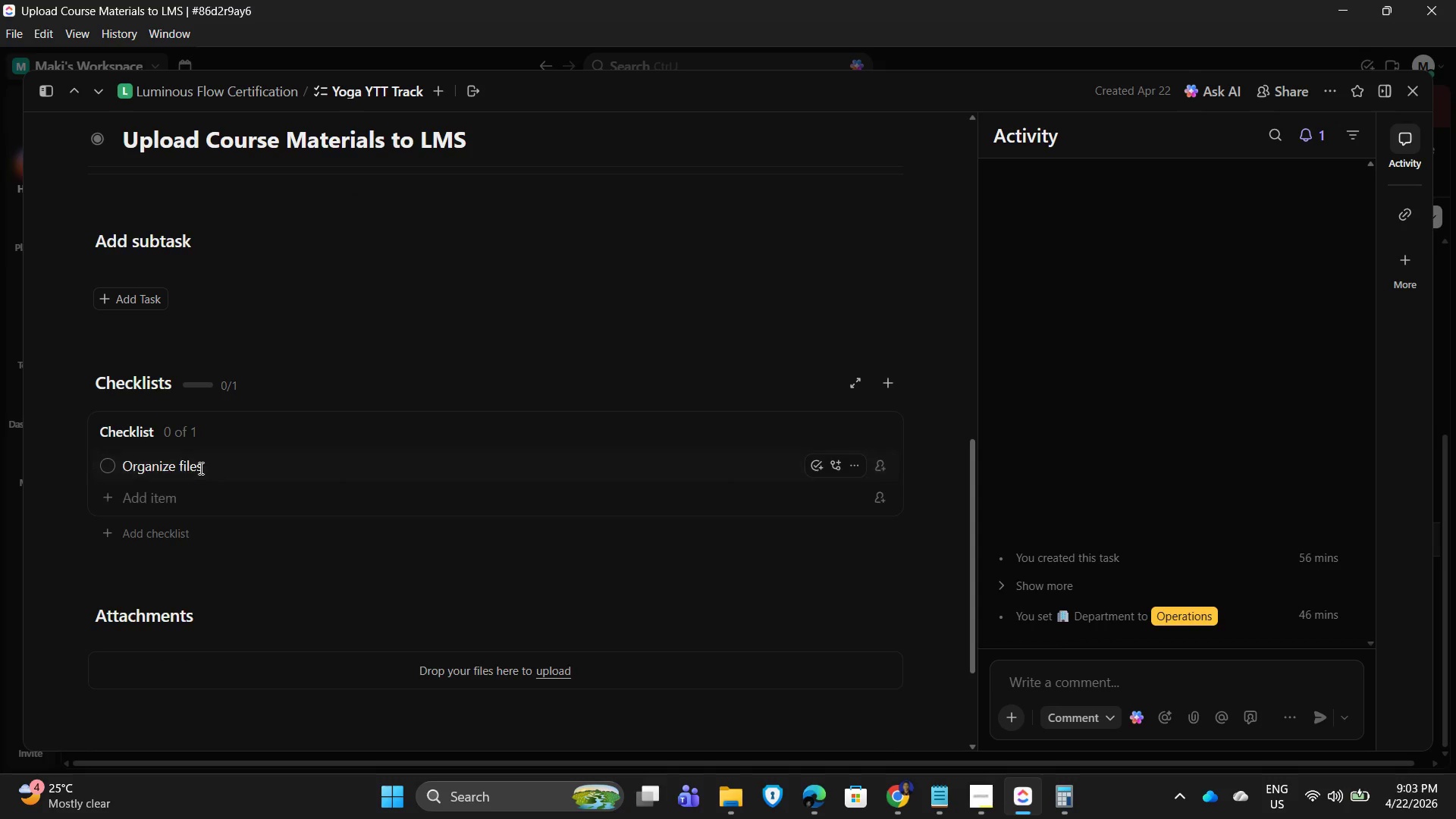 
type(Upload content)
 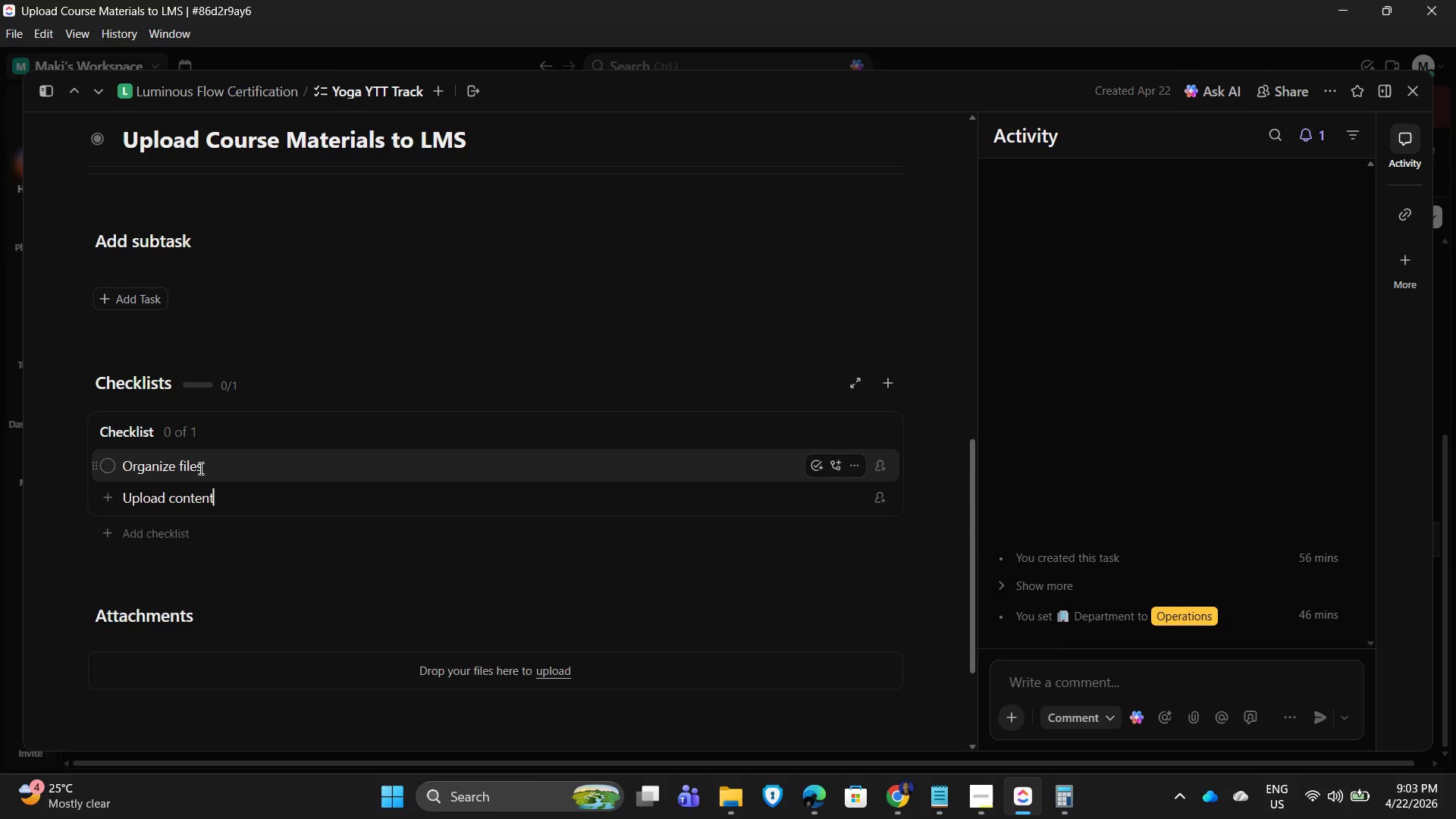 
key(Enter)
 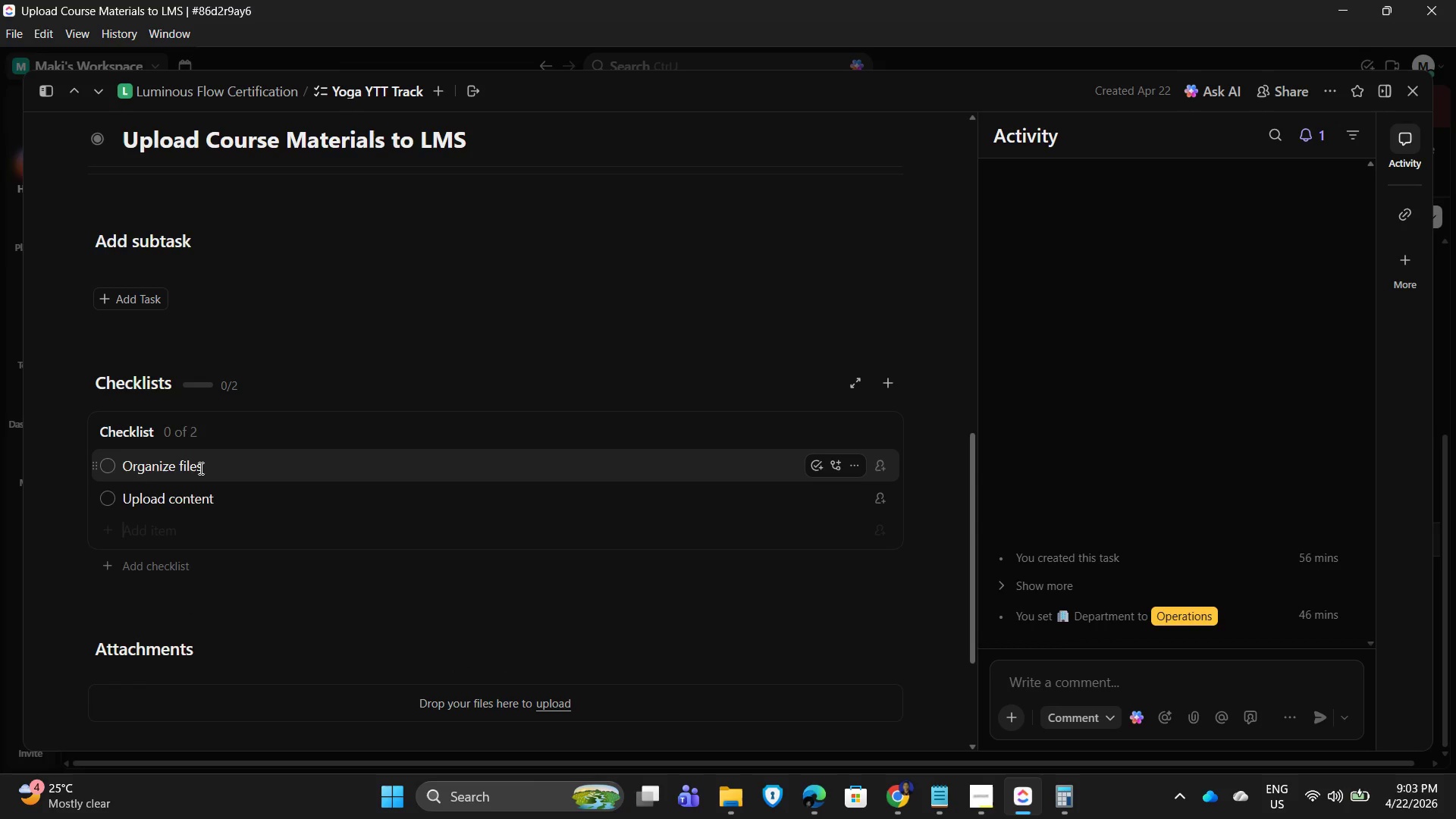 
type(Verify)
 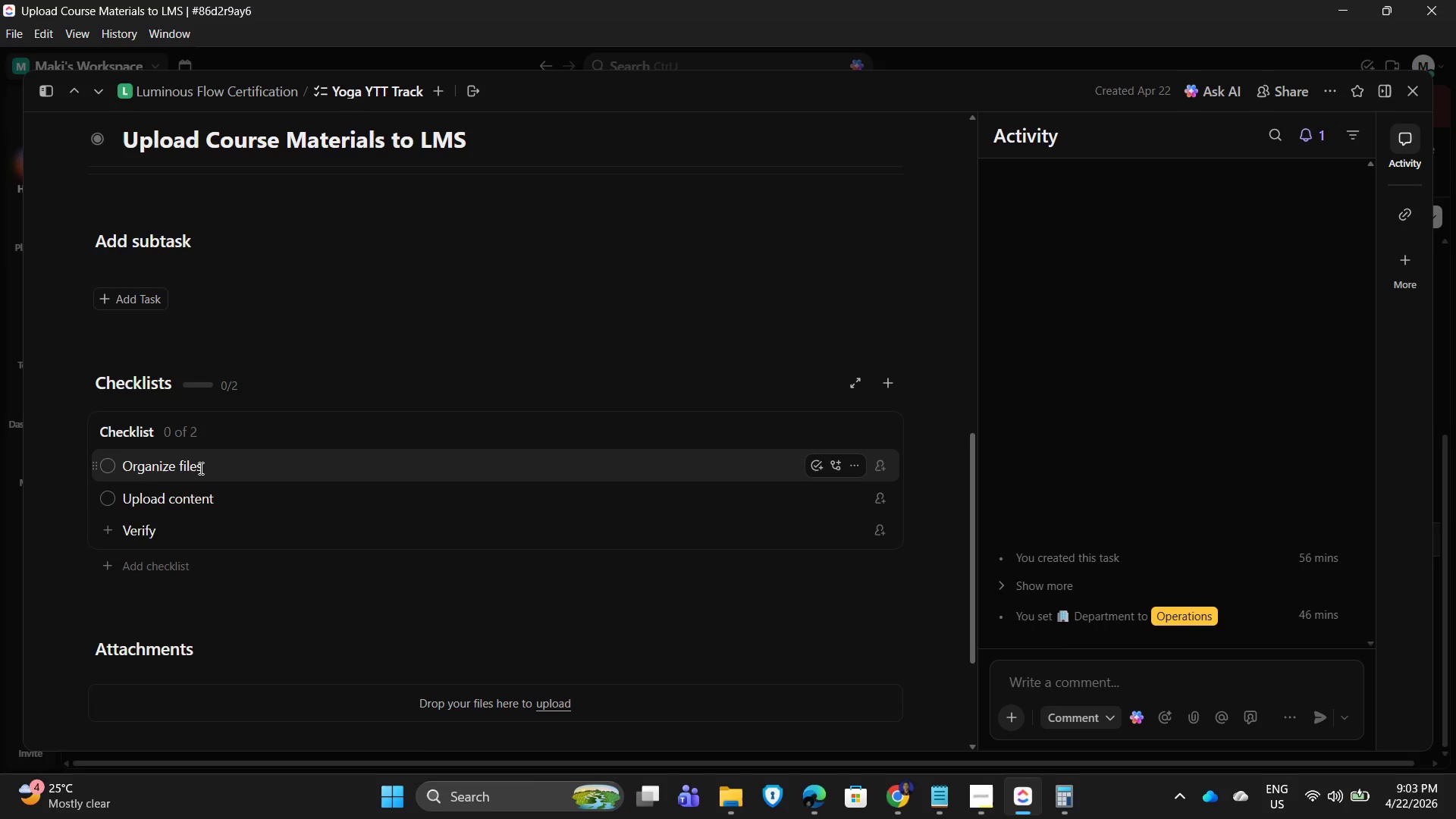 
key(Enter)
 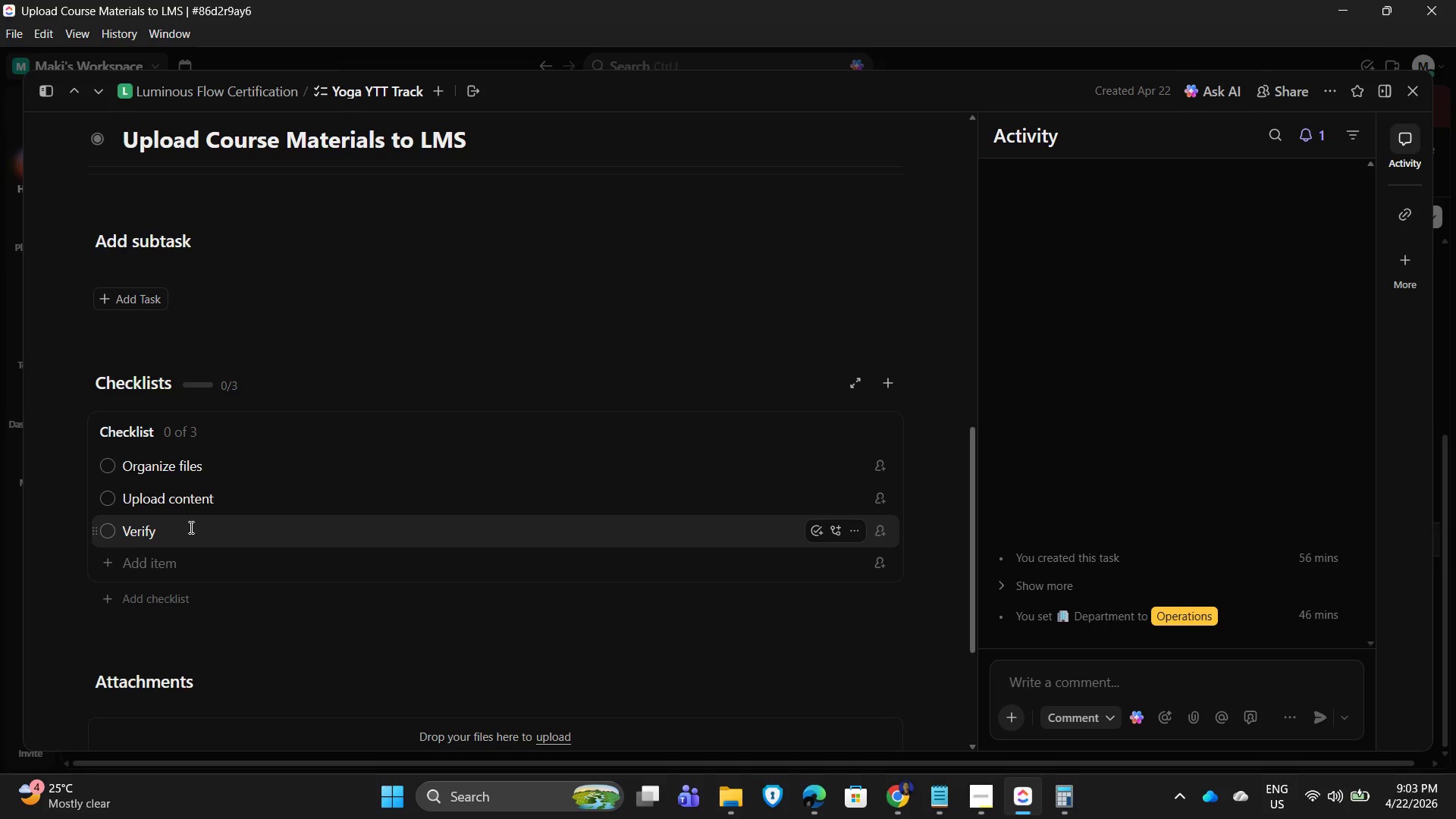 
type( Access)
 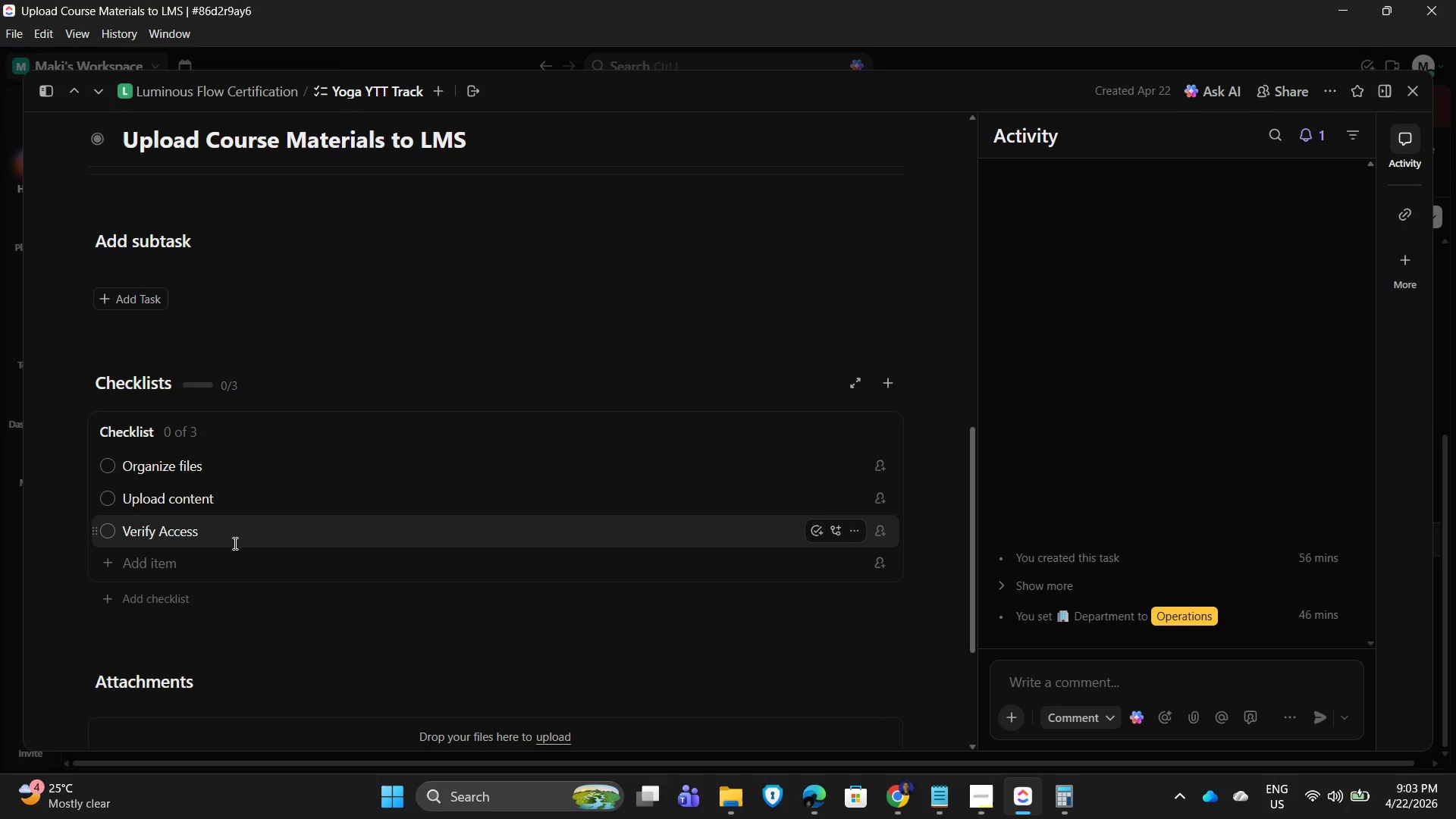 
 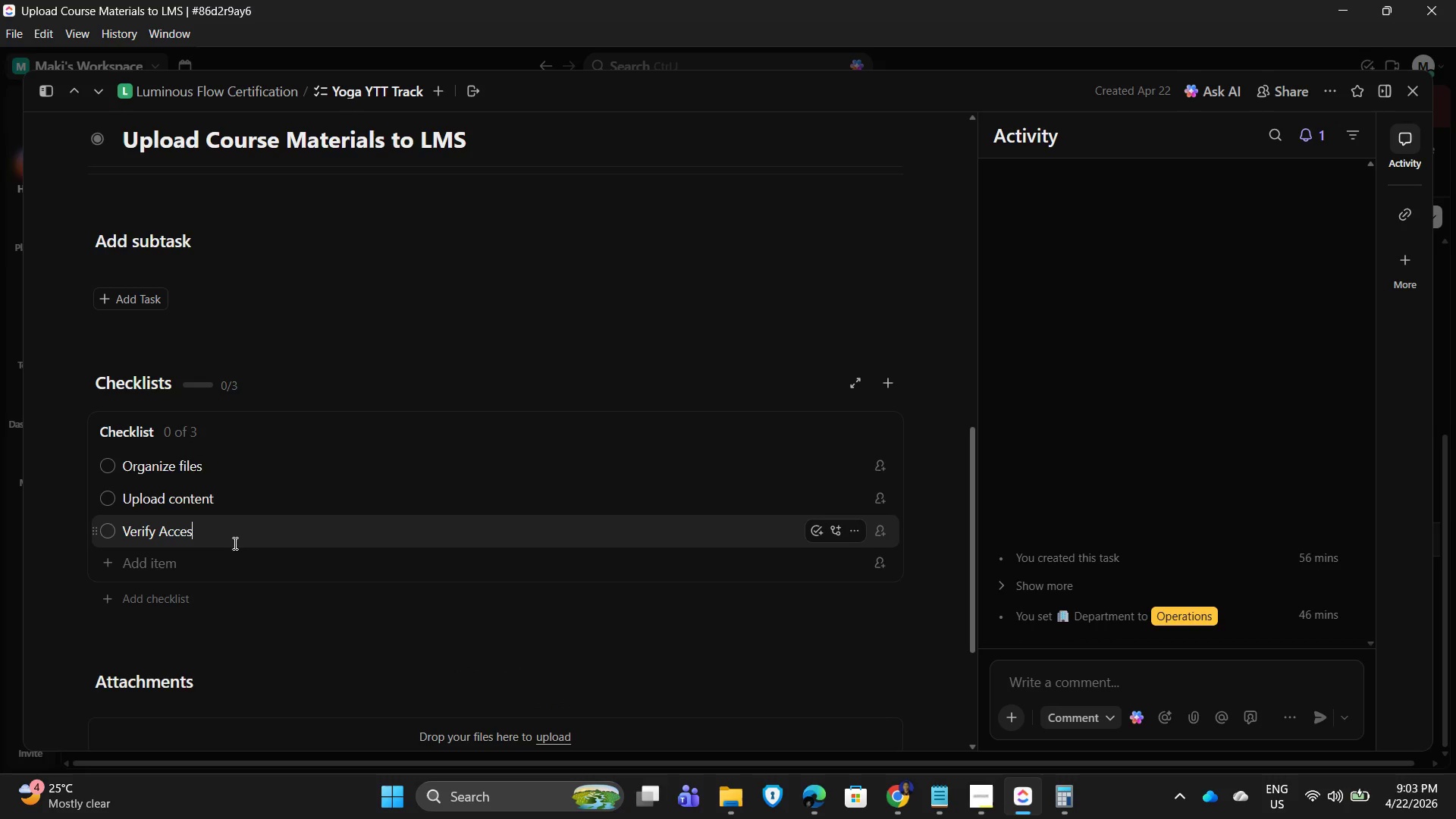 
key(Enter)
 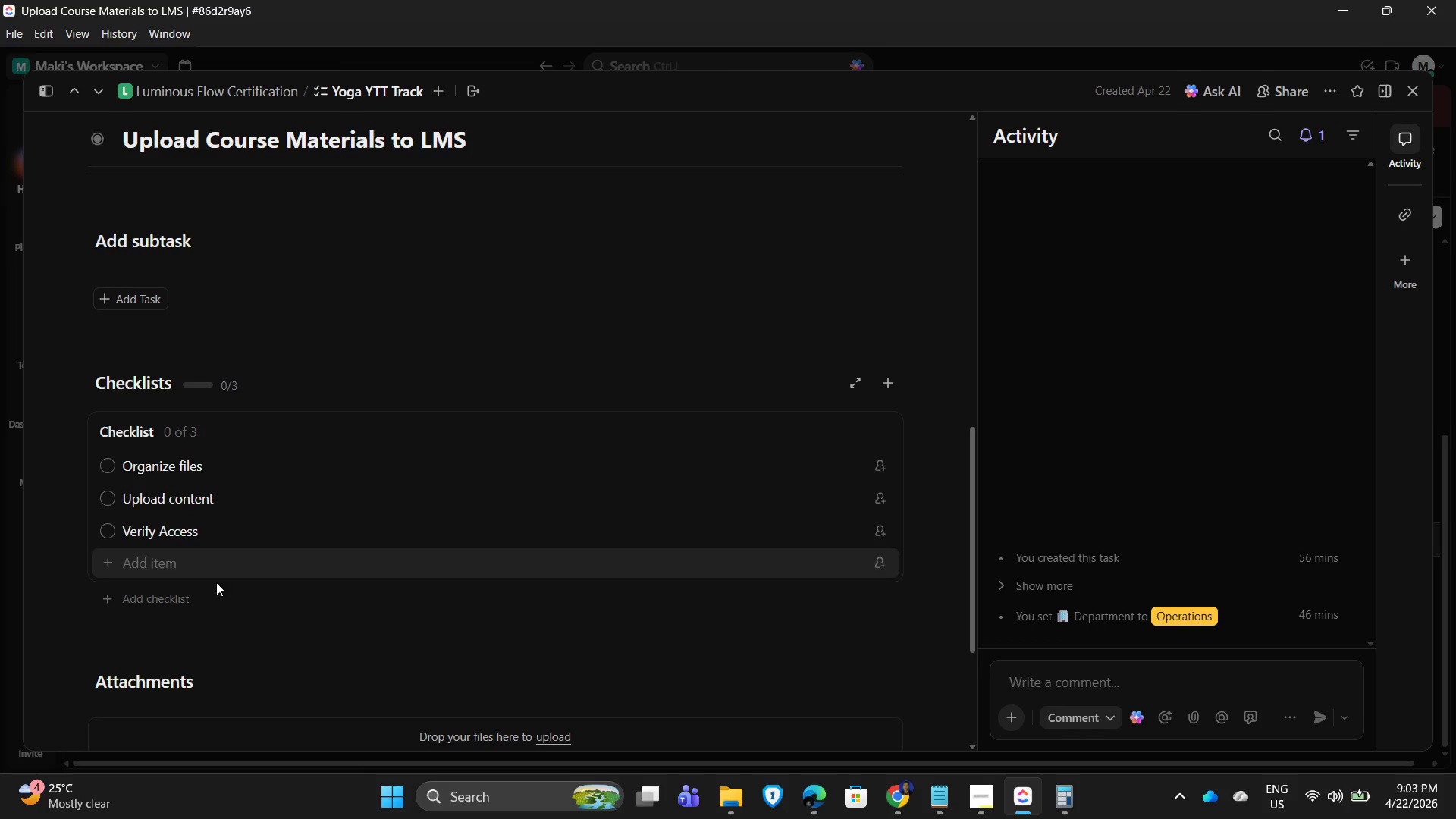 
left_click([154, 563])
 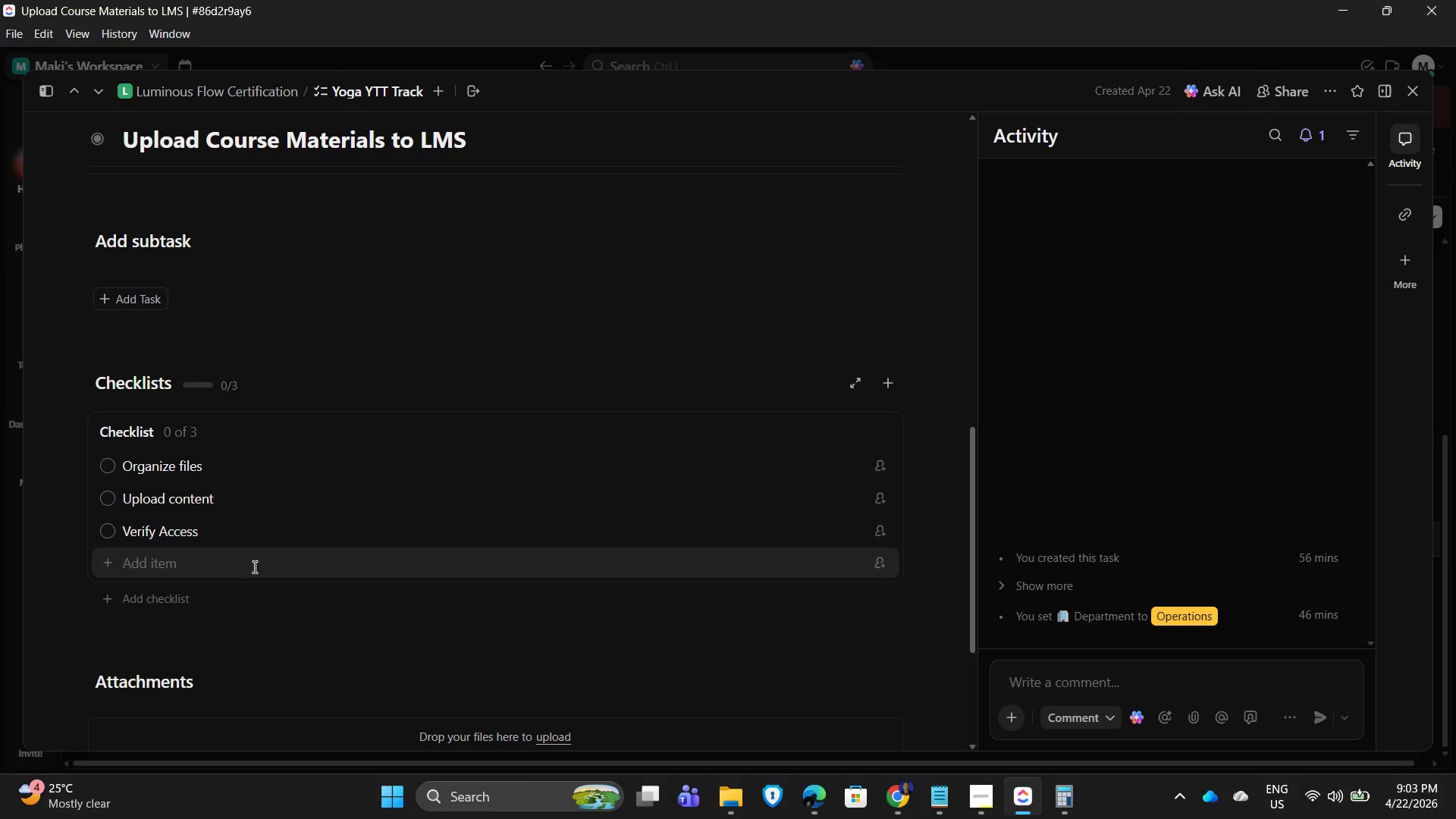 
type(Confirm completeness)
 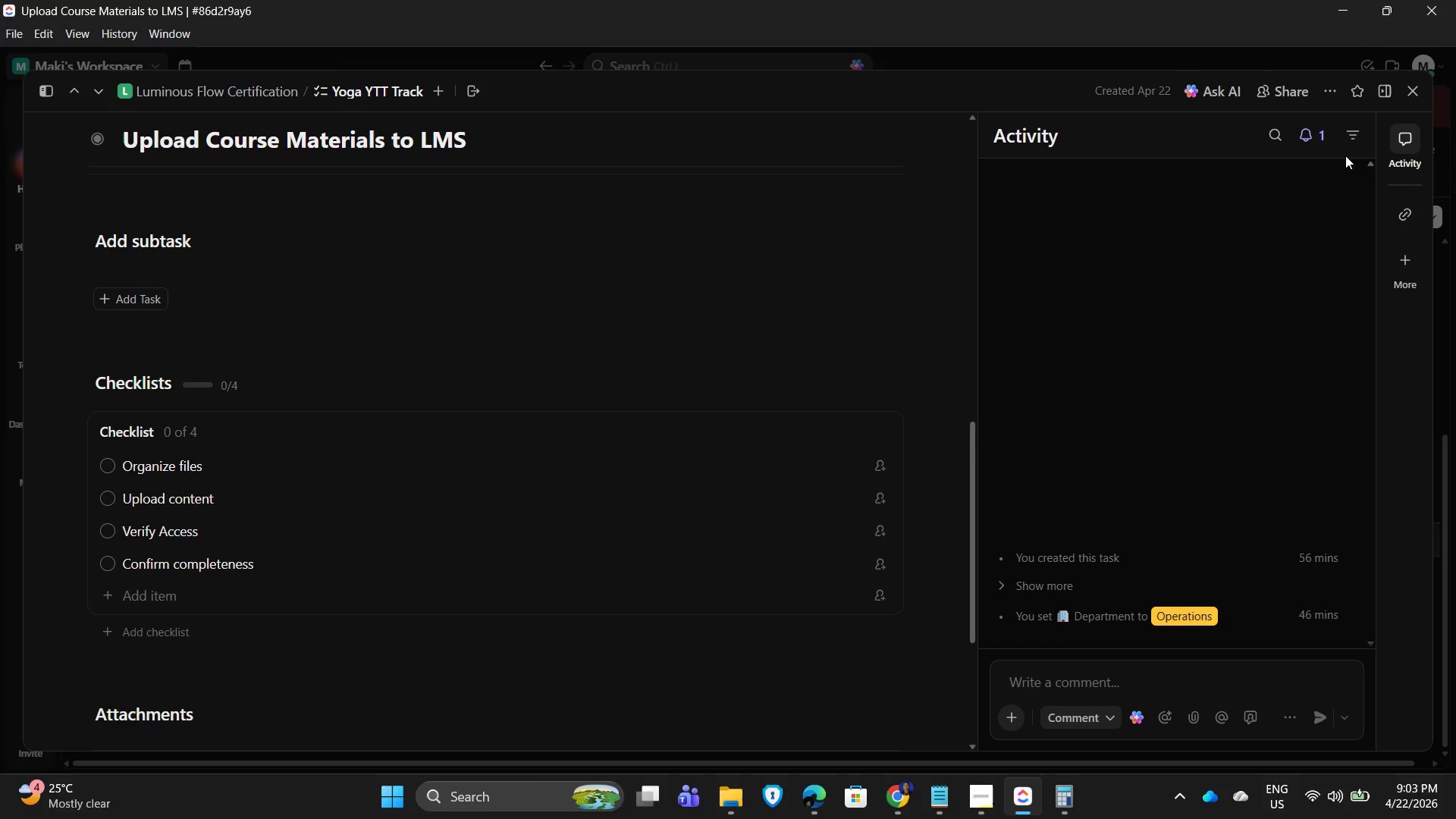 
left_click([1410, 93])
 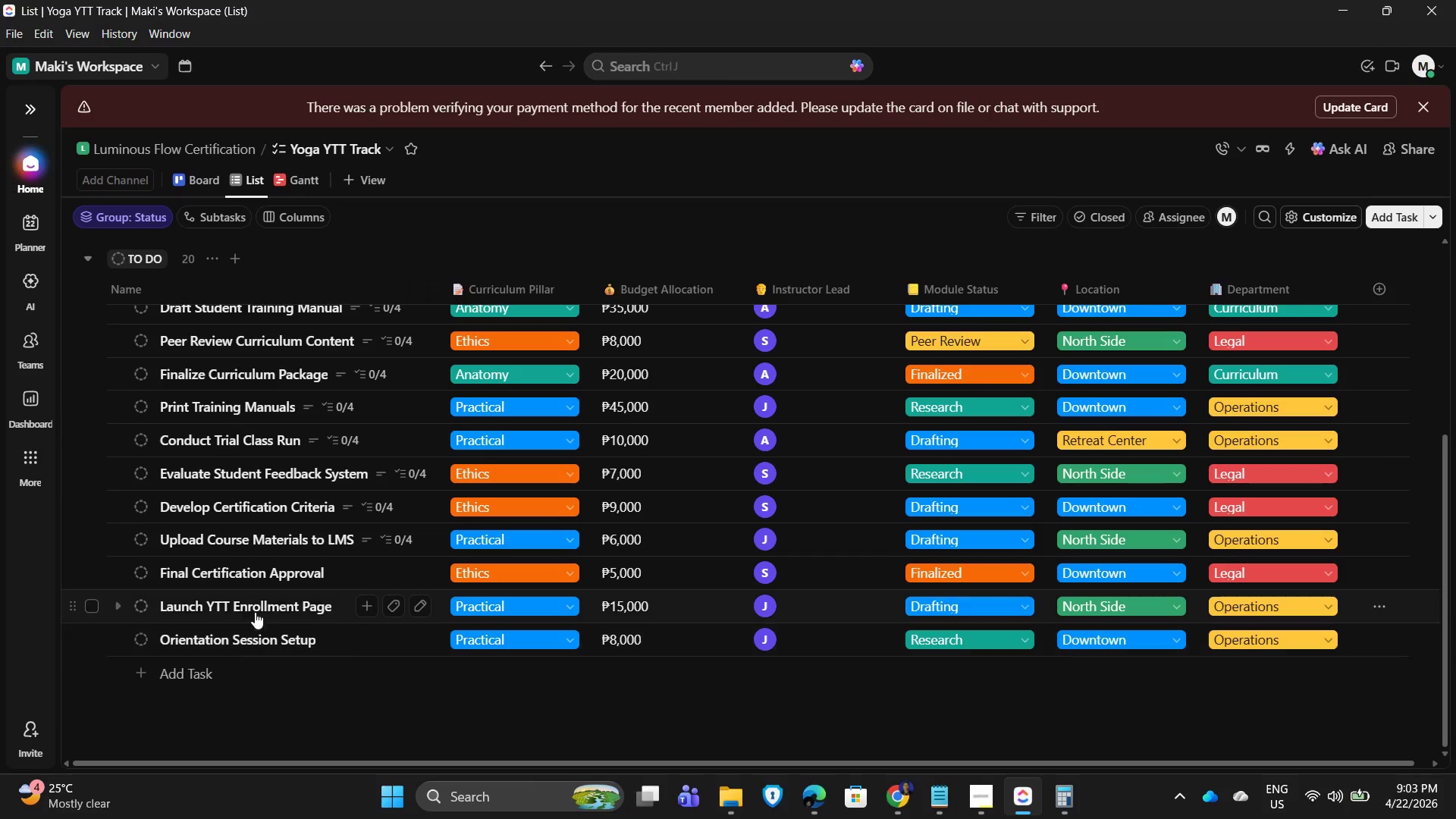 
left_click([238, 579])
 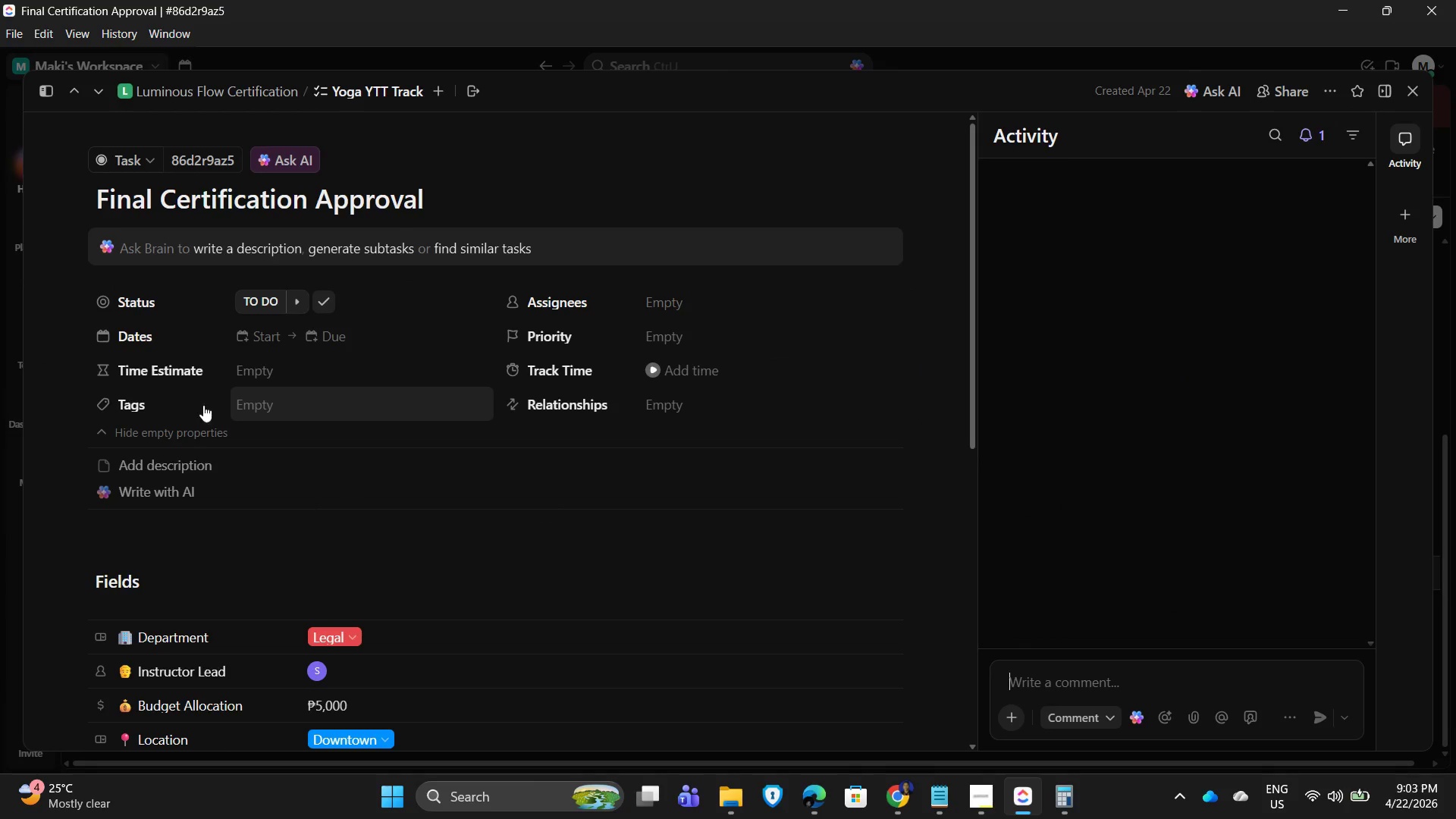 
left_click([195, 466])
 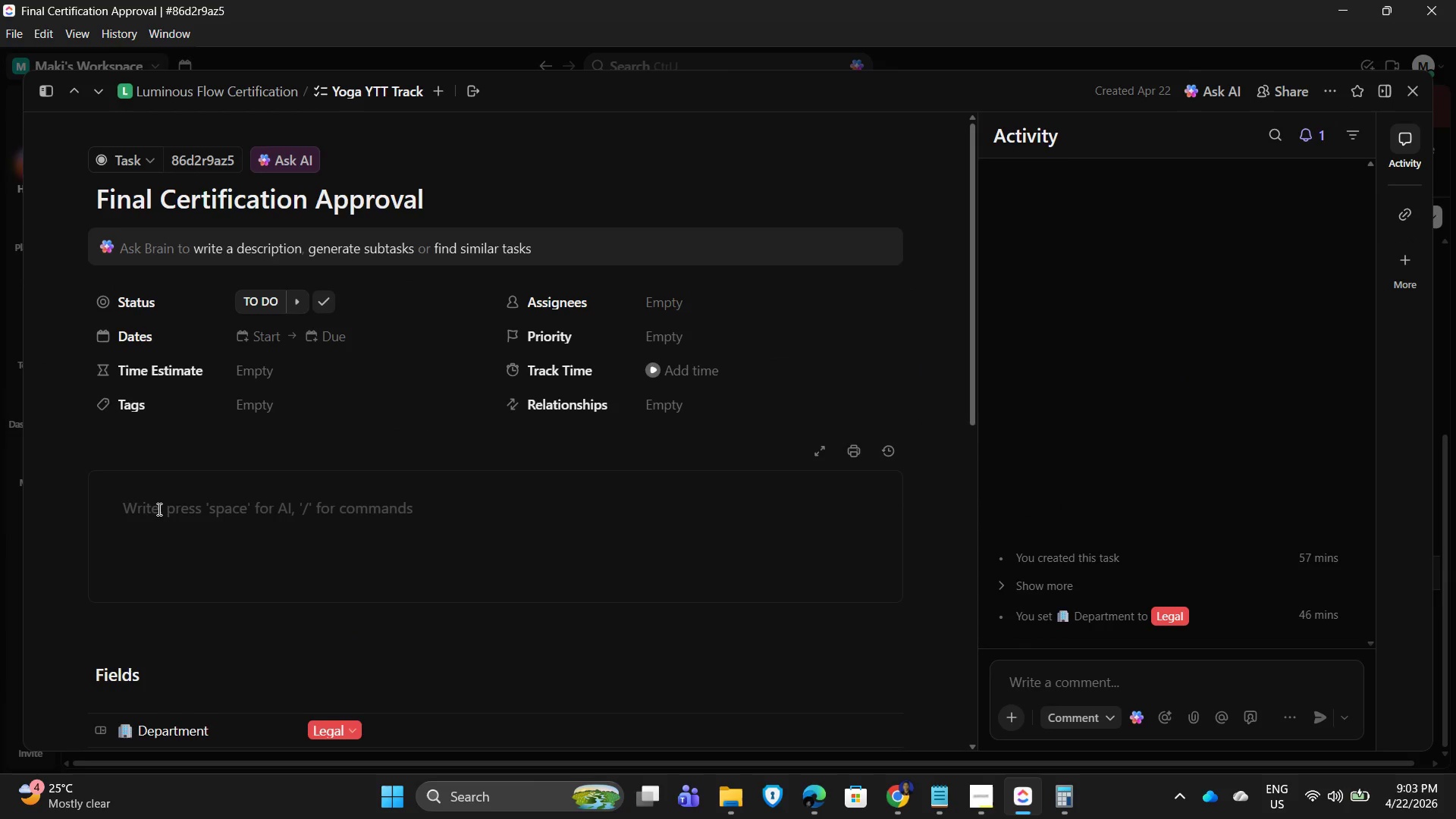 
left_click([158, 509])
 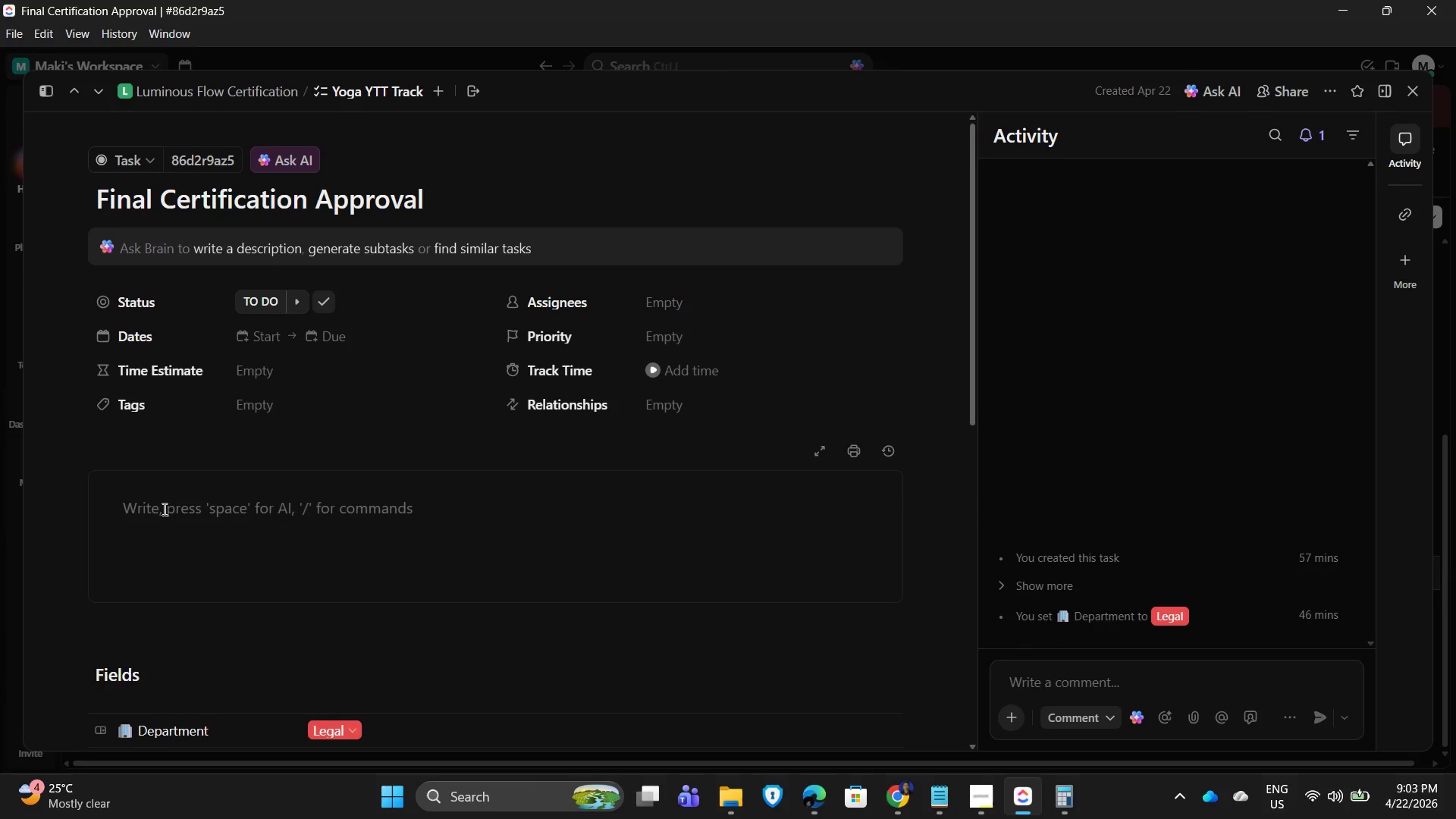 
left_click([163, 509])
 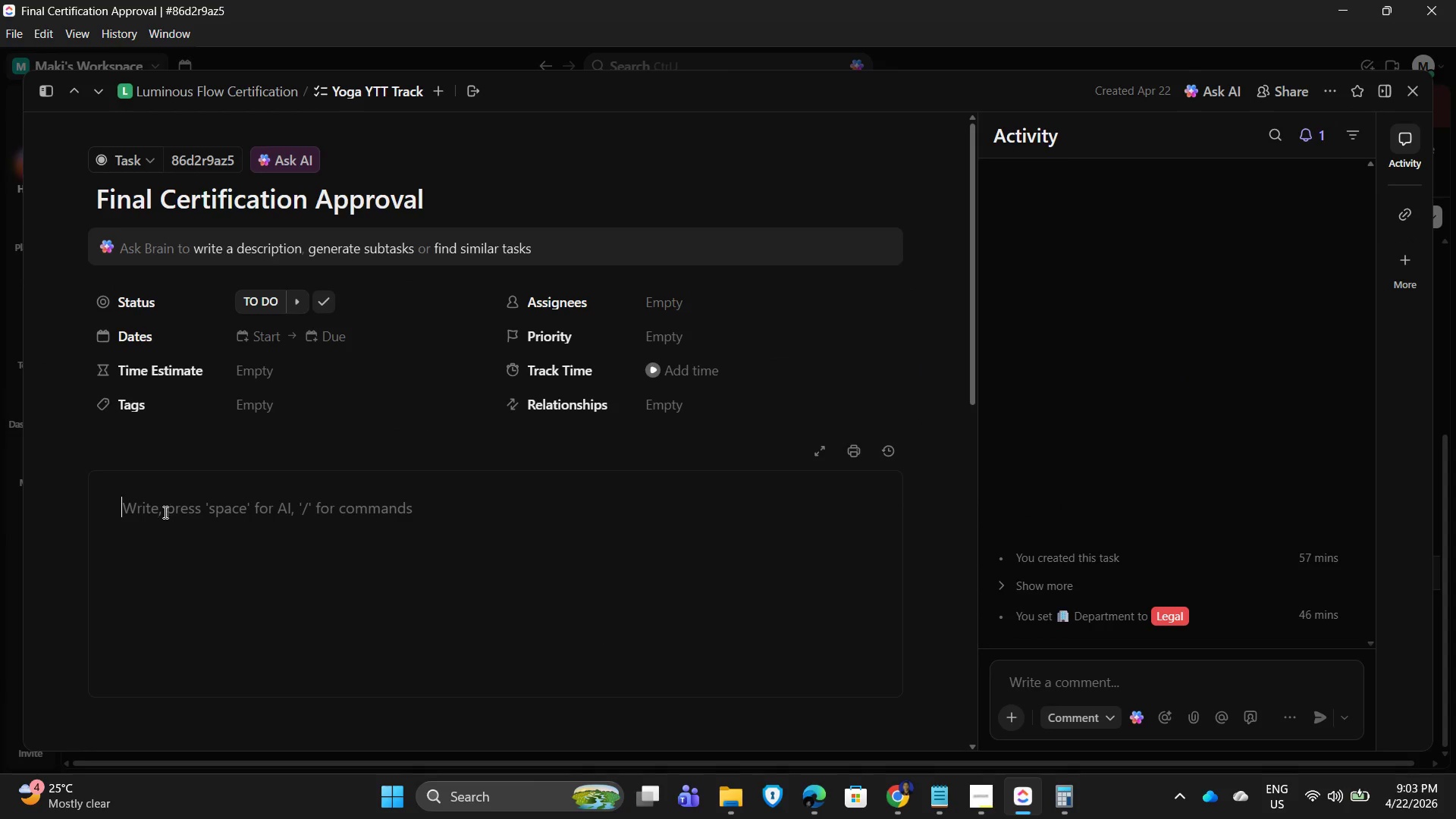 
type(Compe)
key(Backspace)
type(lete final review and approval of certification program)
 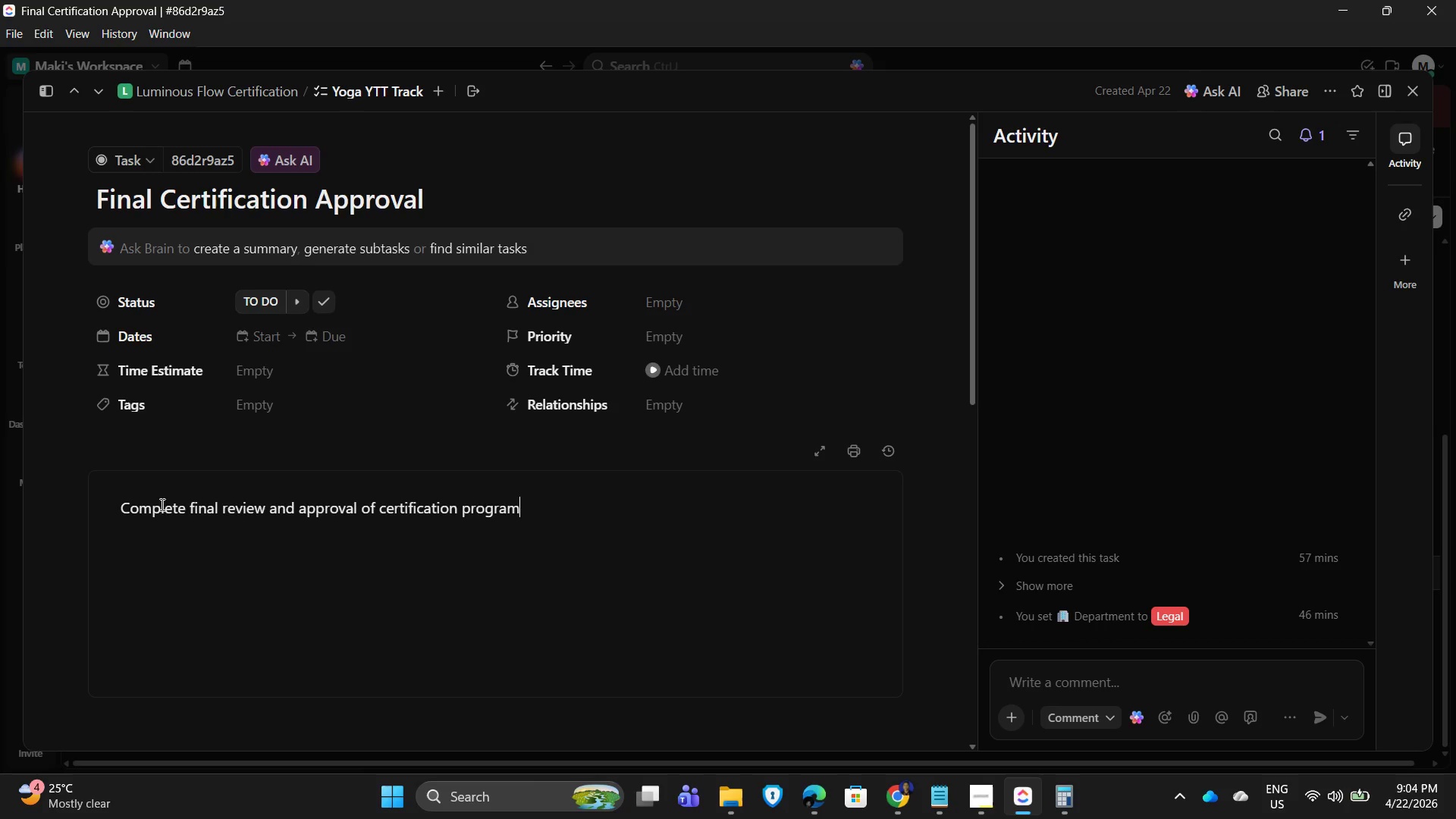 
scroll: coordinate [287, 577], scroll_direction: down, amount: 9.0
 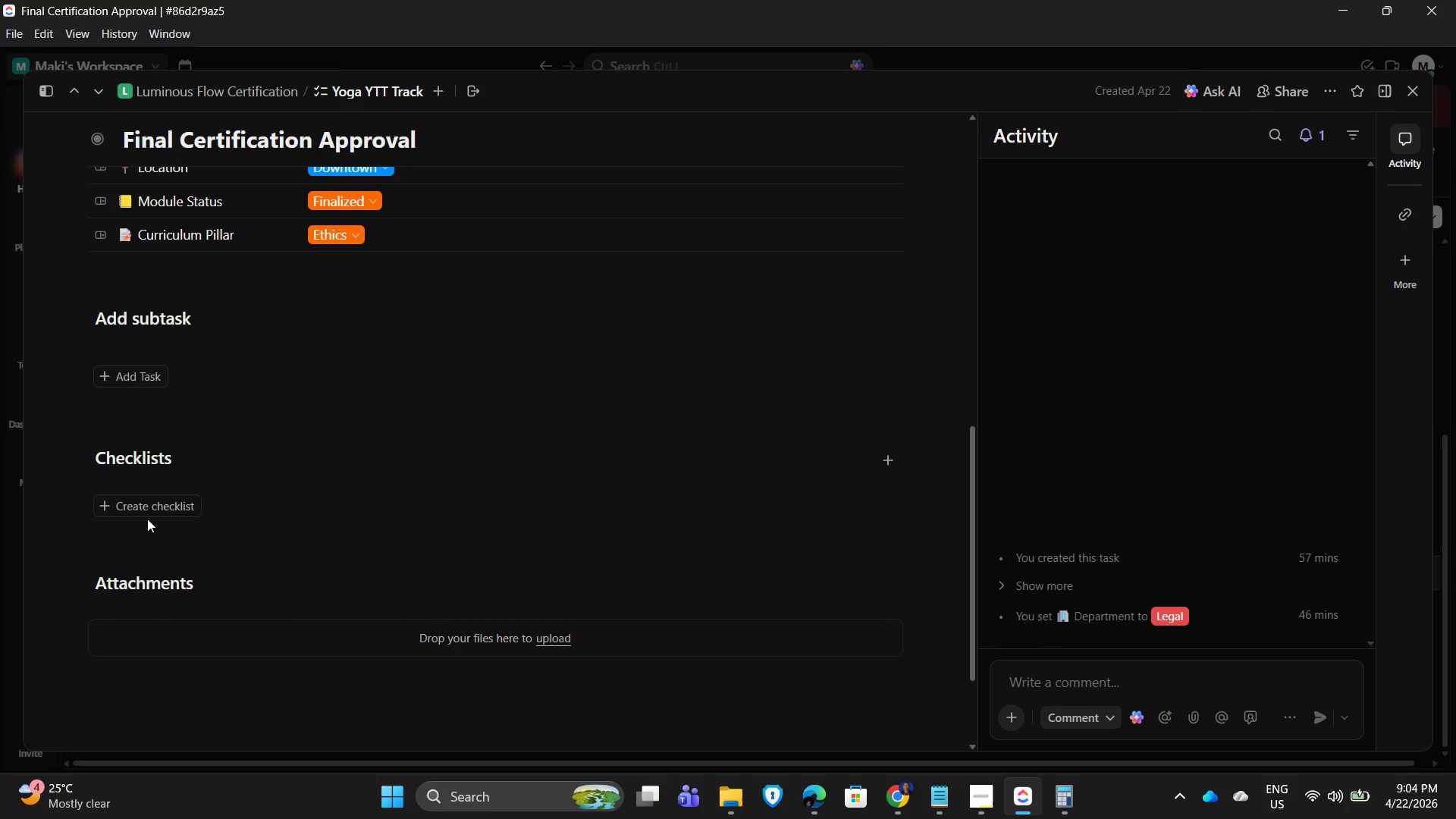 
left_click([146, 515])
 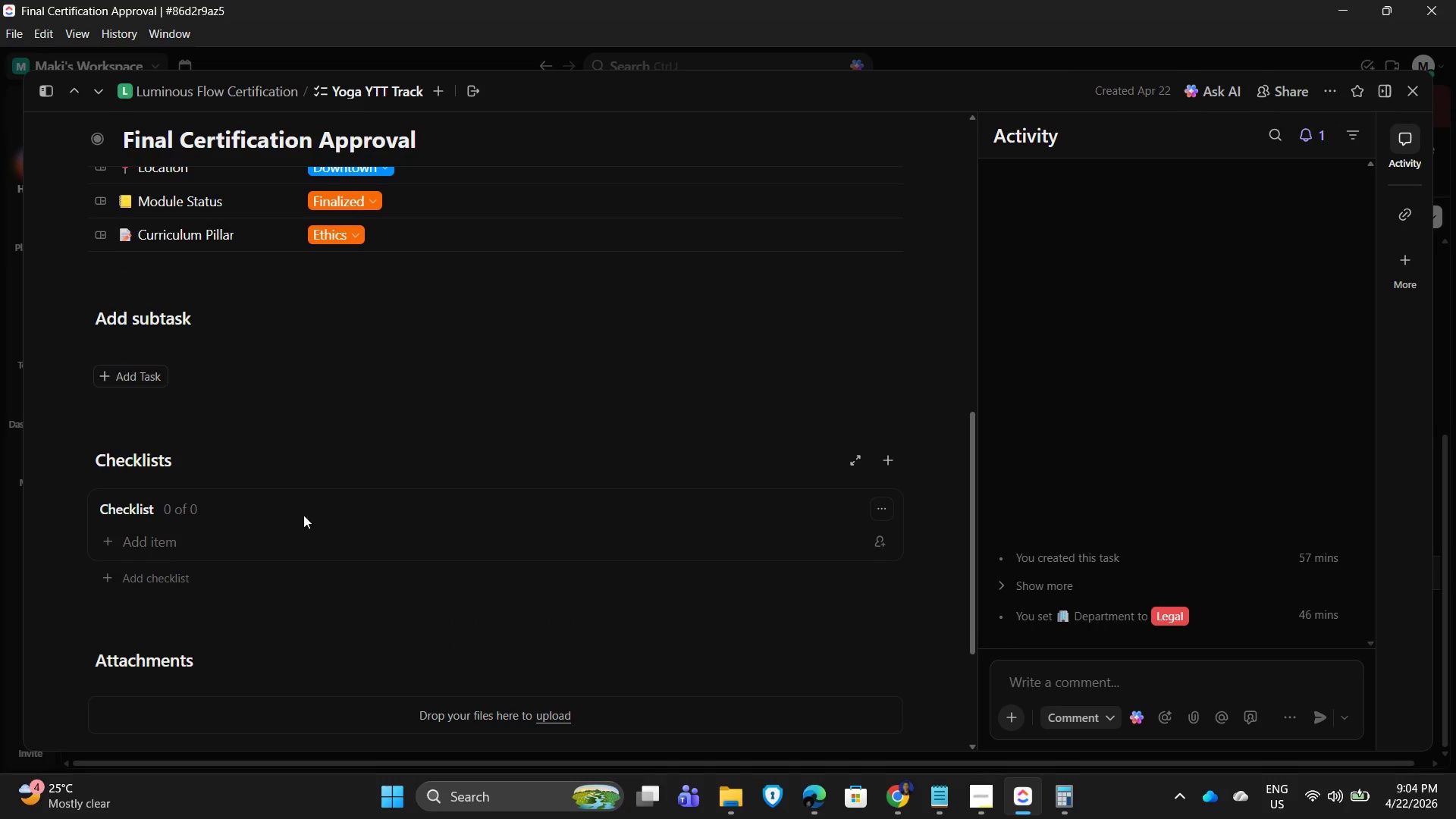 
scroll: coordinate [303, 515], scroll_direction: down, amount: 2.0
 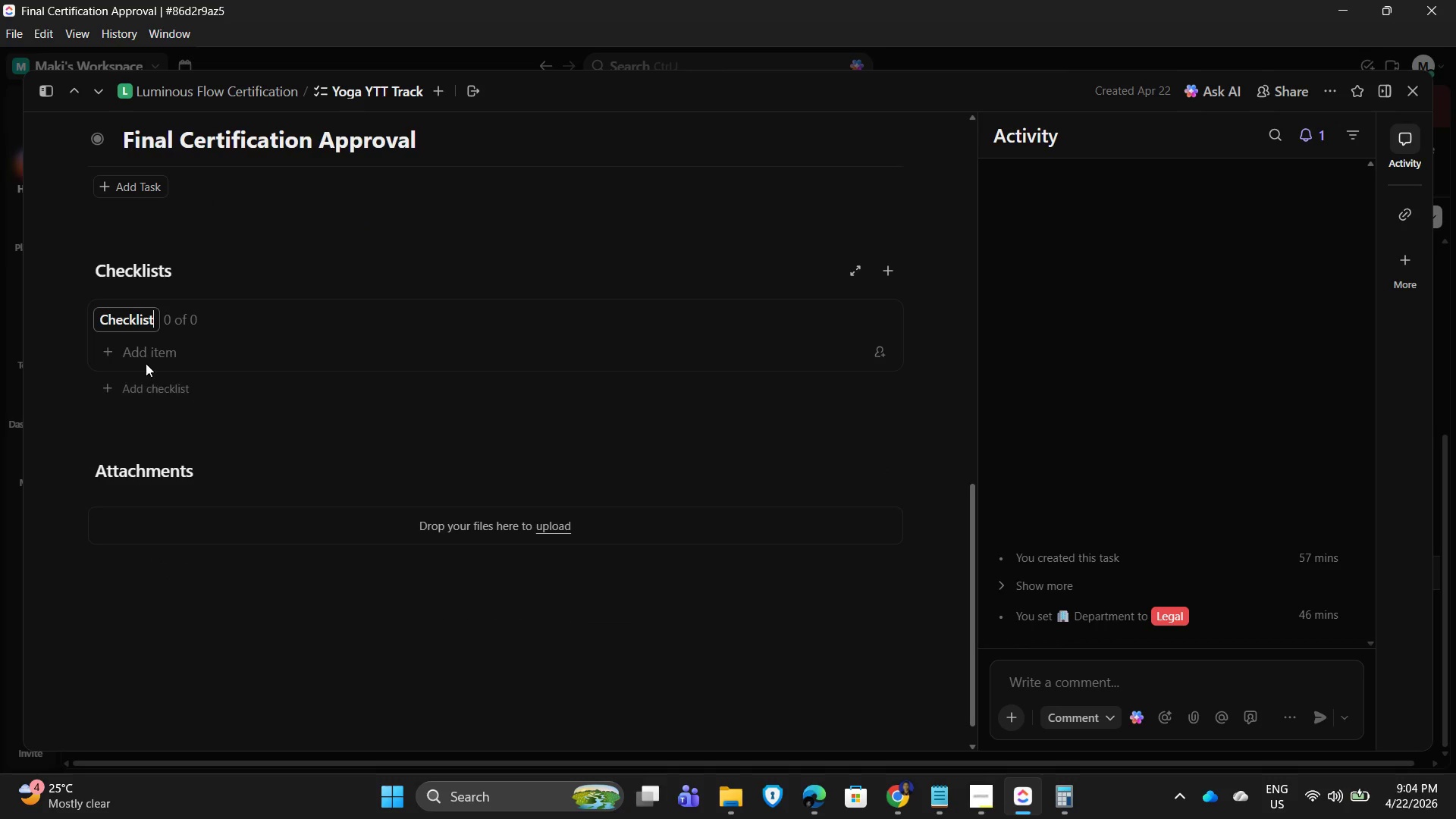 
left_click([156, 350])
 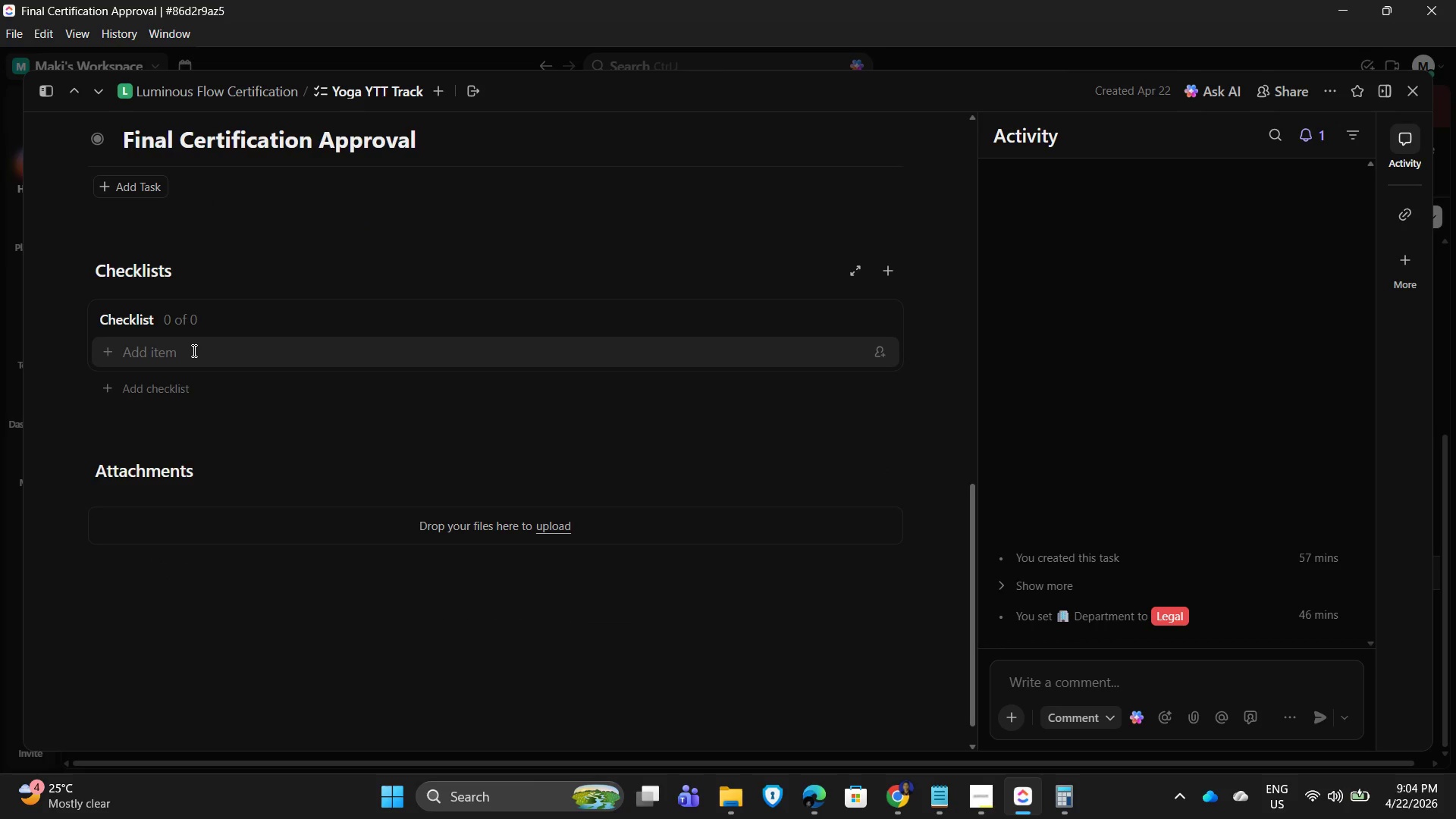 
type(Review requirements)
 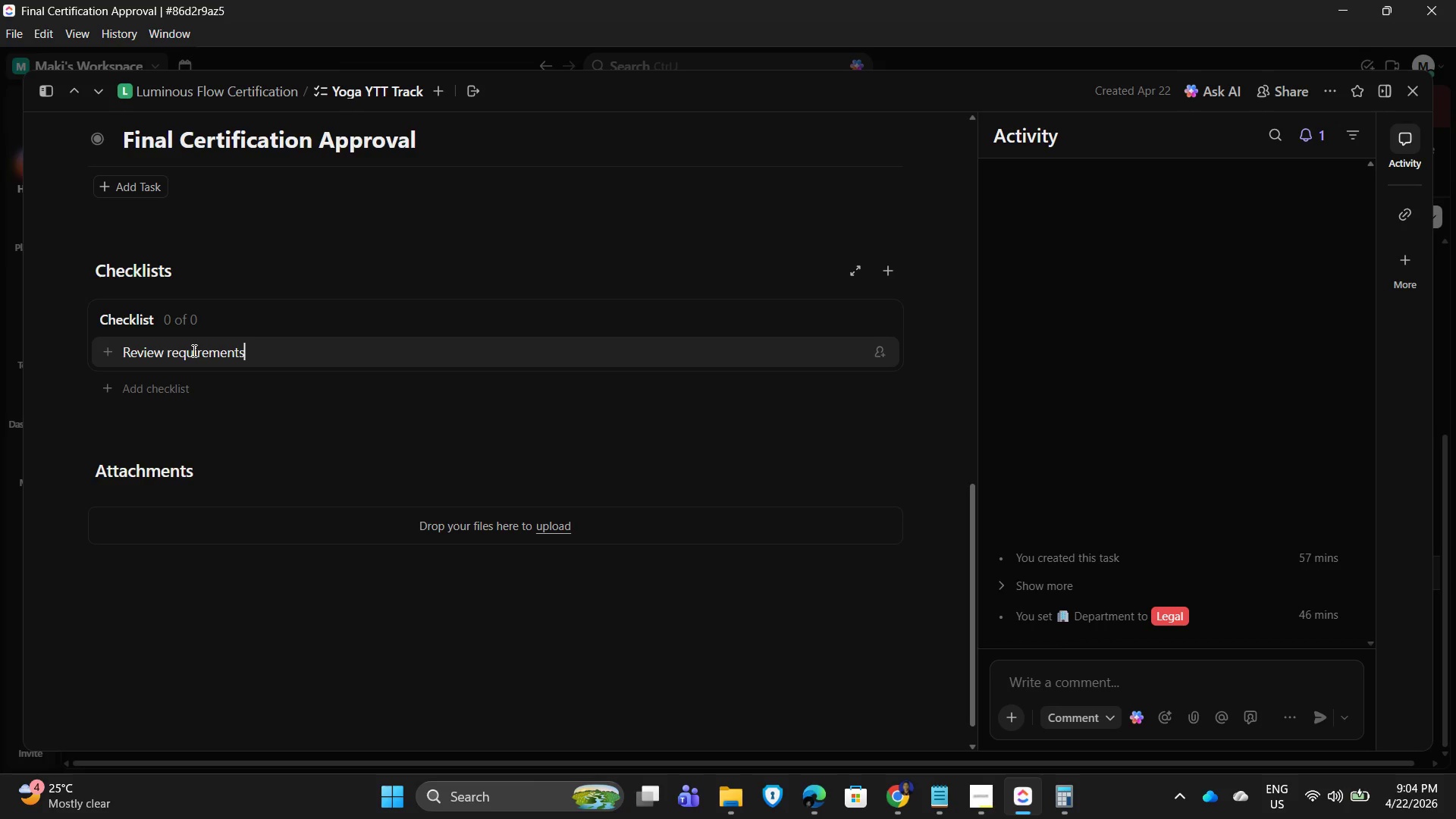 
key(Enter)
 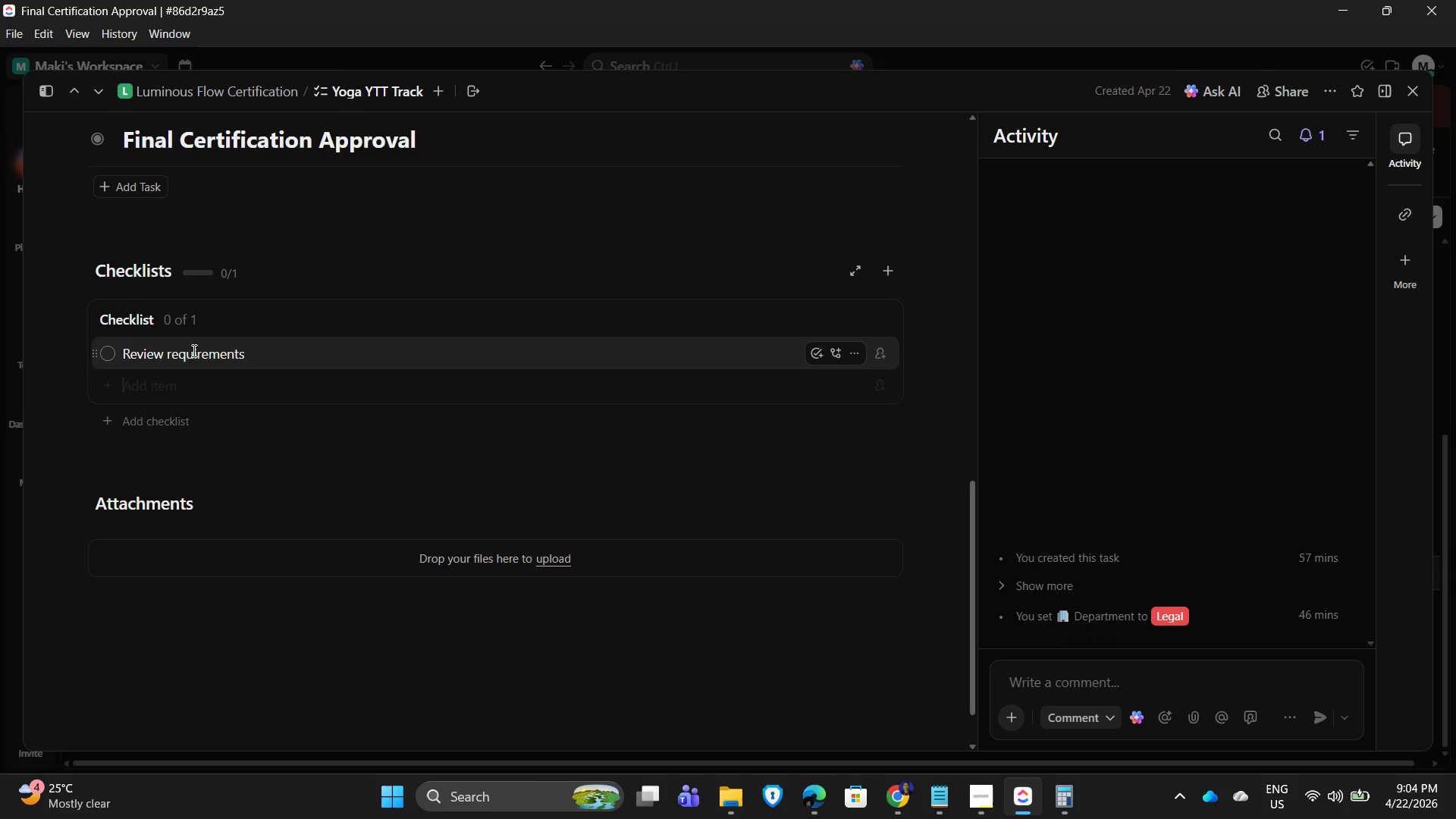 
type(Validate compliance)
 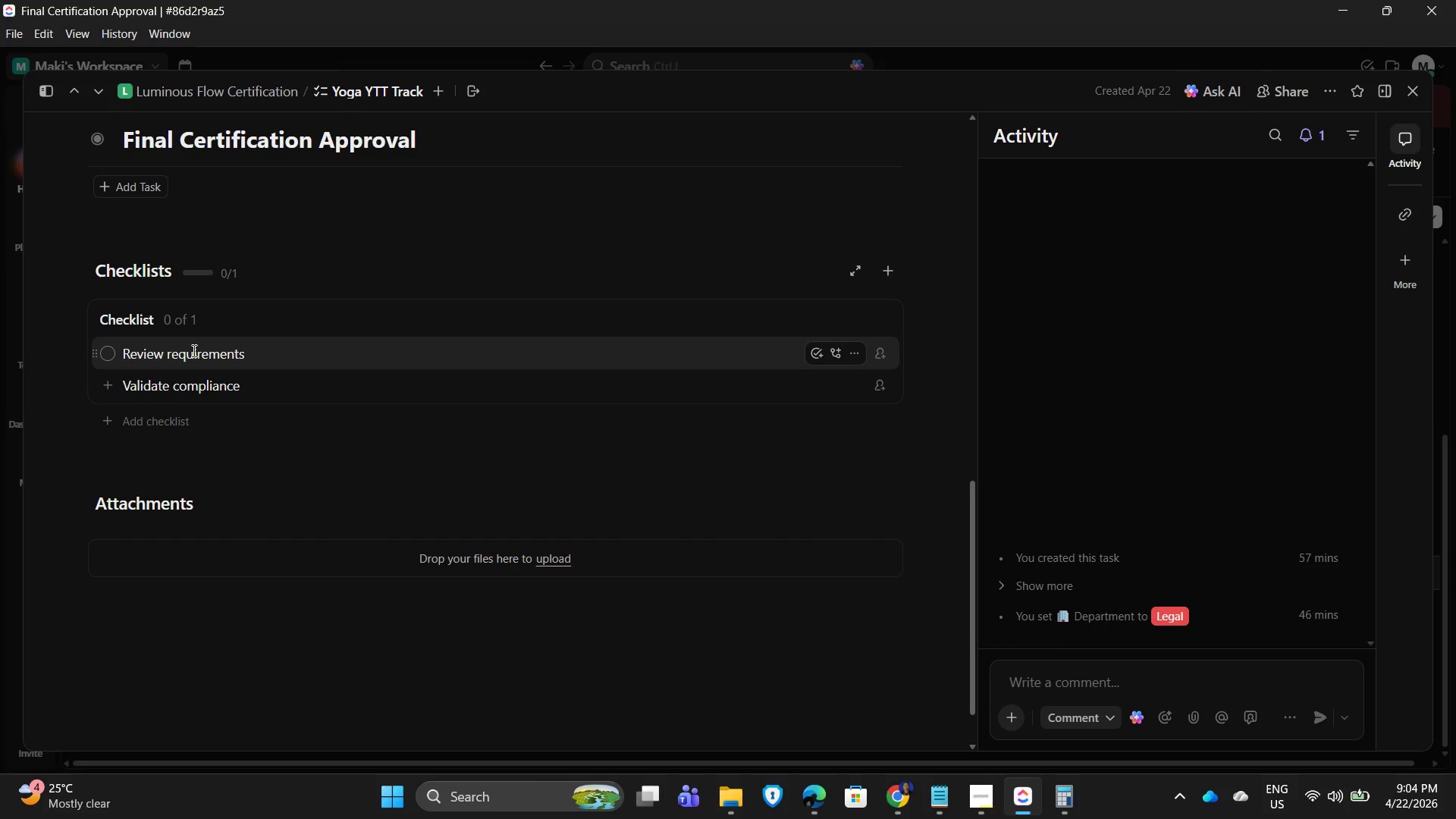 
key(Enter)
 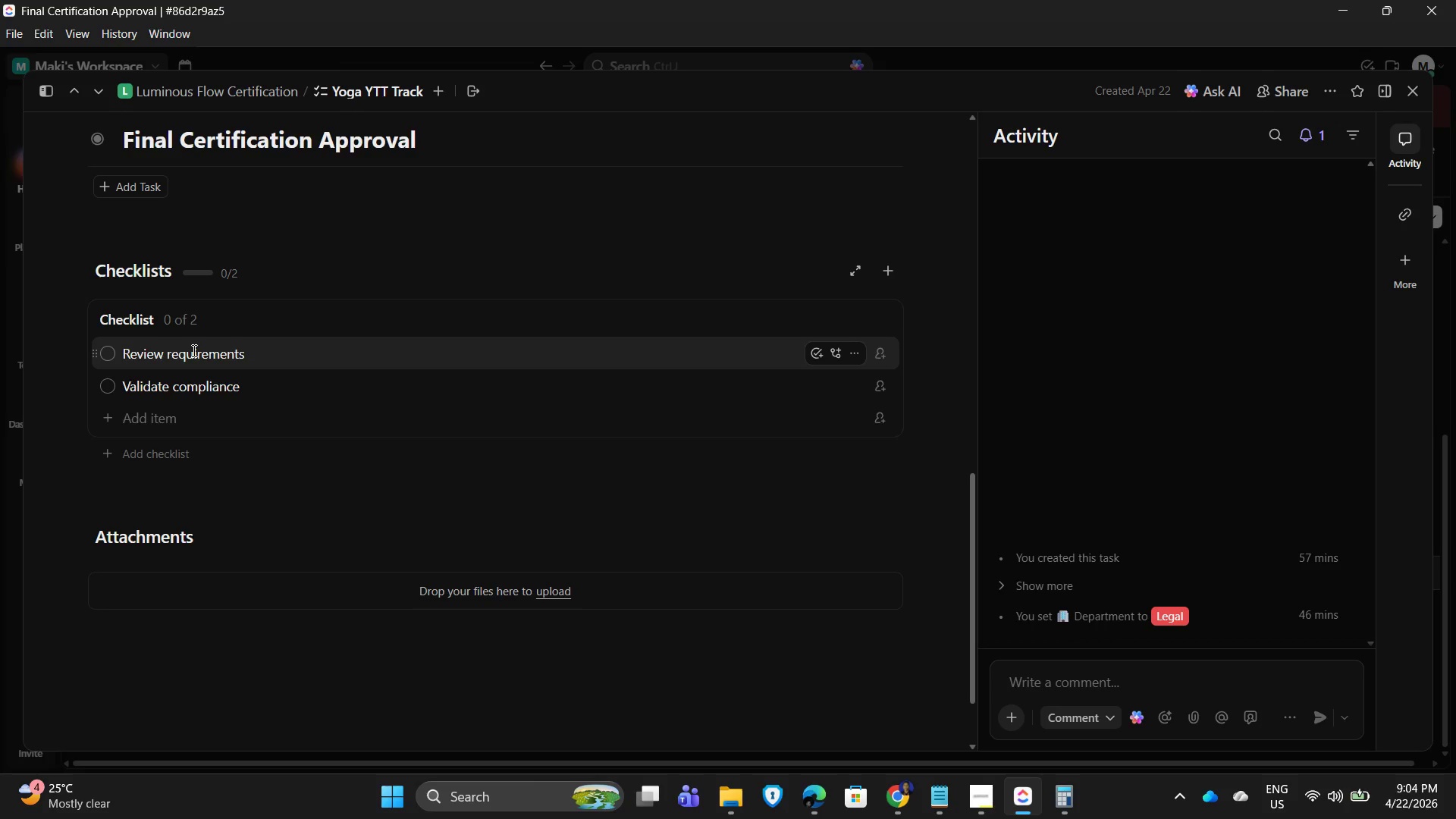 
type(Approve program)
 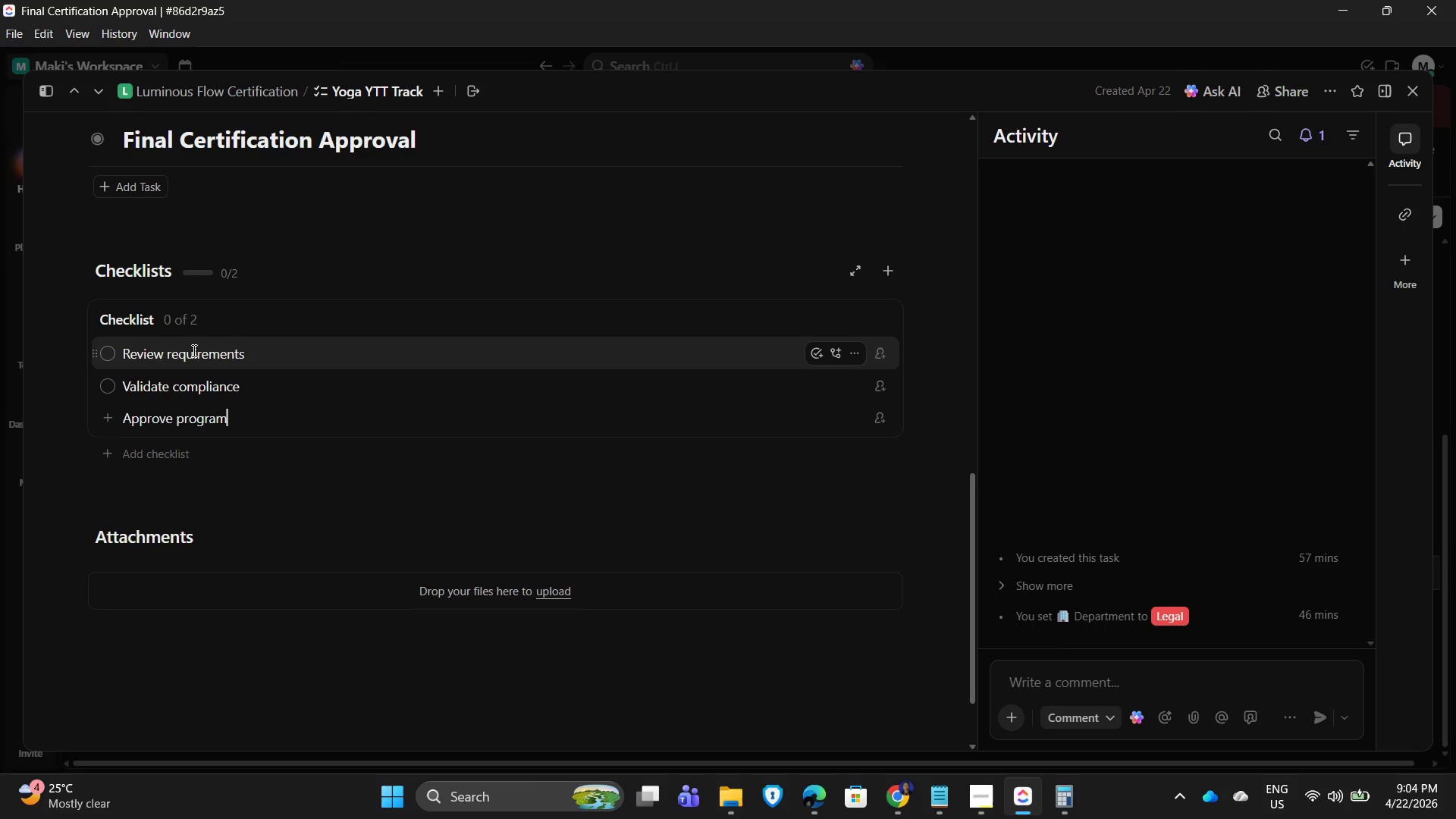 
key(Enter)
 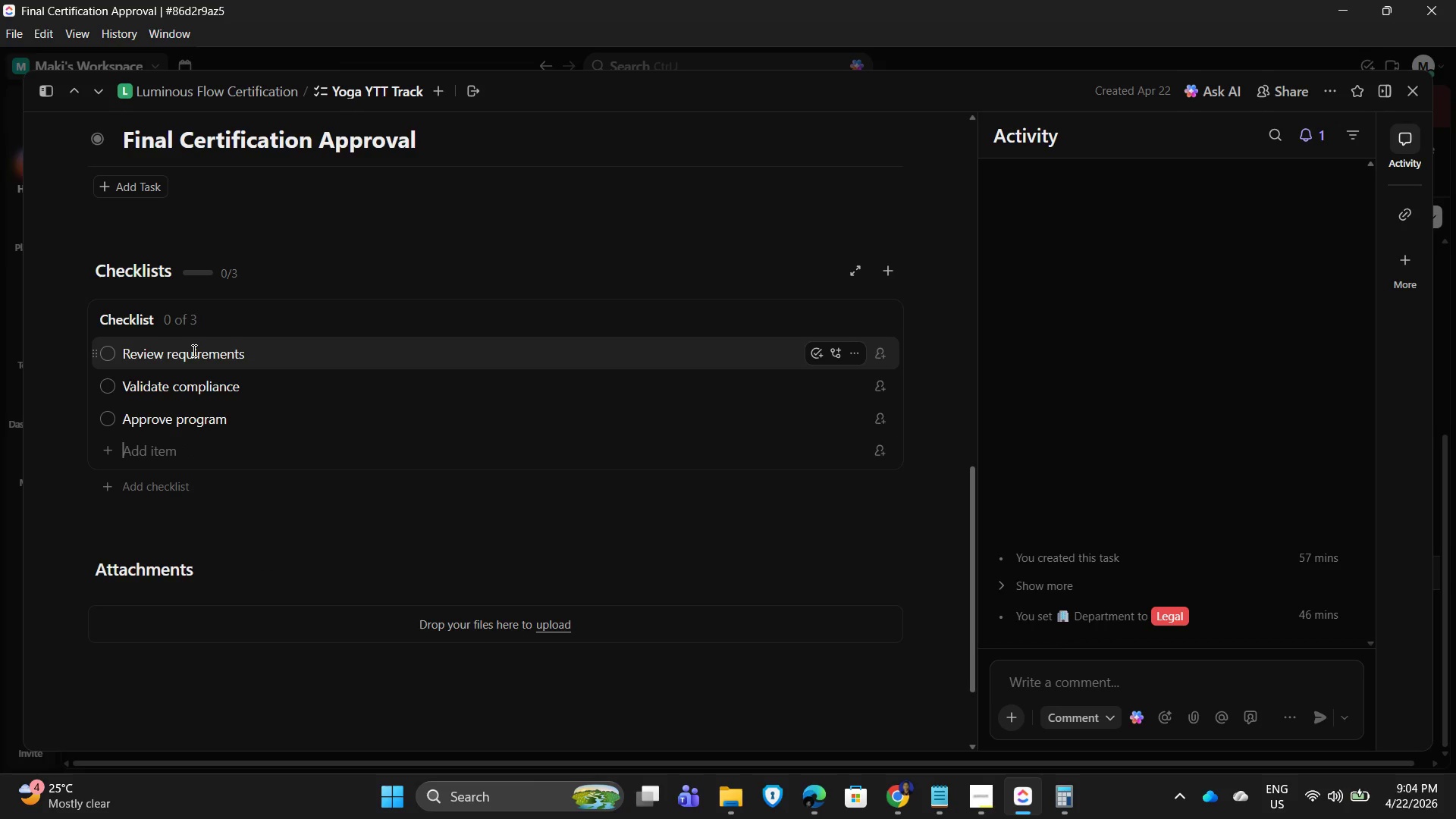 
type(Document A)
key(Backspace)
type(approval)
 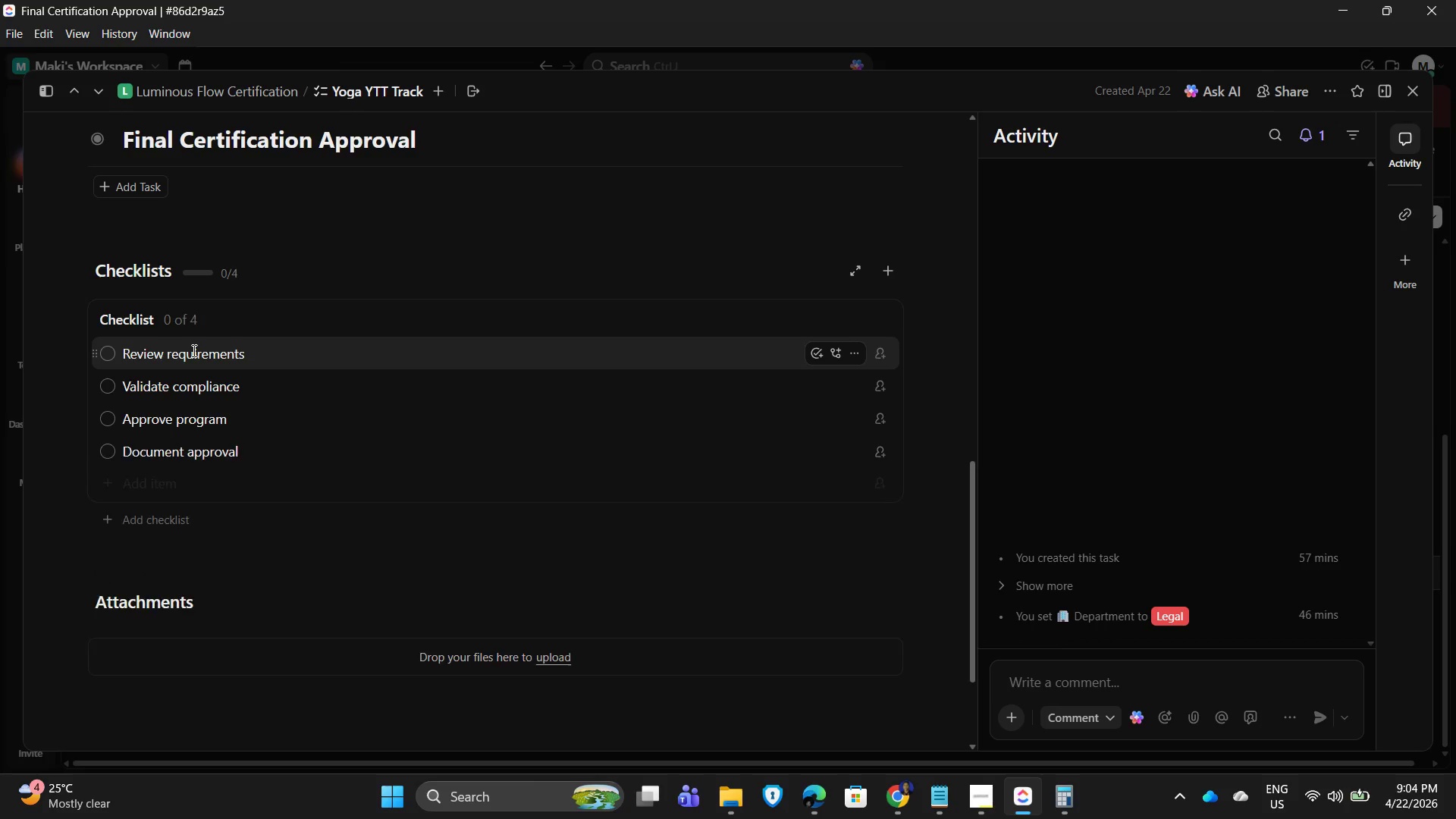 
key(Enter)
 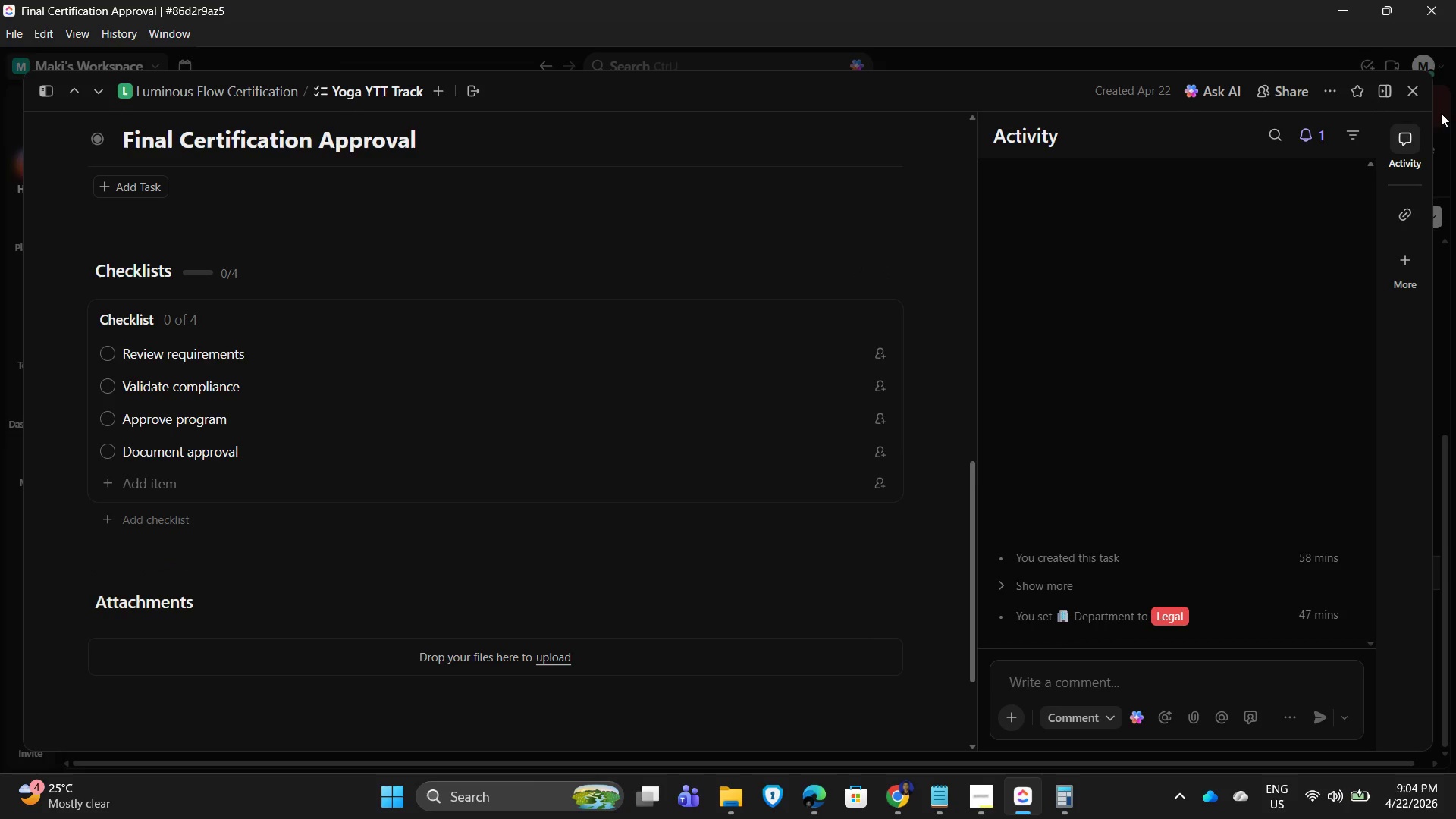 
left_click([1418, 93])
 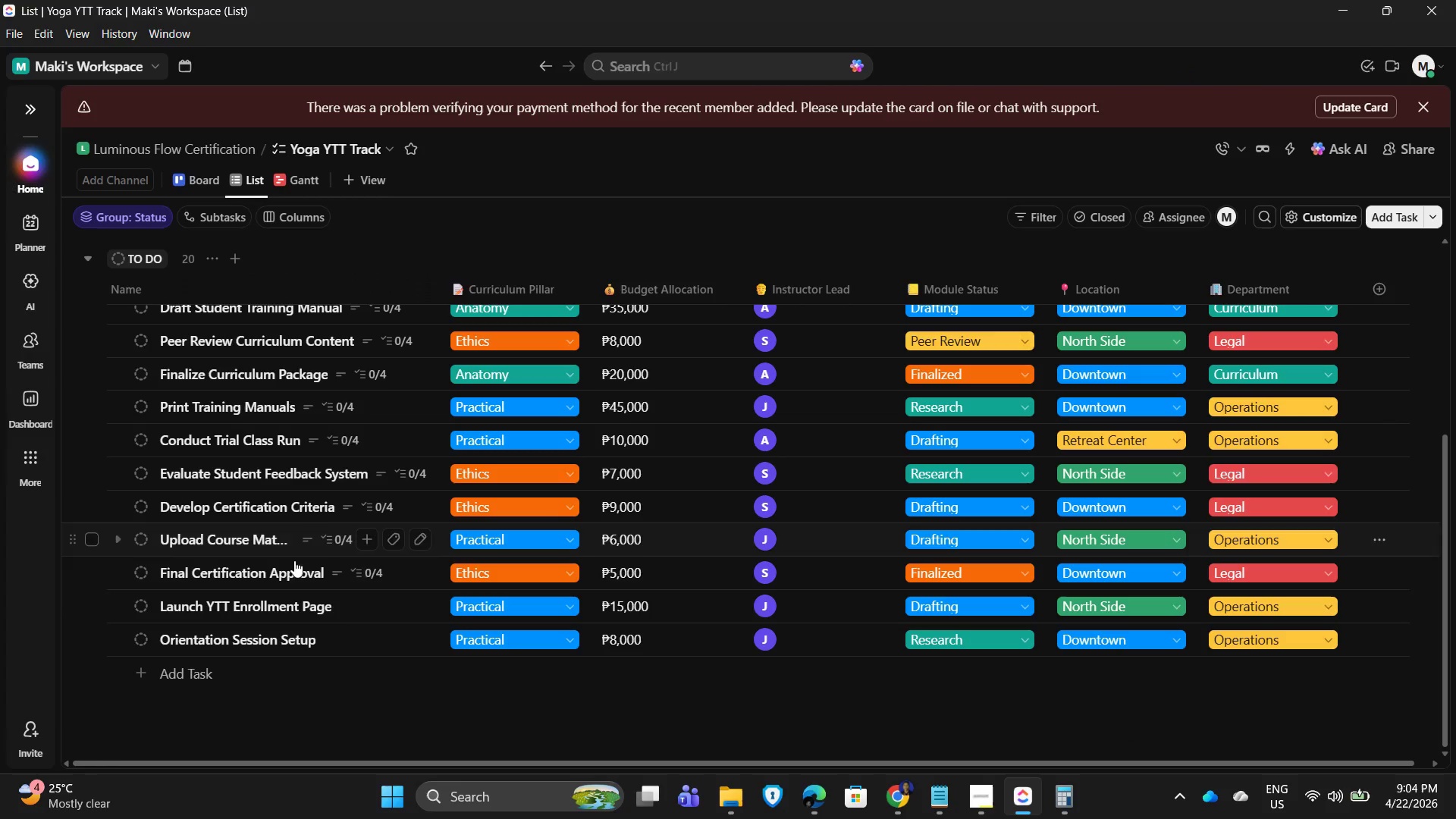 
left_click([231, 605])
 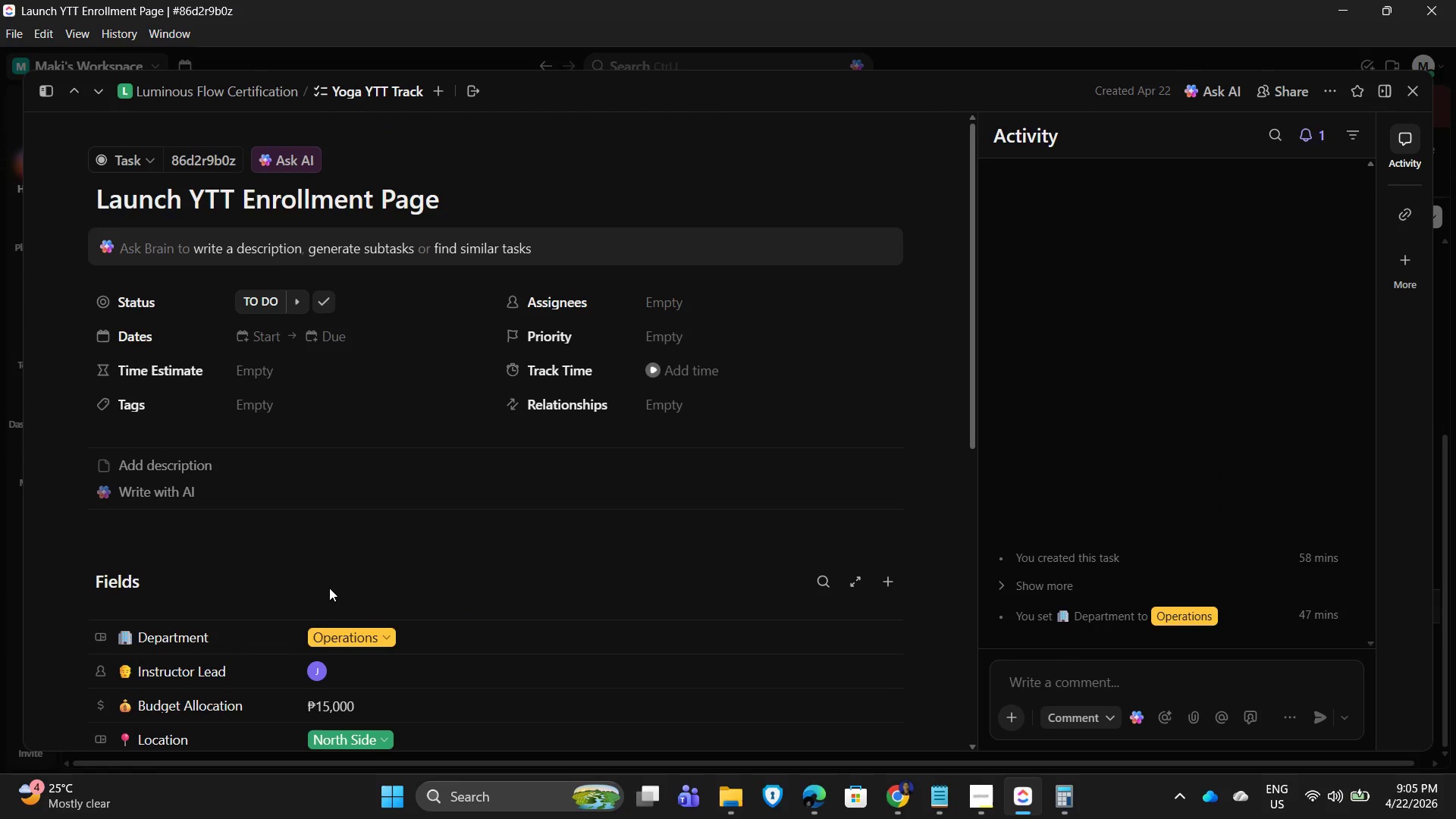 
left_click([217, 471])
 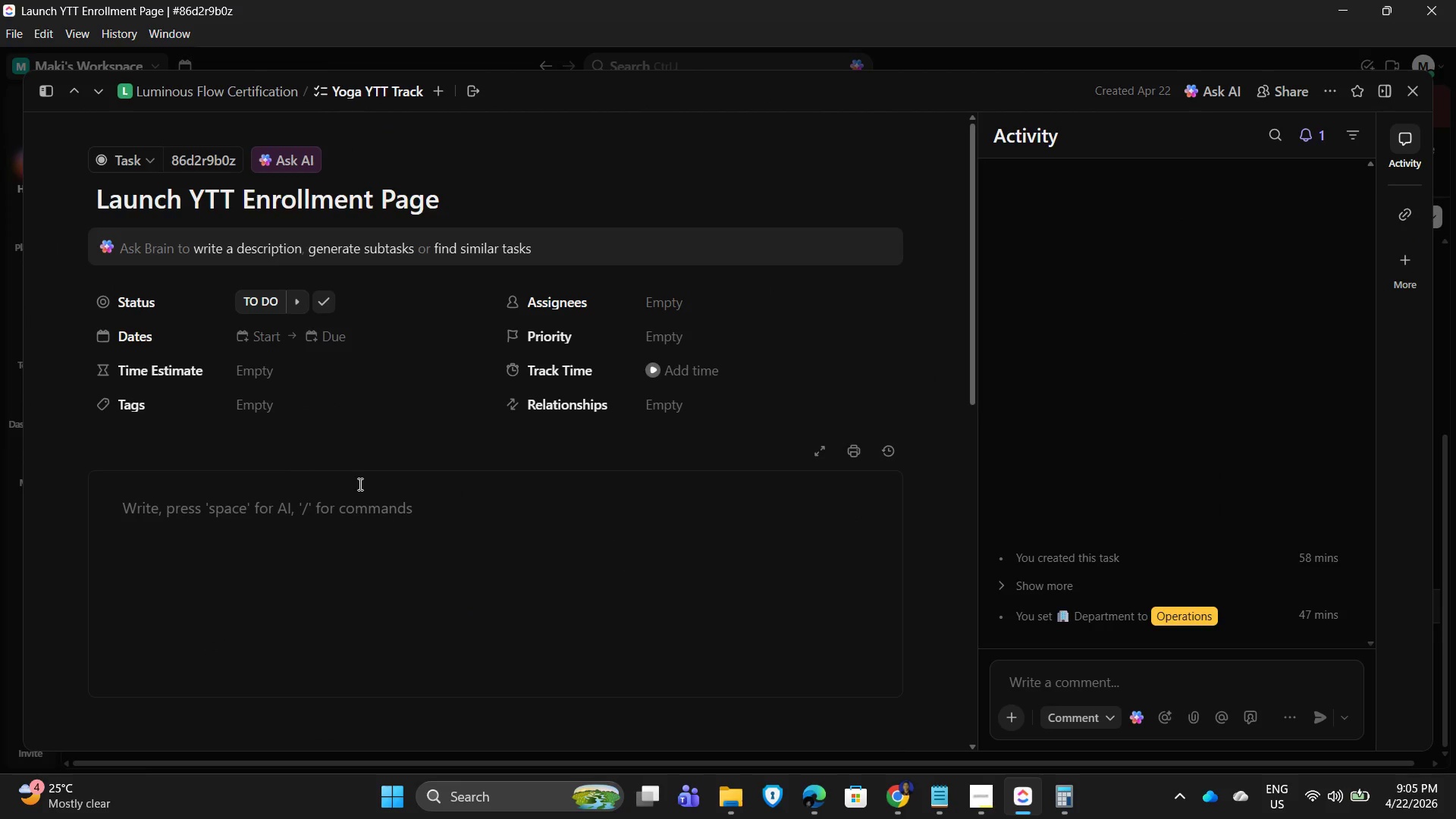 
type(Prepare materials and logistics for students)
key(Backspace)
type( orientation session.)
 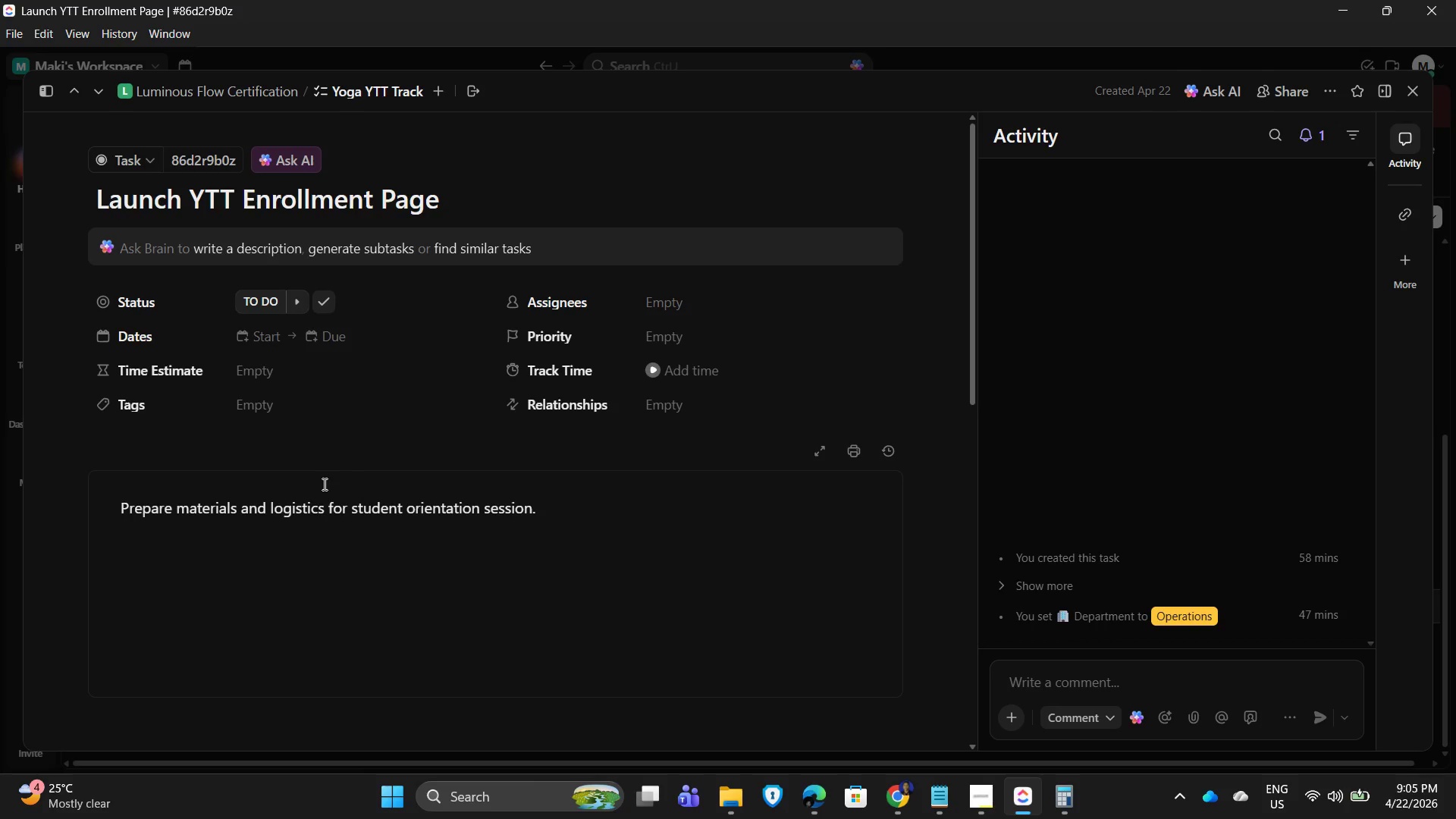 
scroll: coordinate [479, 468], scroll_direction: down, amount: 7.0
 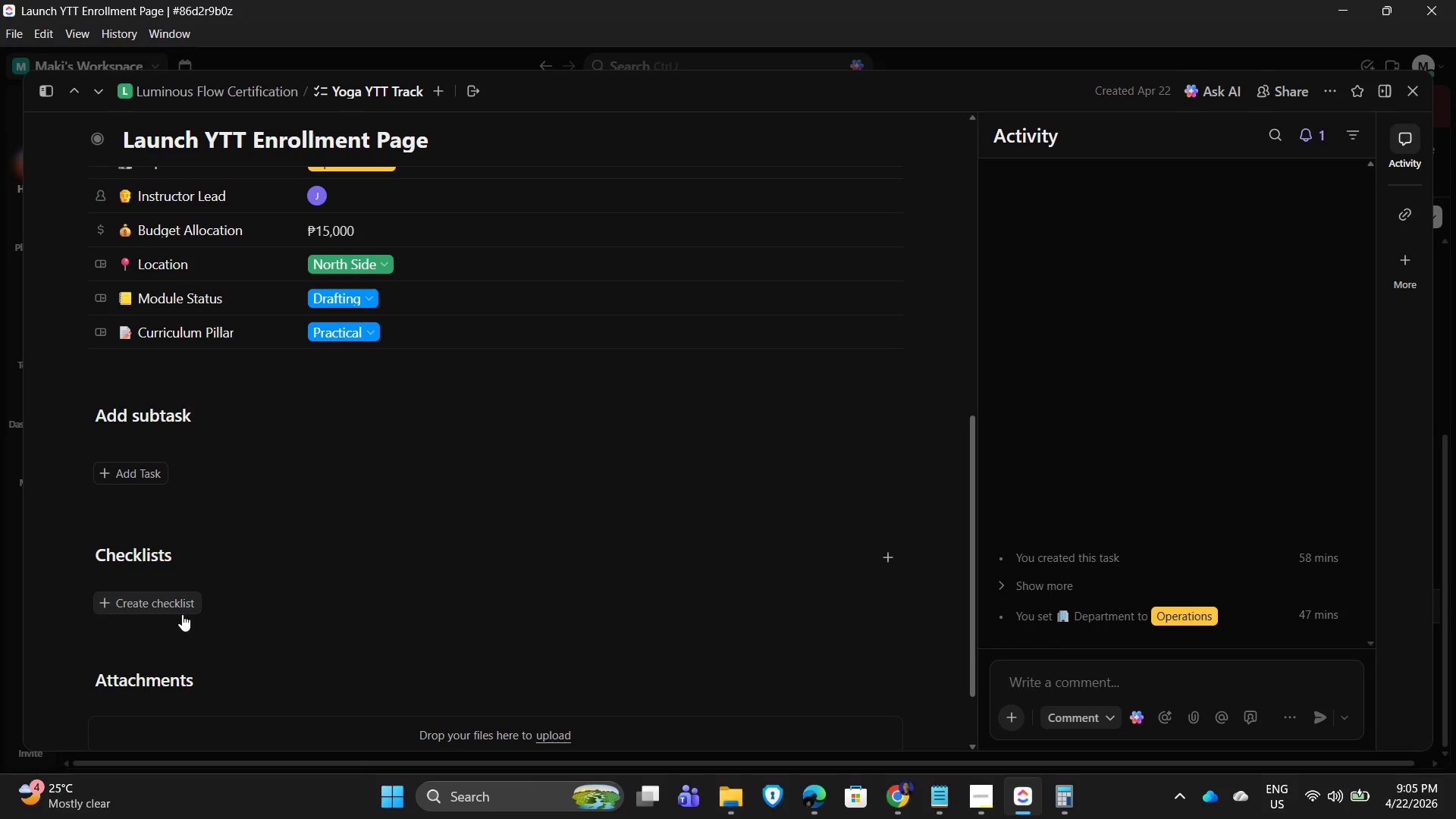 
left_click([157, 604])
 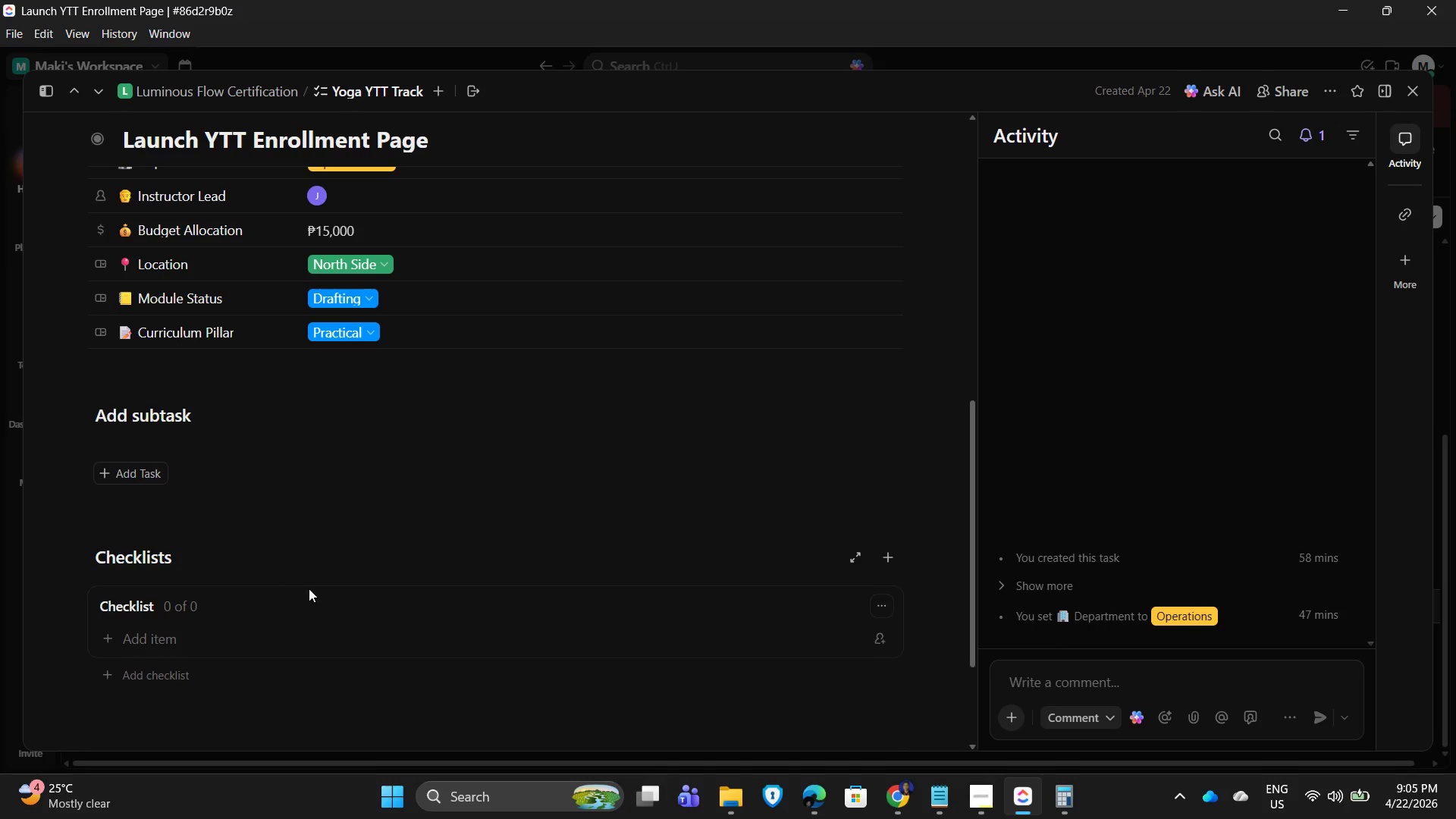 
scroll: coordinate [309, 588], scroll_direction: down, amount: 1.0
 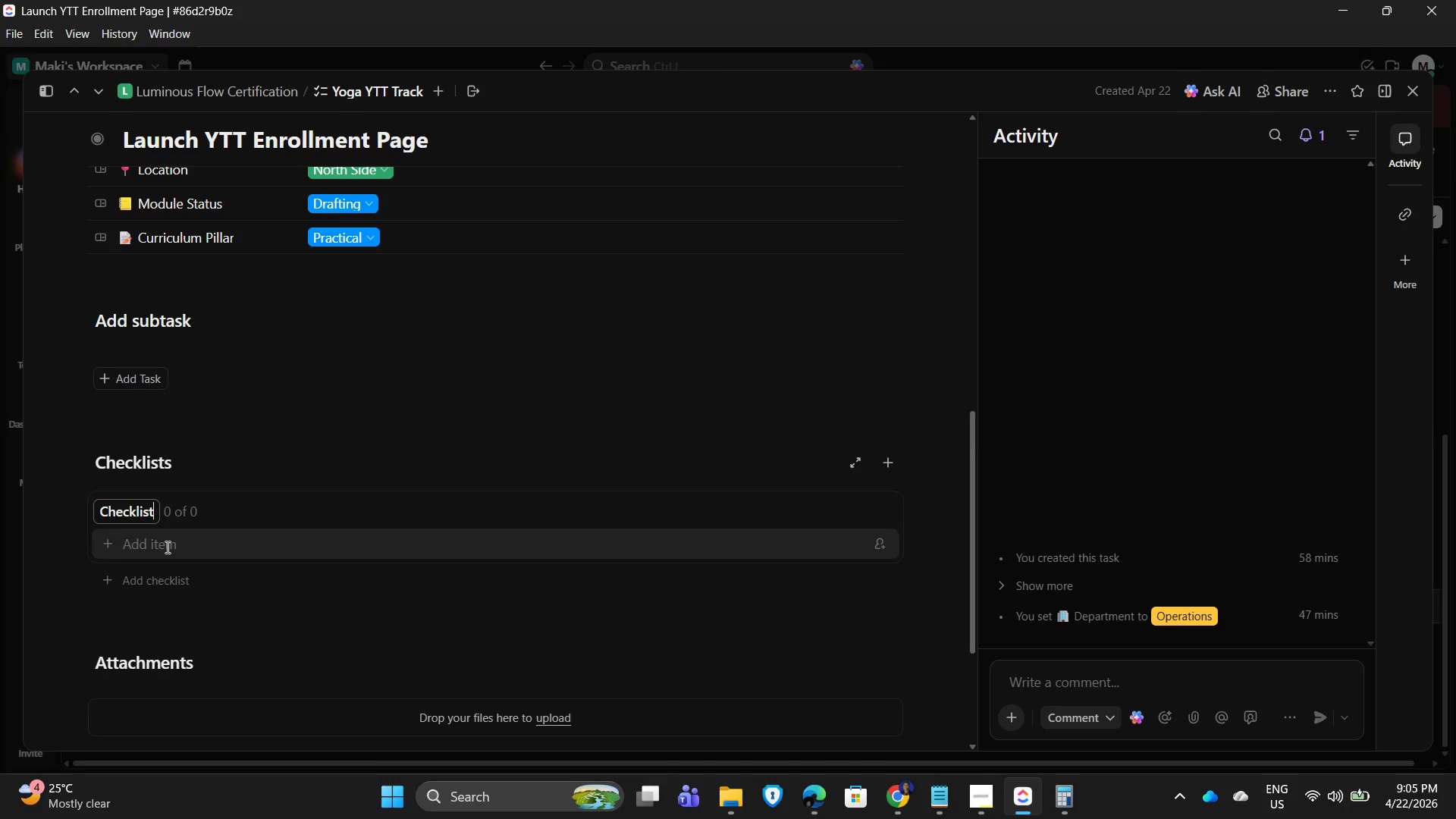 
left_click([166, 547])
 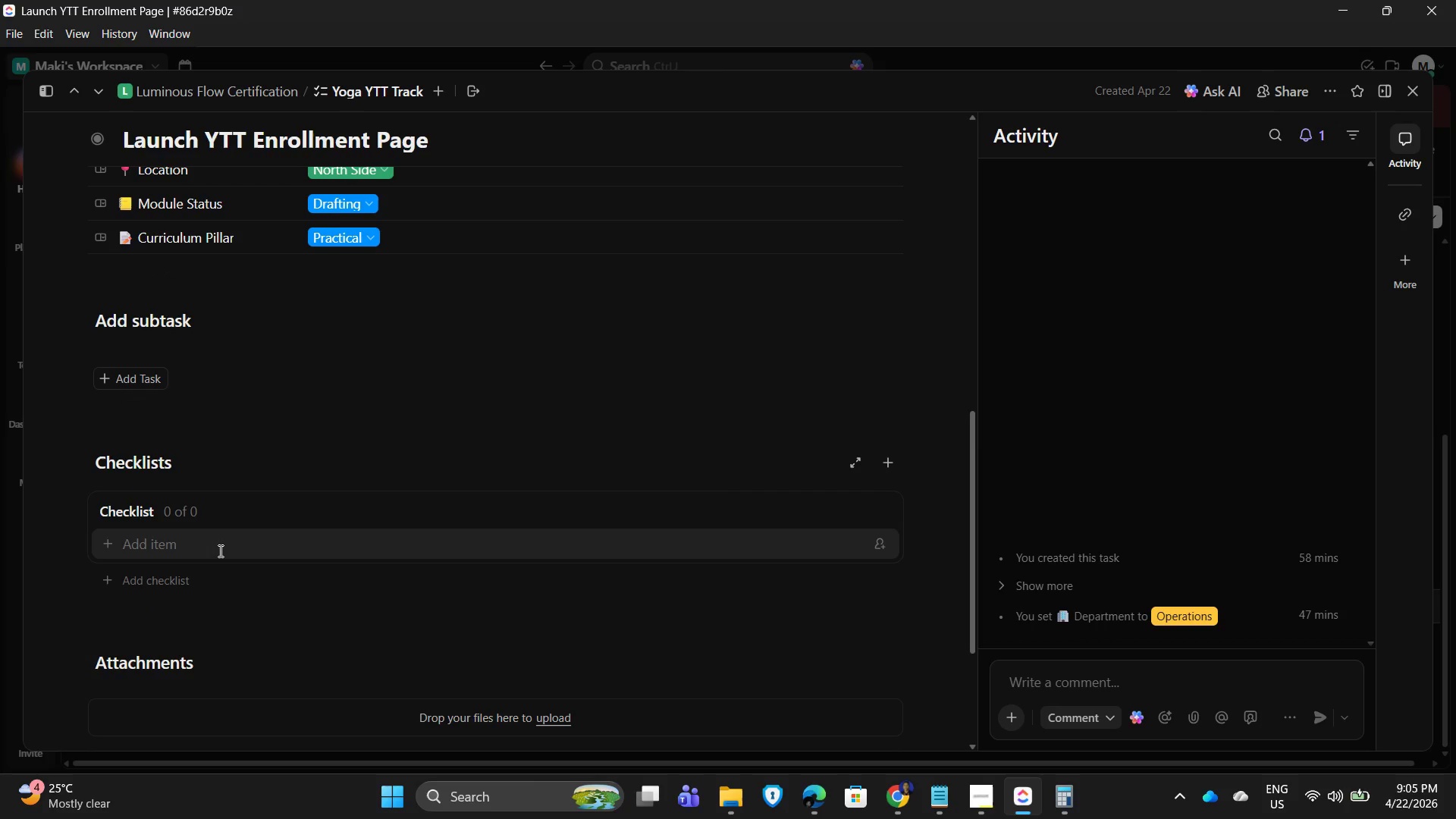 
type(Prepare agenda)
 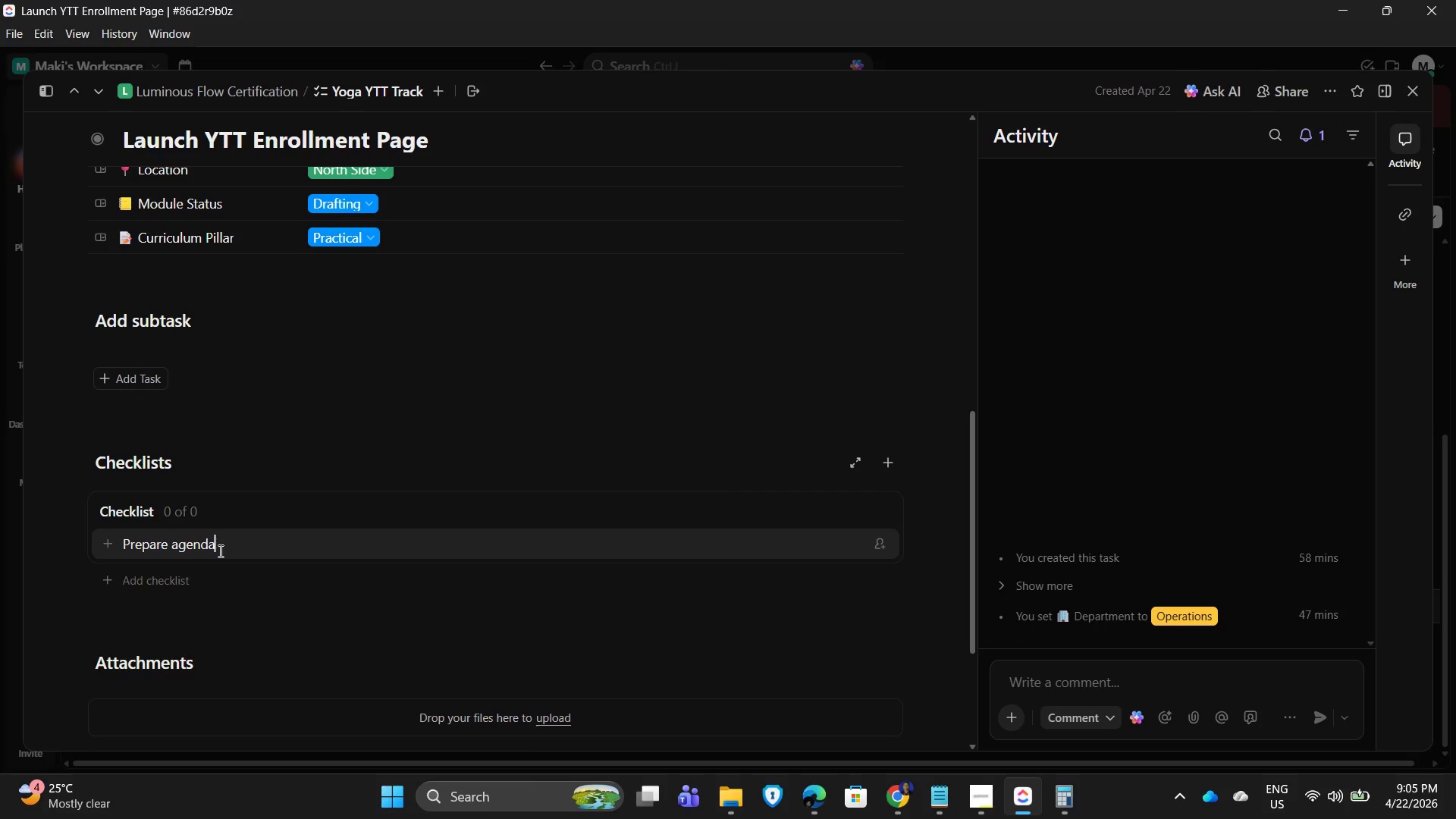 
key(Enter)
 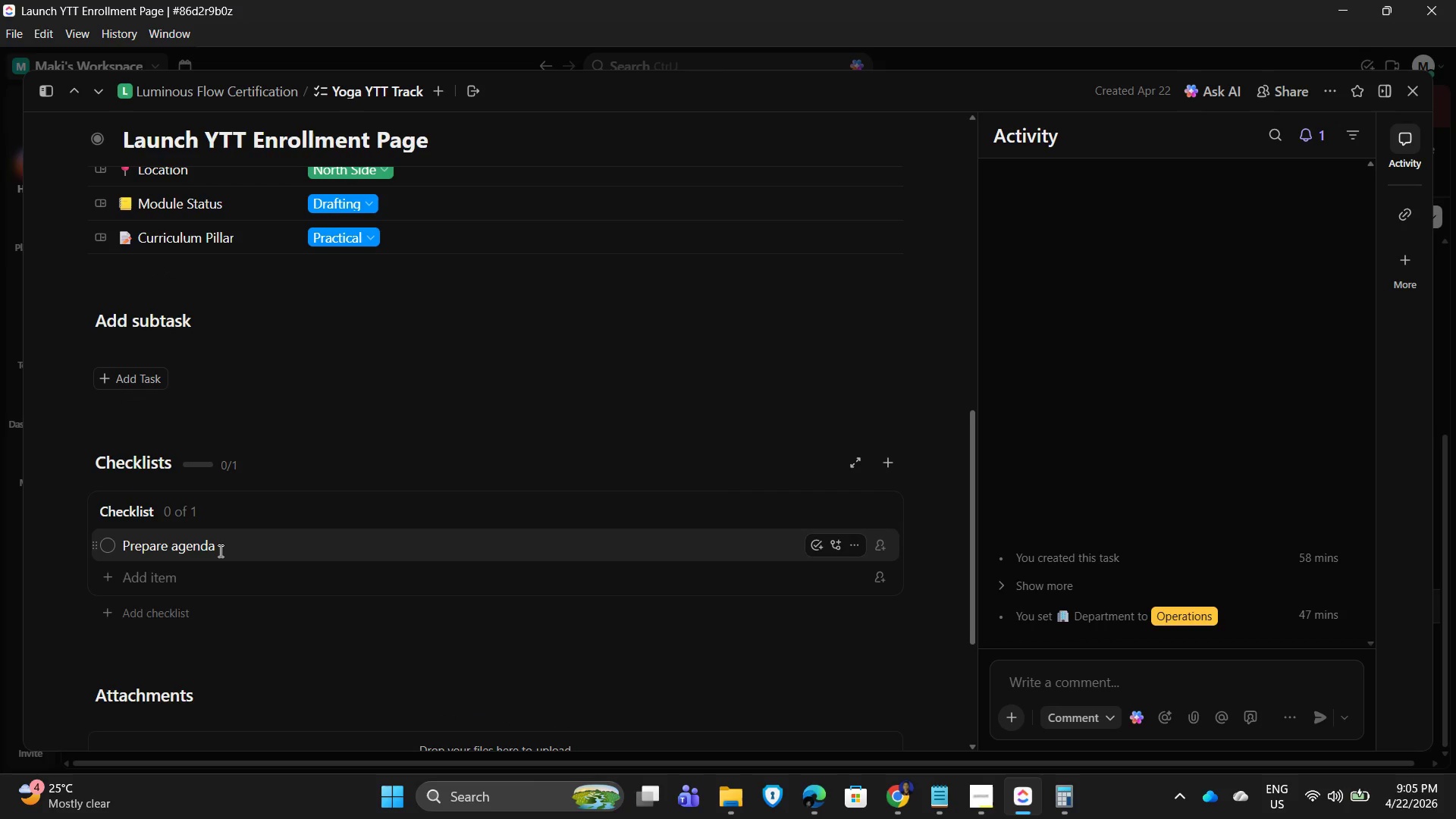 
type(Organize materials)
 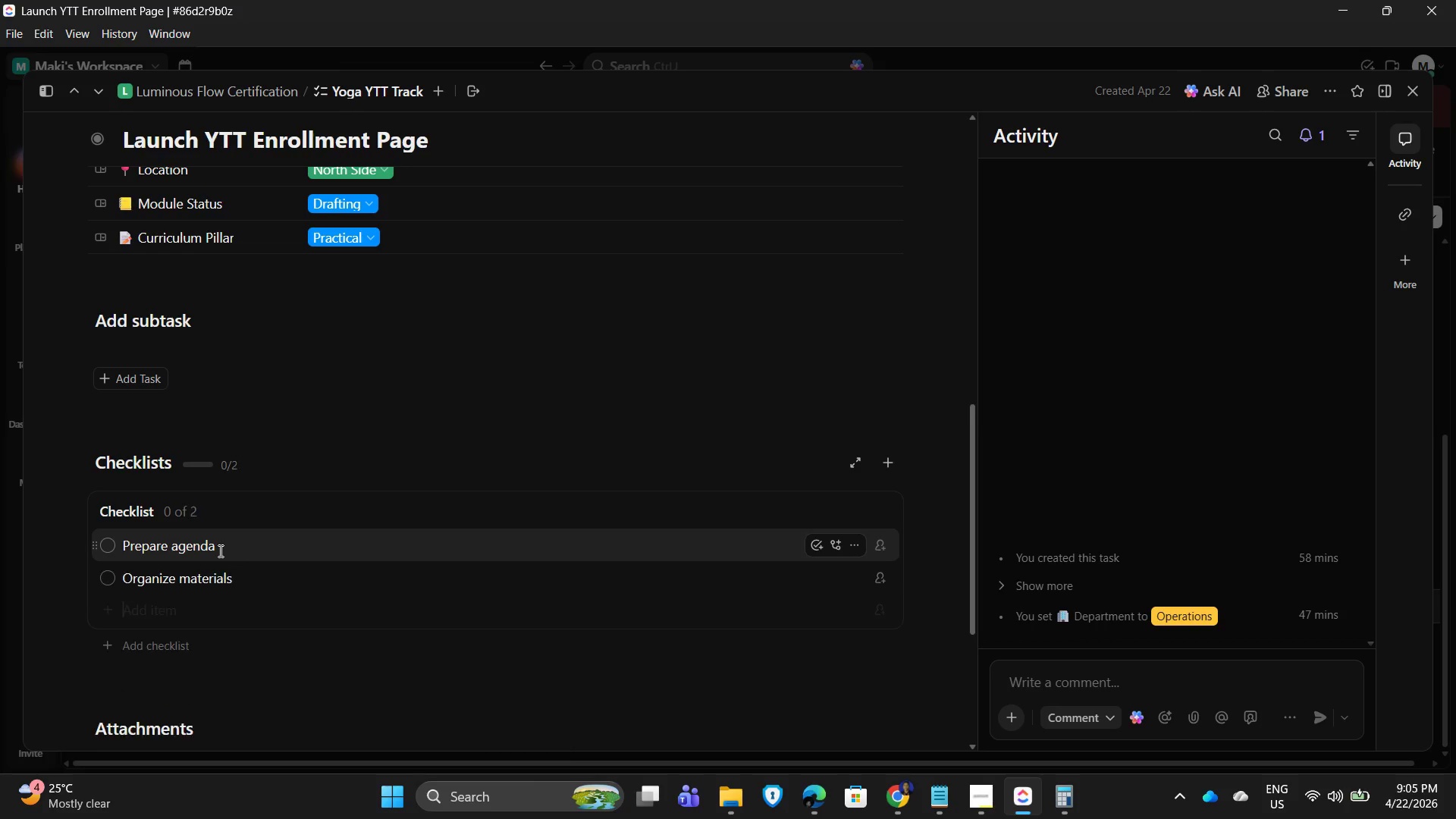 
key(Enter)
 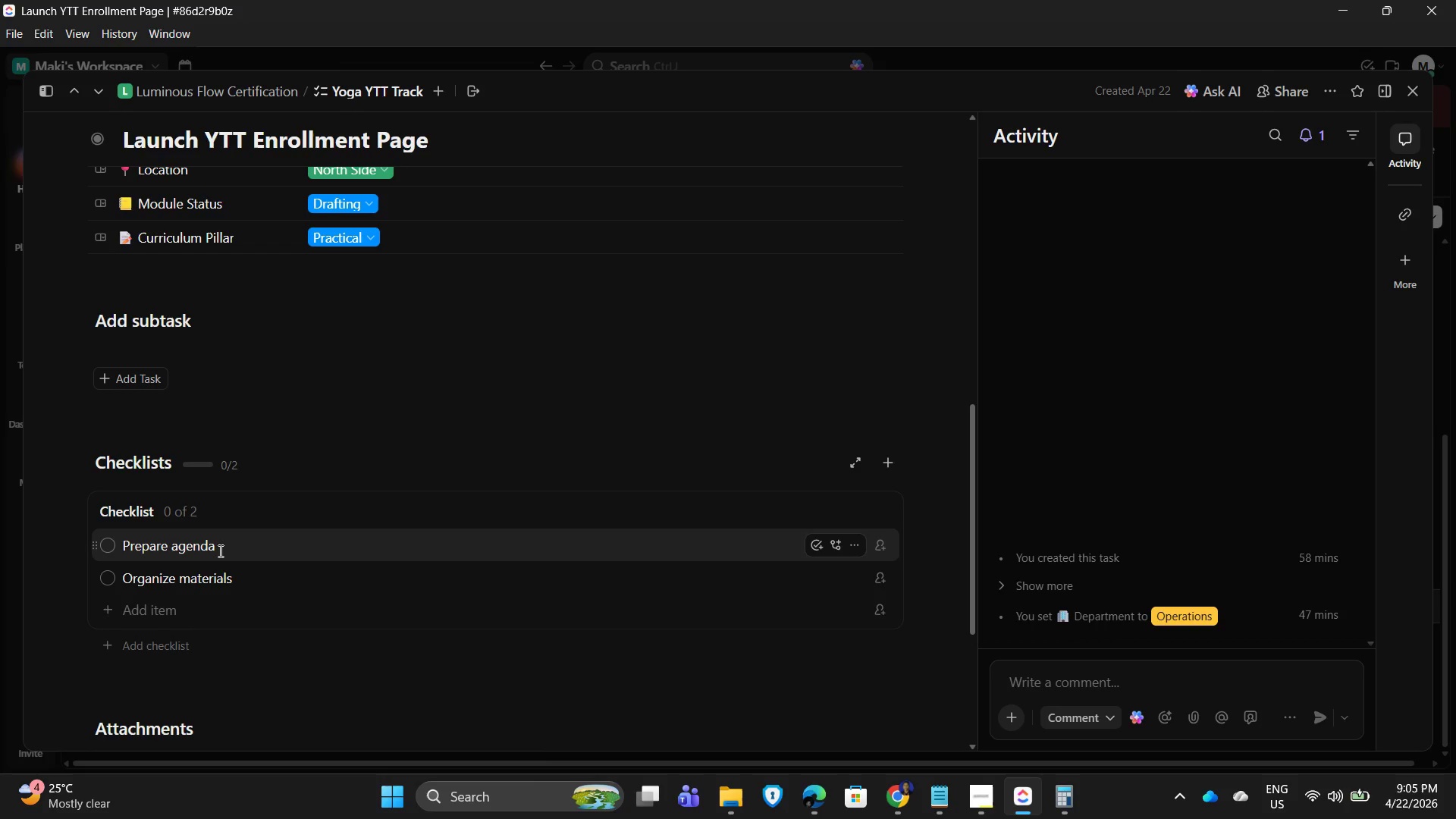 
type(Set schedule)
 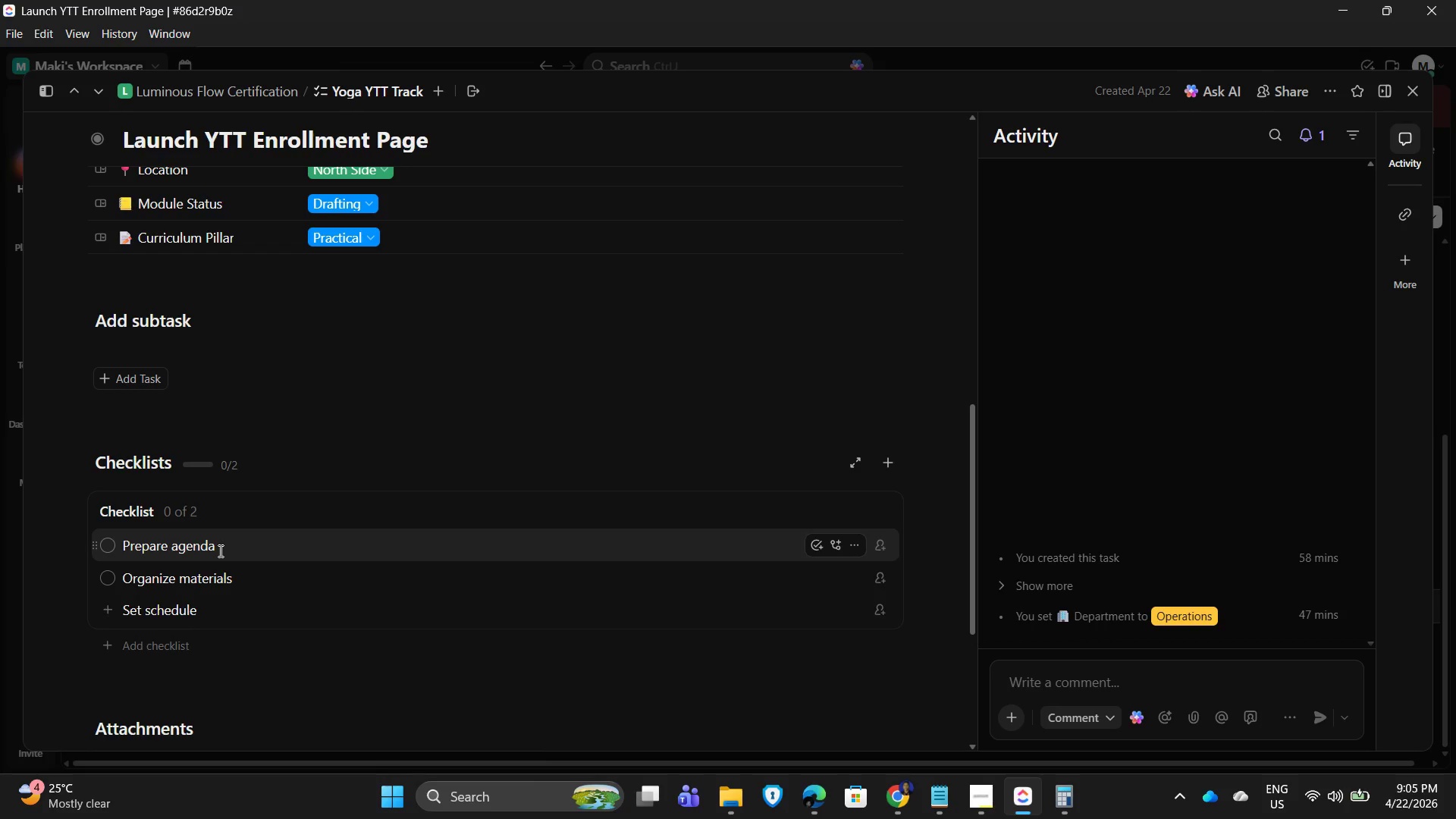 
key(Enter)
 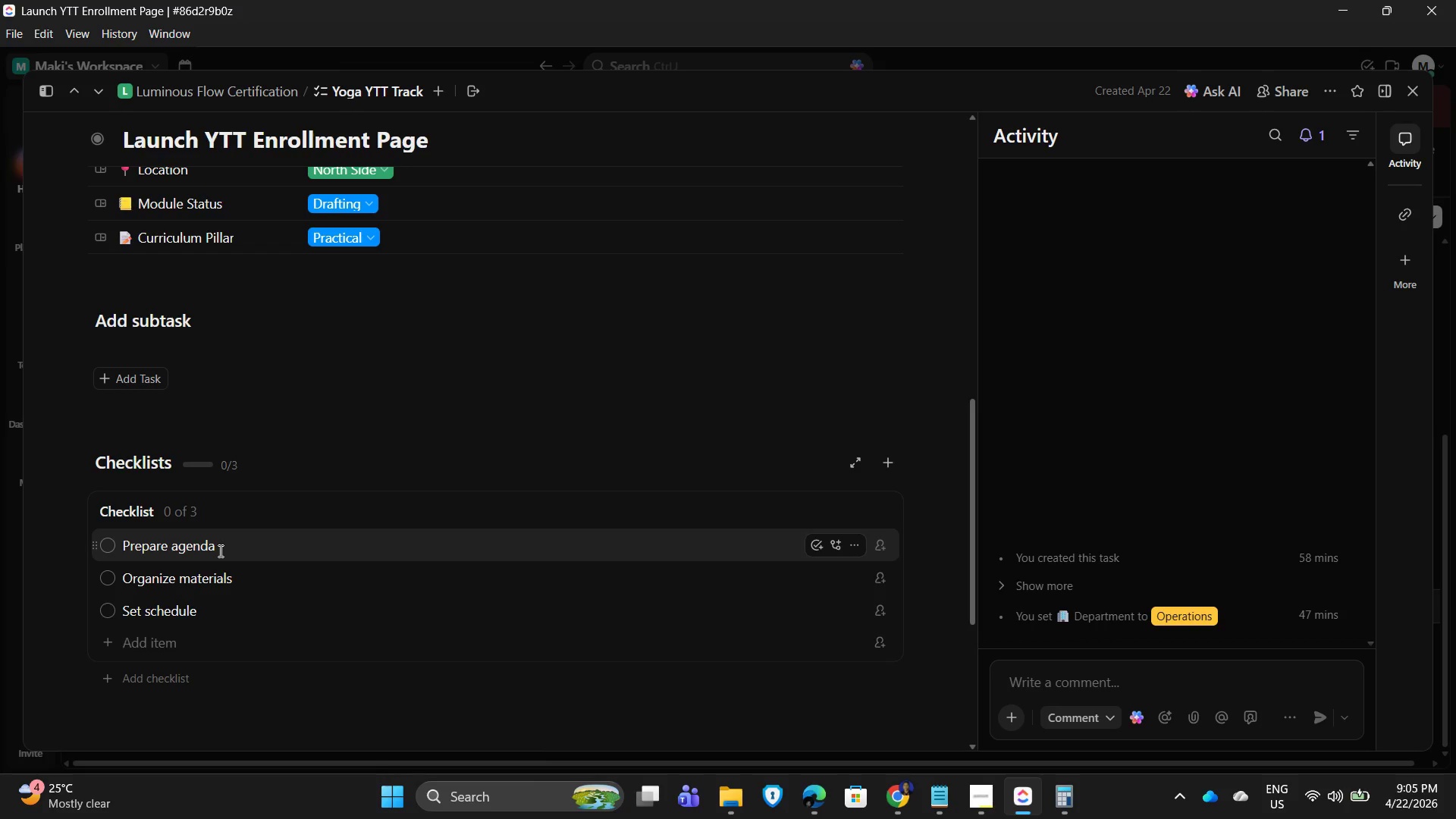 
type(Confirm setup)
 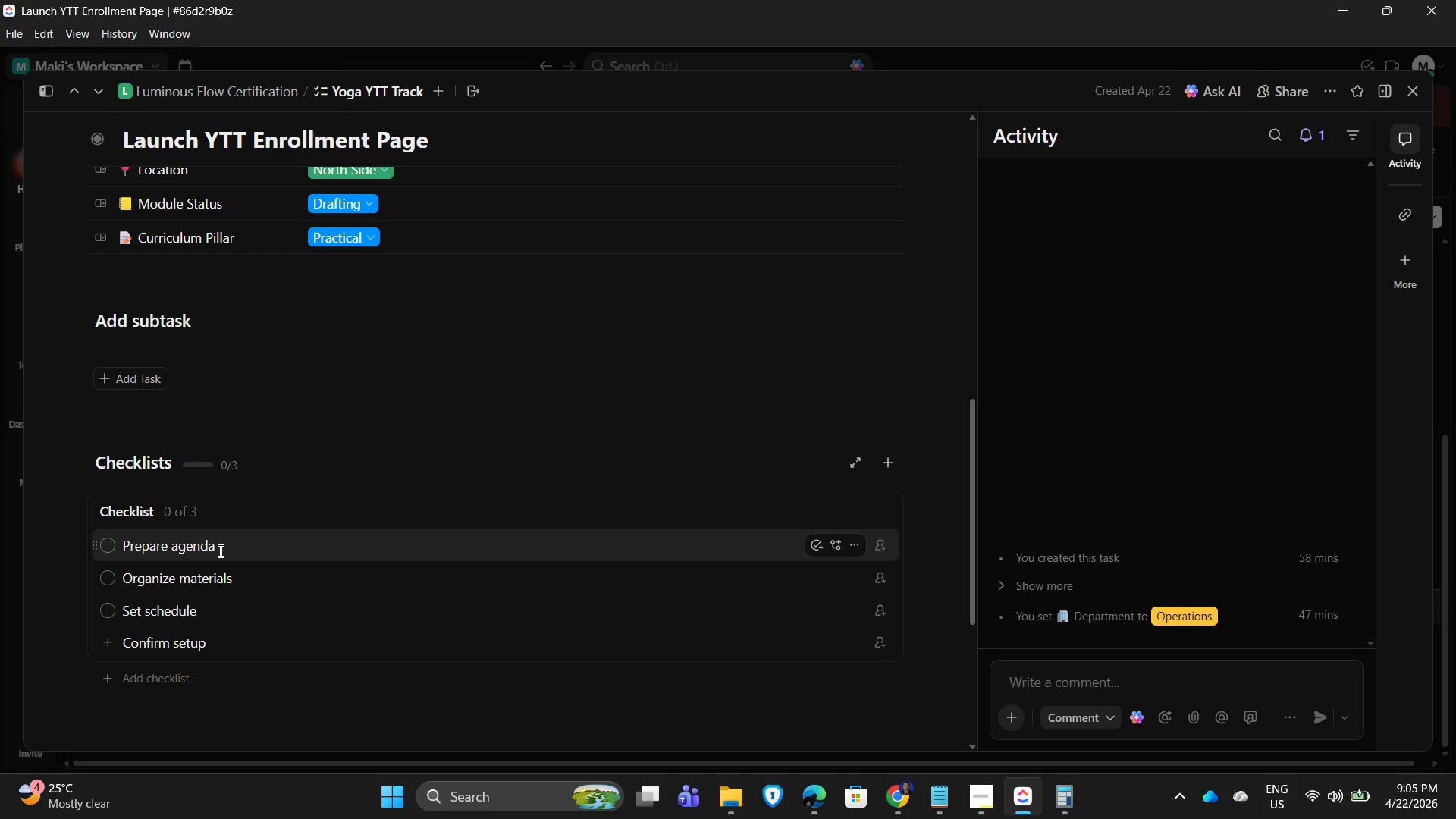 
key(Enter)
 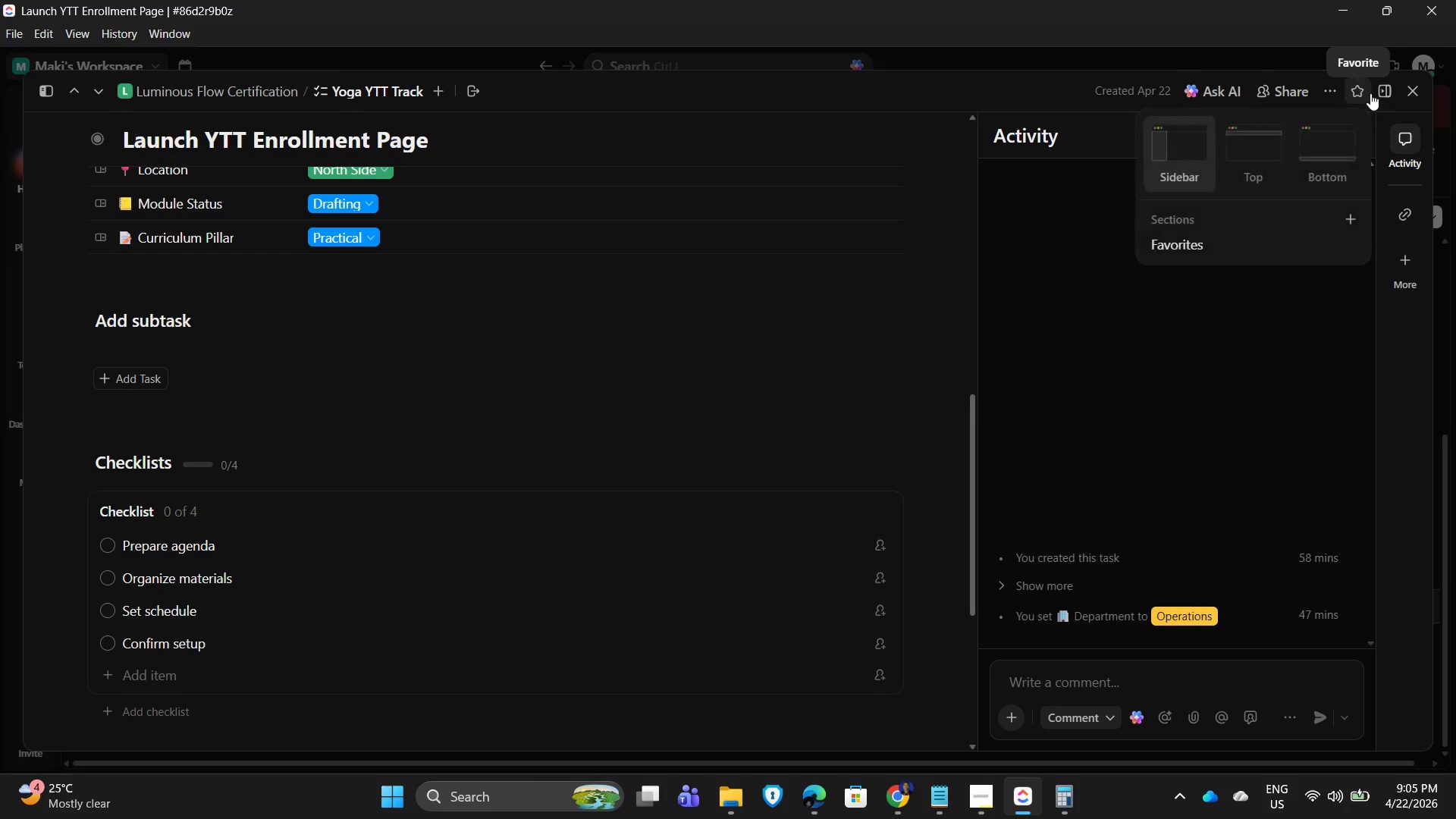 
left_click([1420, 91])
 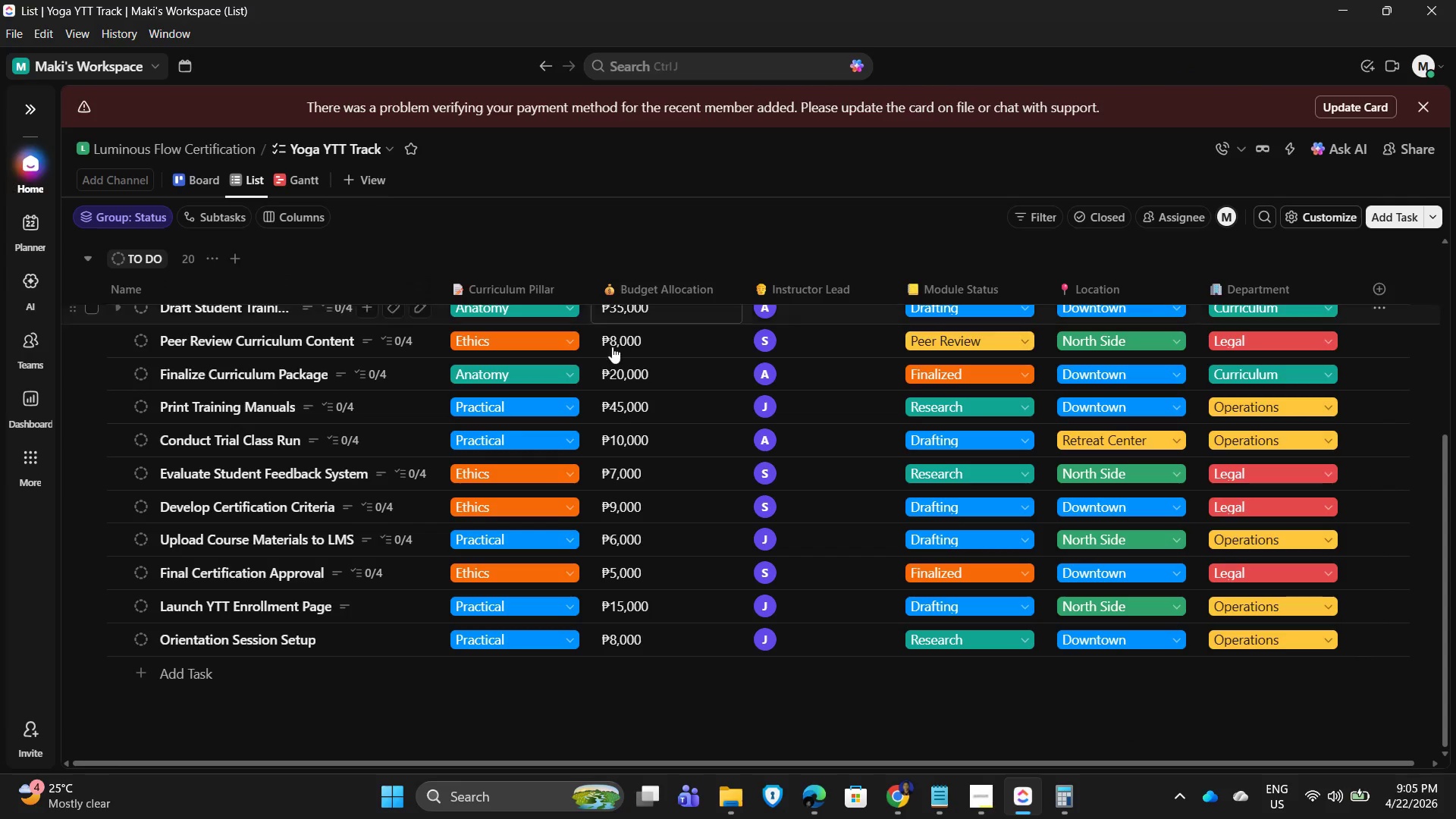 
scroll: coordinate [391, 488], scroll_direction: down, amount: 3.0
 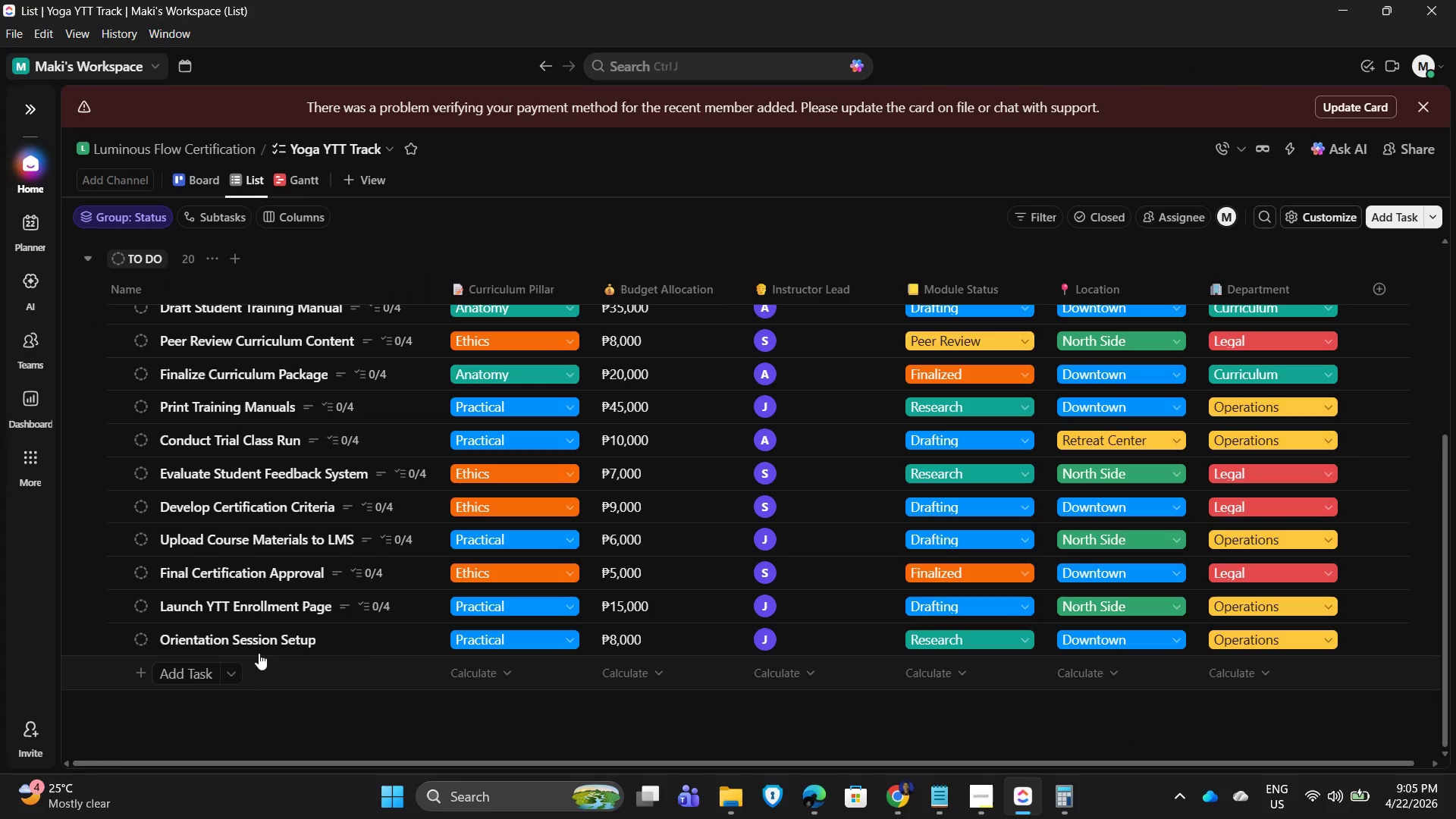 
left_click([241, 646])
 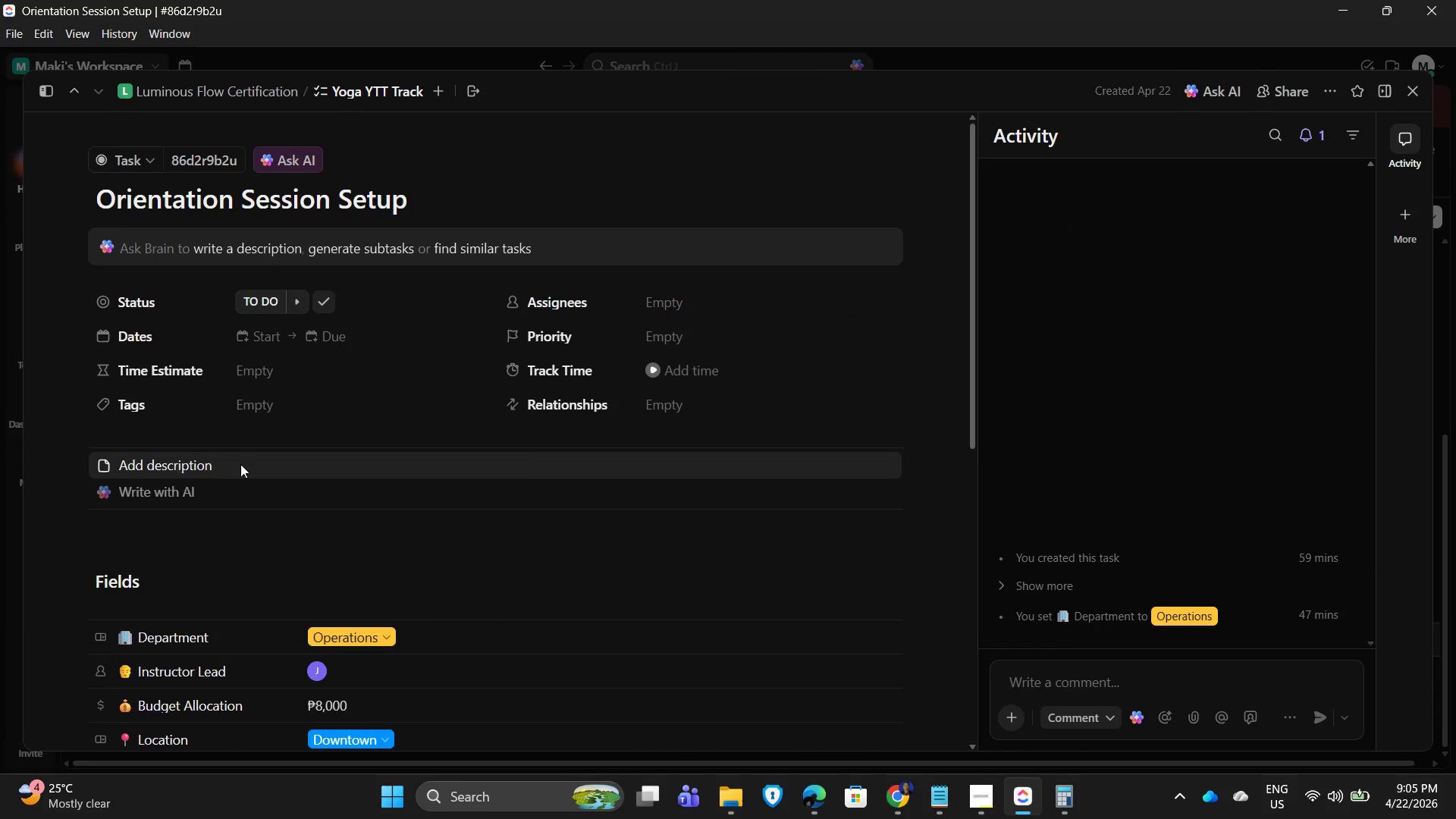 
left_click([153, 506])
 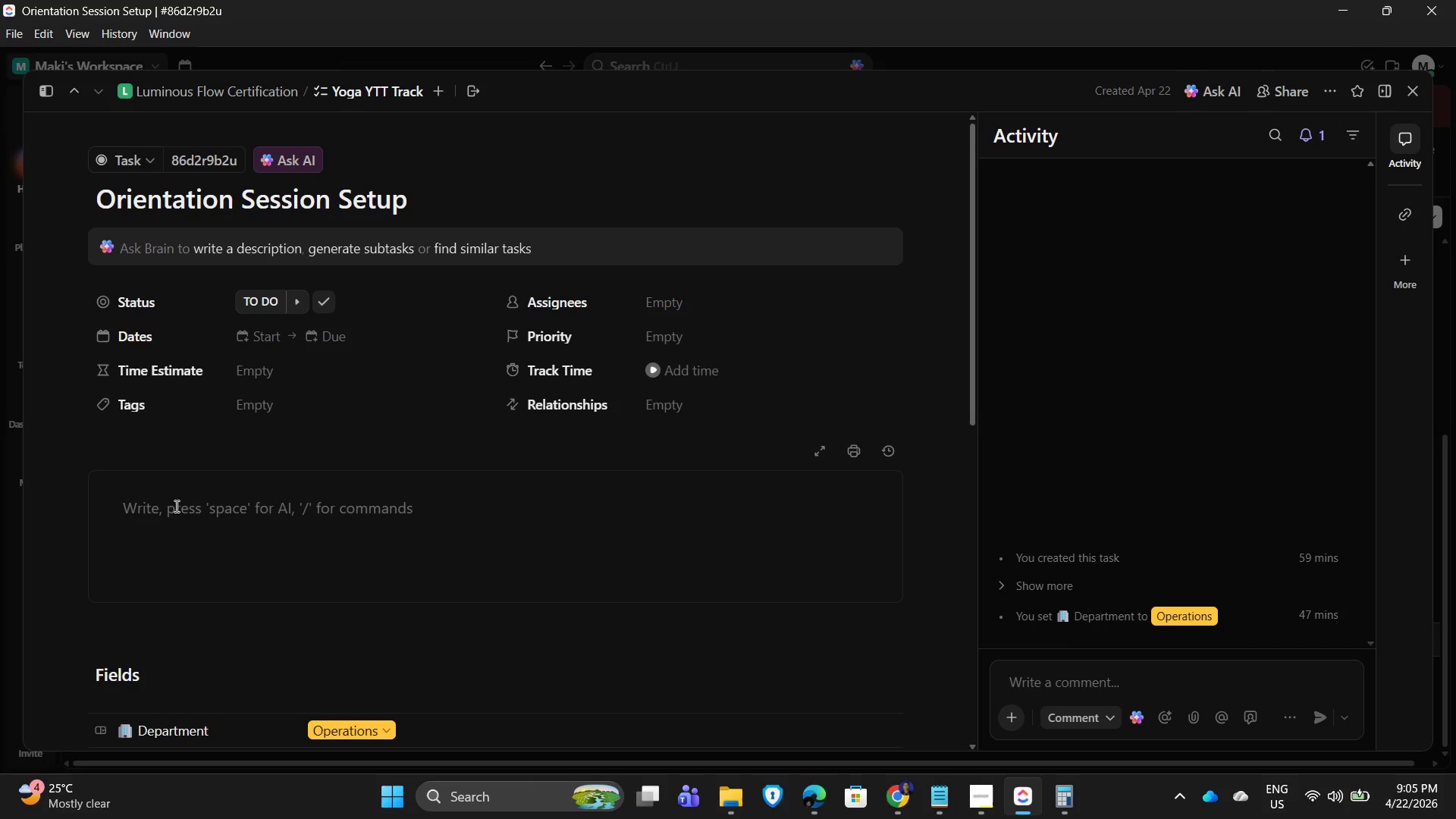 
left_click([168, 506])
 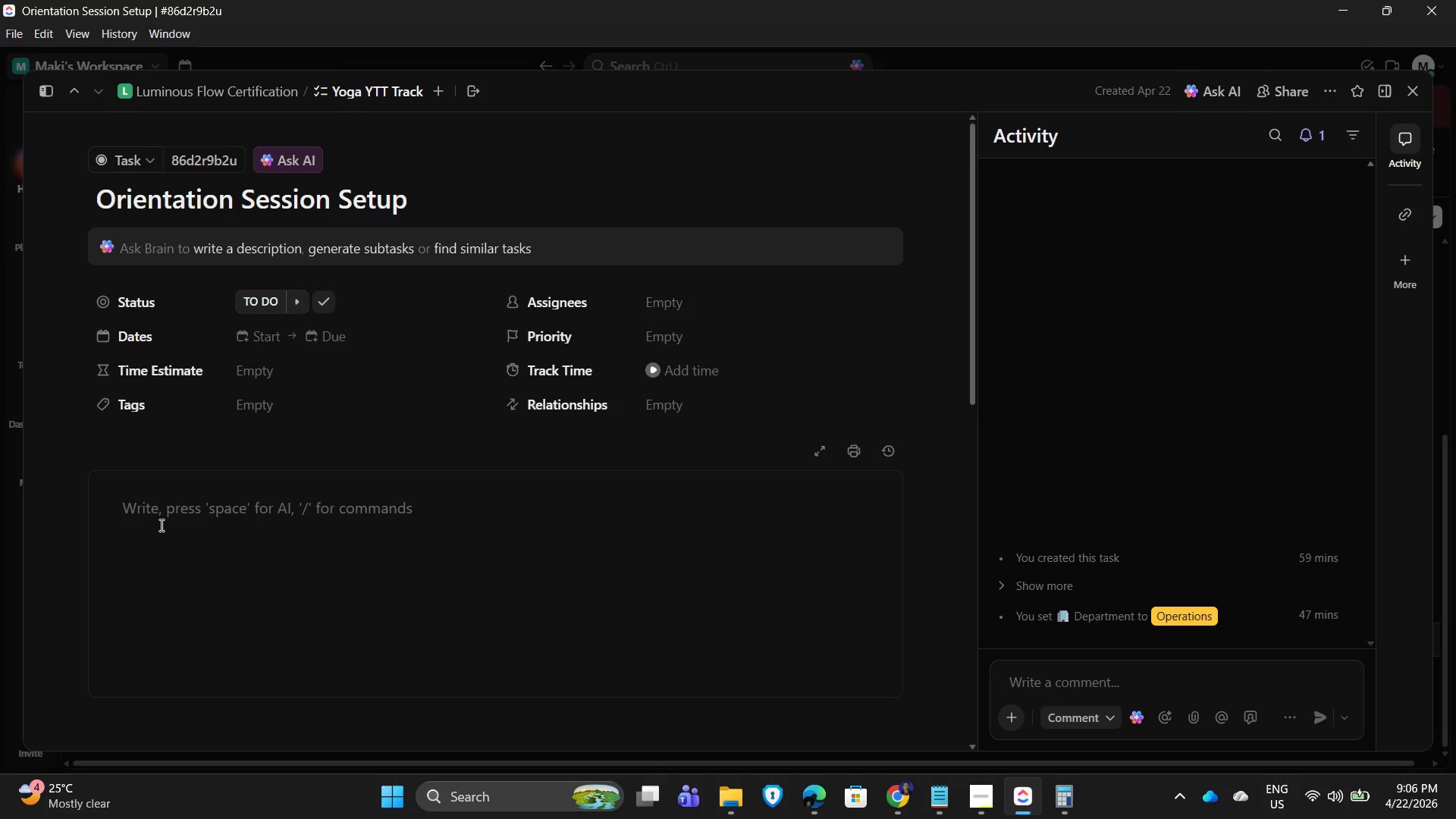 
type(Prepare materials and logistics for student orientation session)
 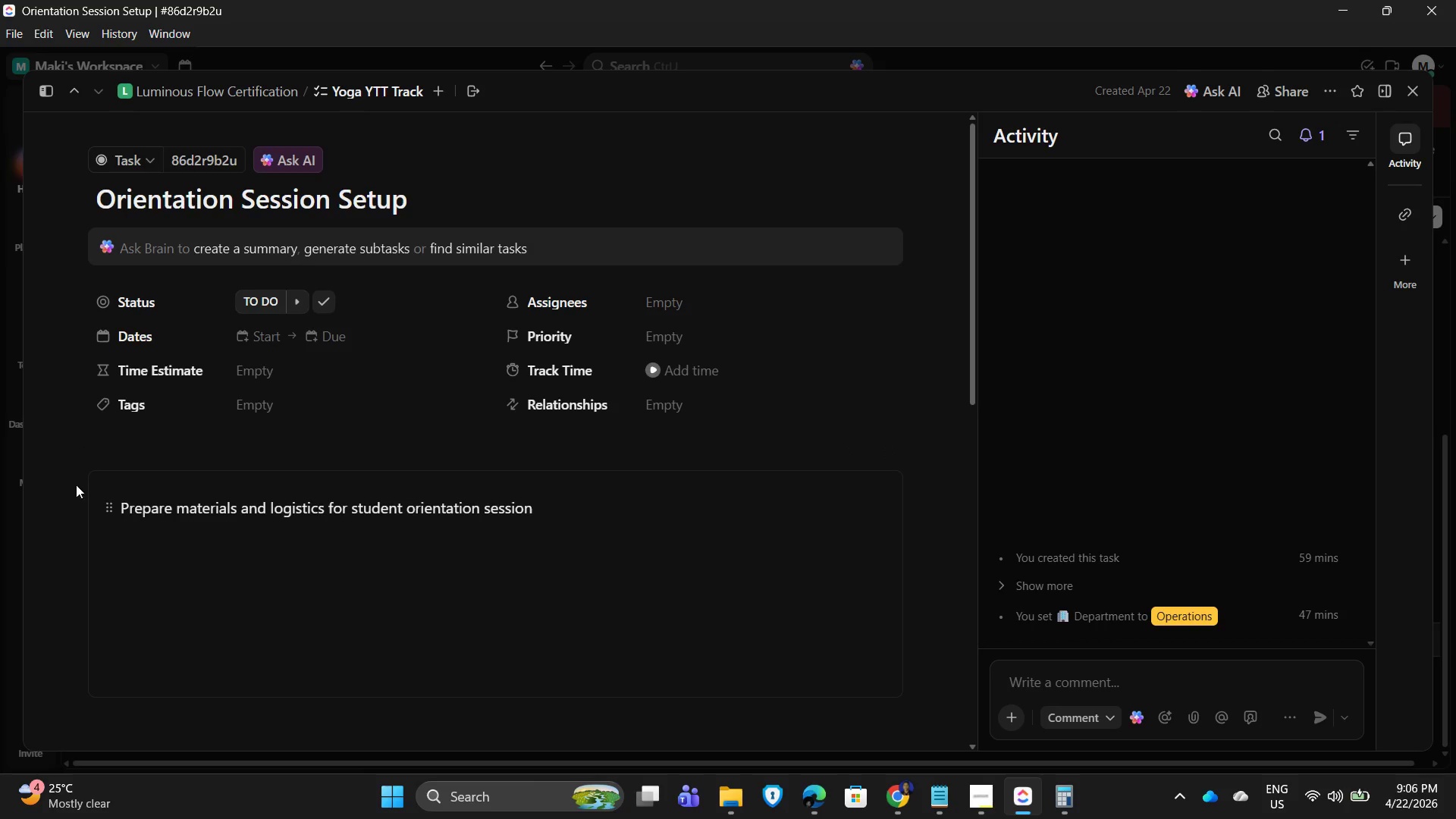 
scroll: coordinate [360, 472], scroll_direction: down, amount: 9.0
 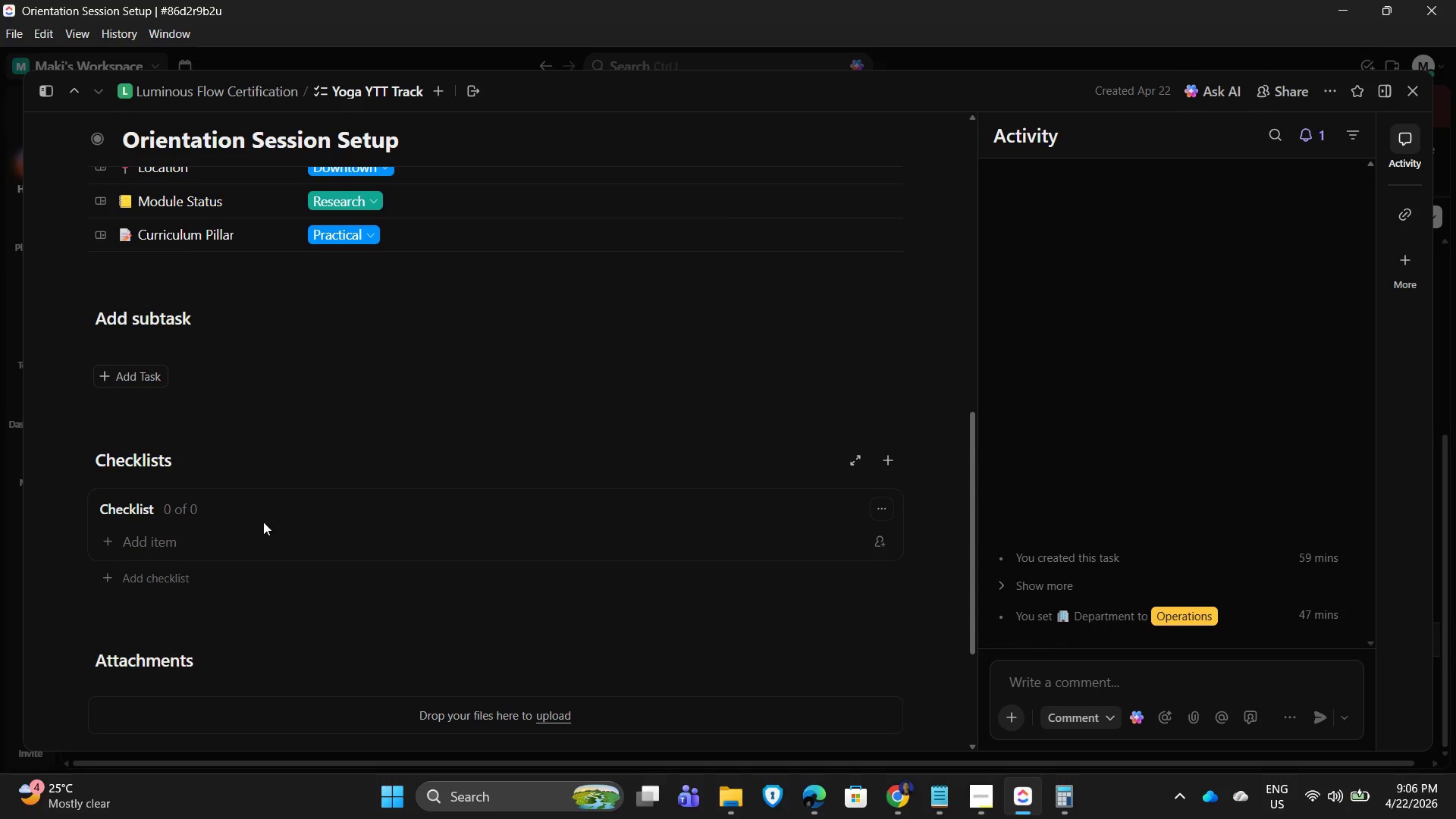 
left_click([167, 545])
 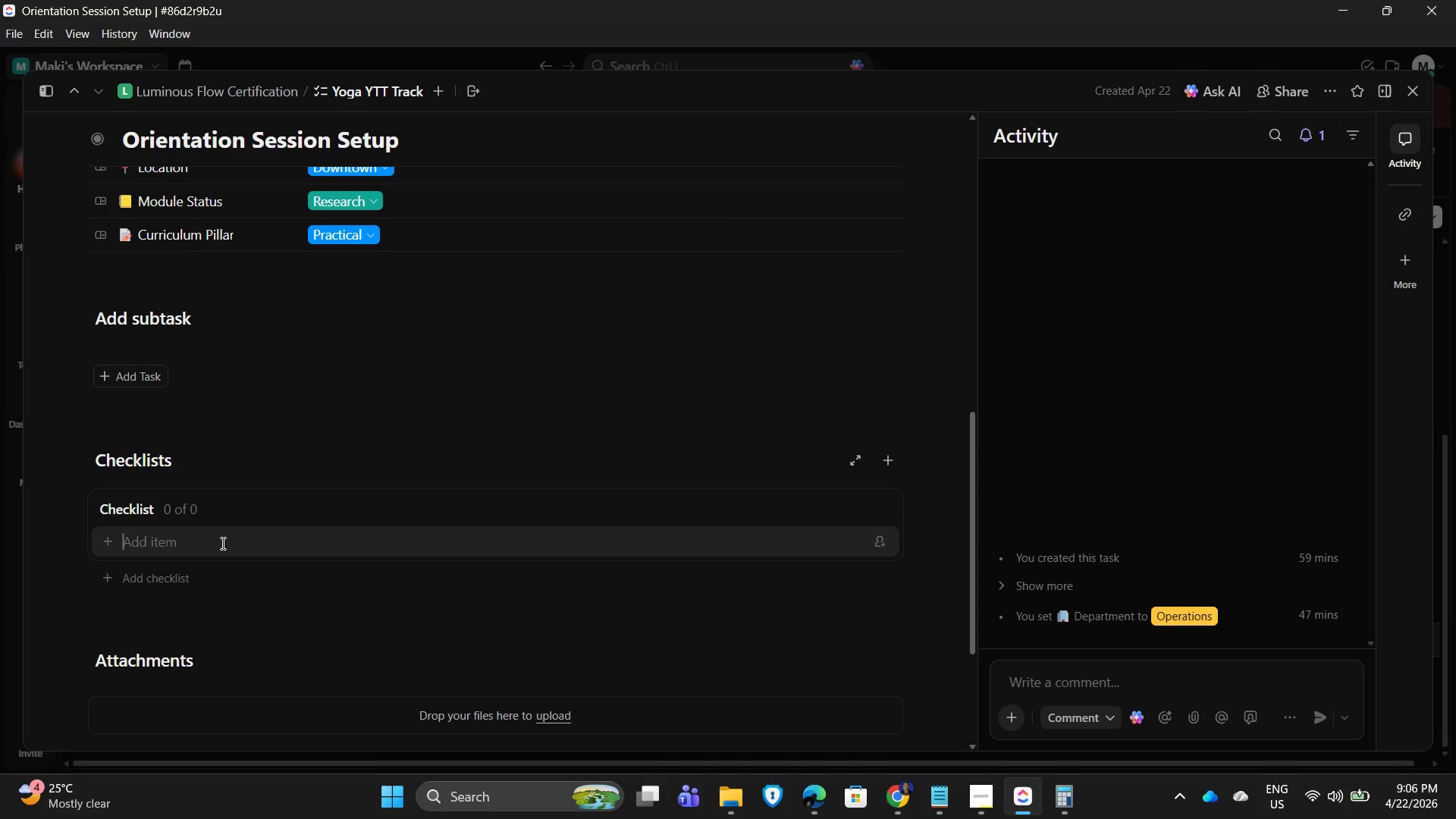 
type(Prepare agenda)
 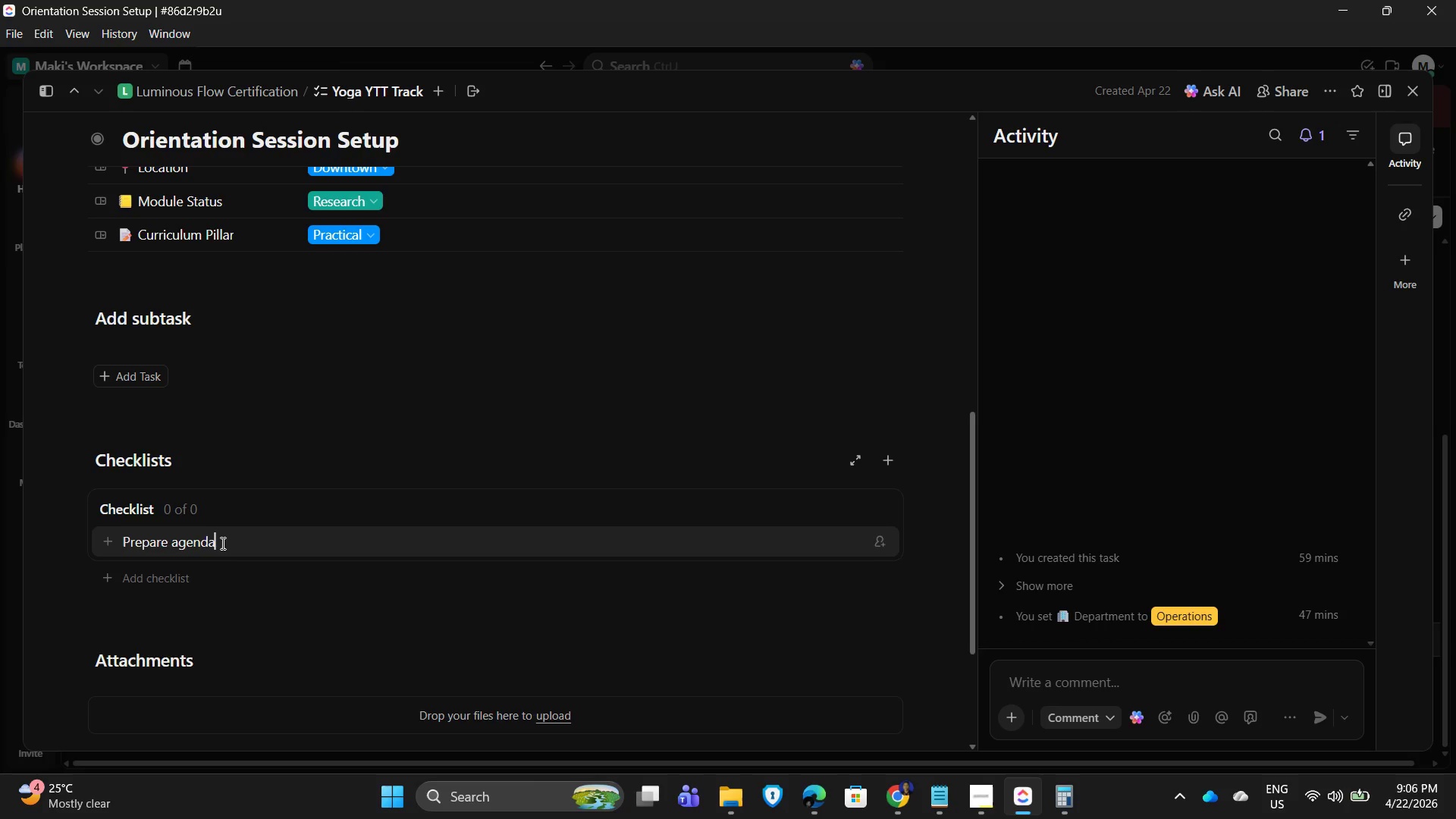 
key(Enter)
 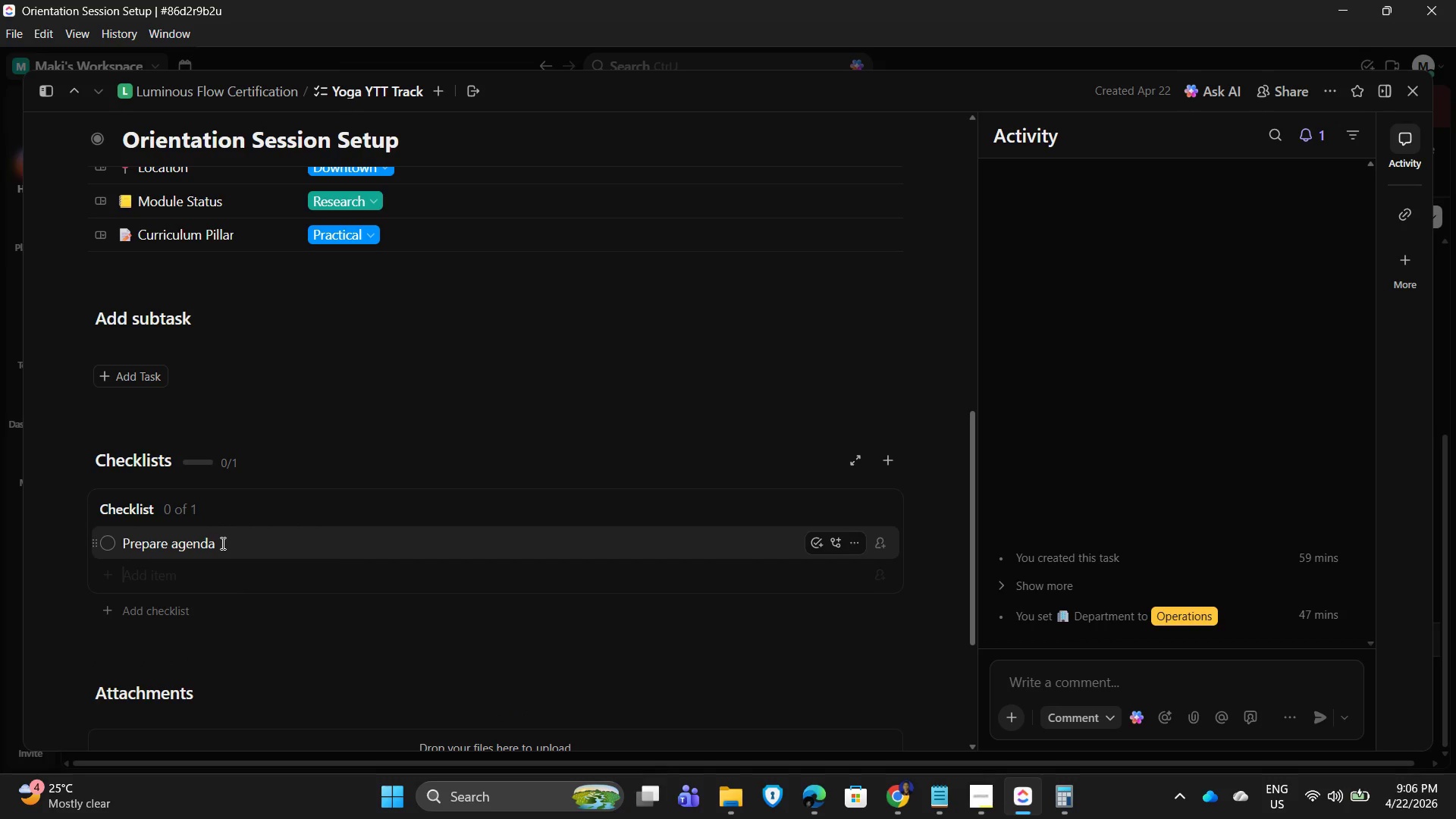 
type(Organize materials)
 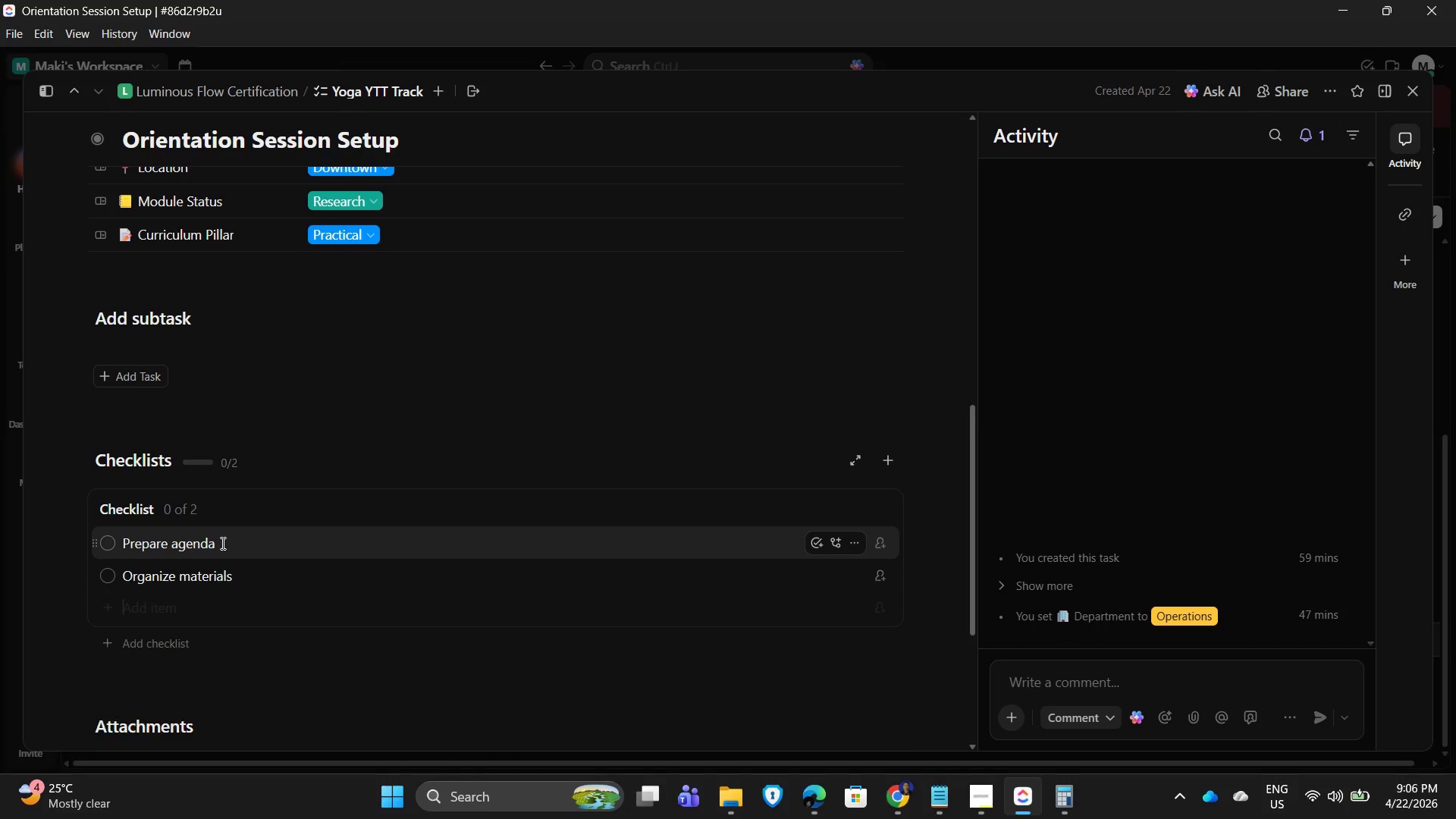 
key(Enter)
 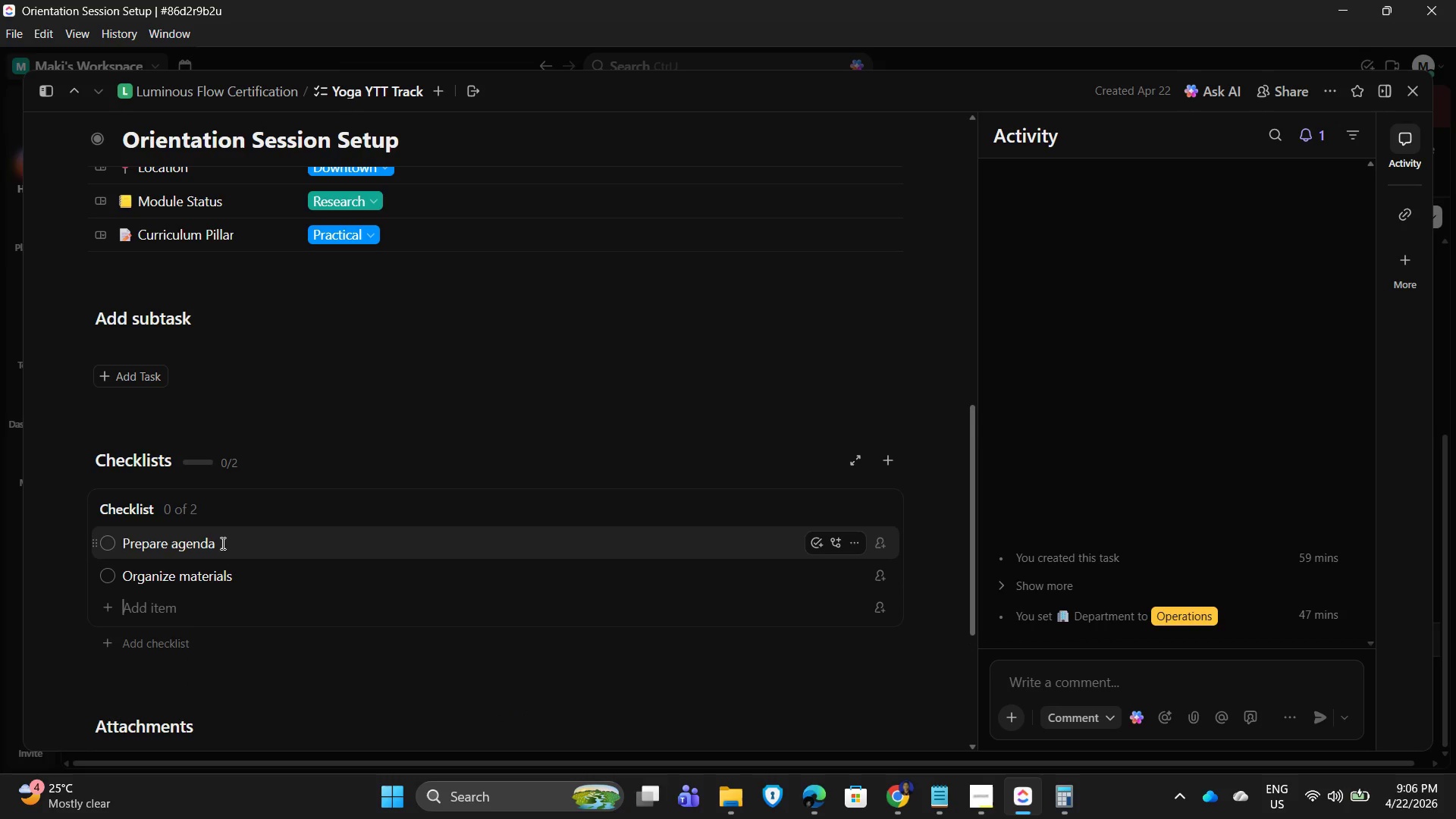 
type(Set schedule)
 